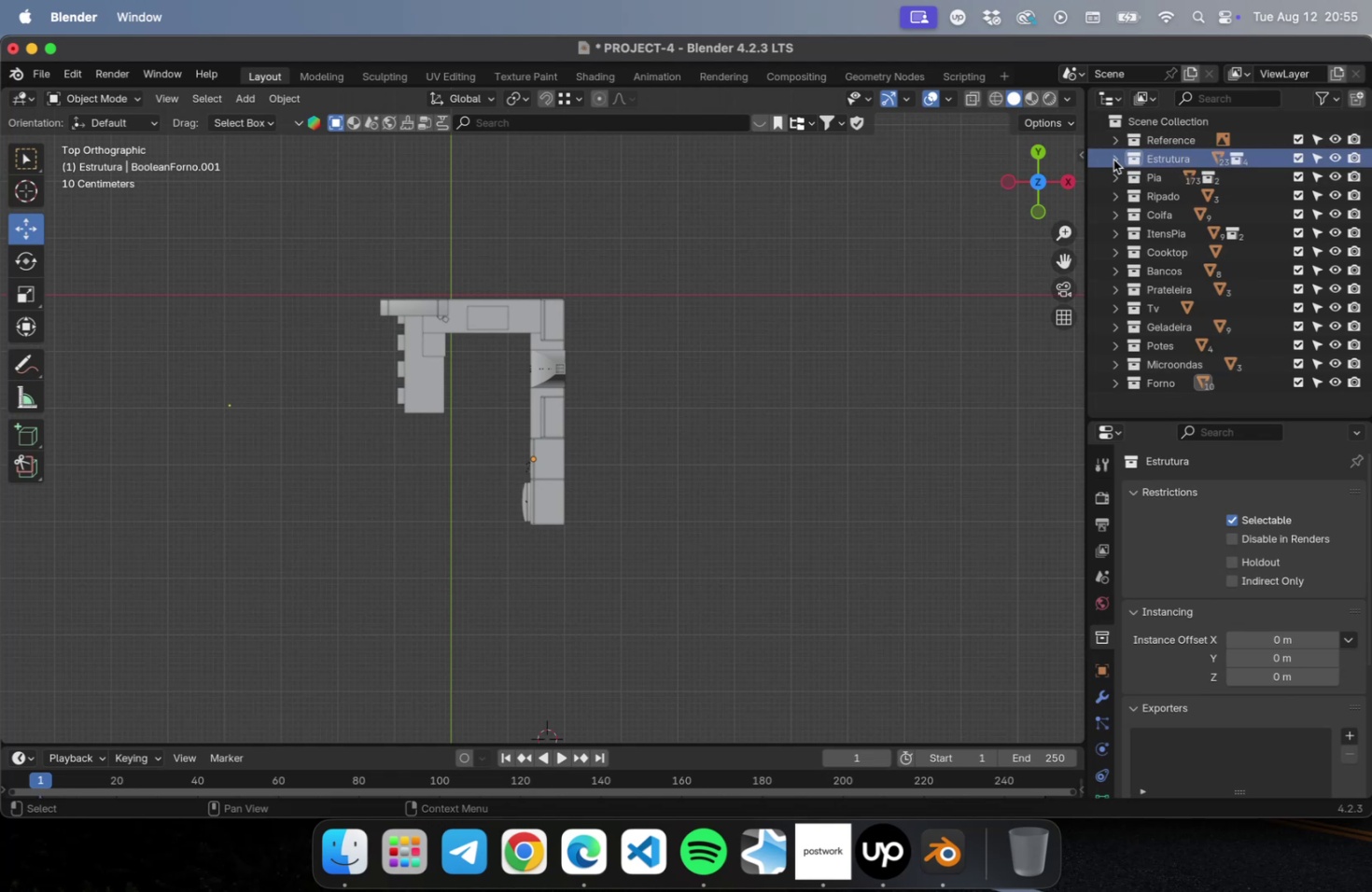 
left_click([1113, 160])
 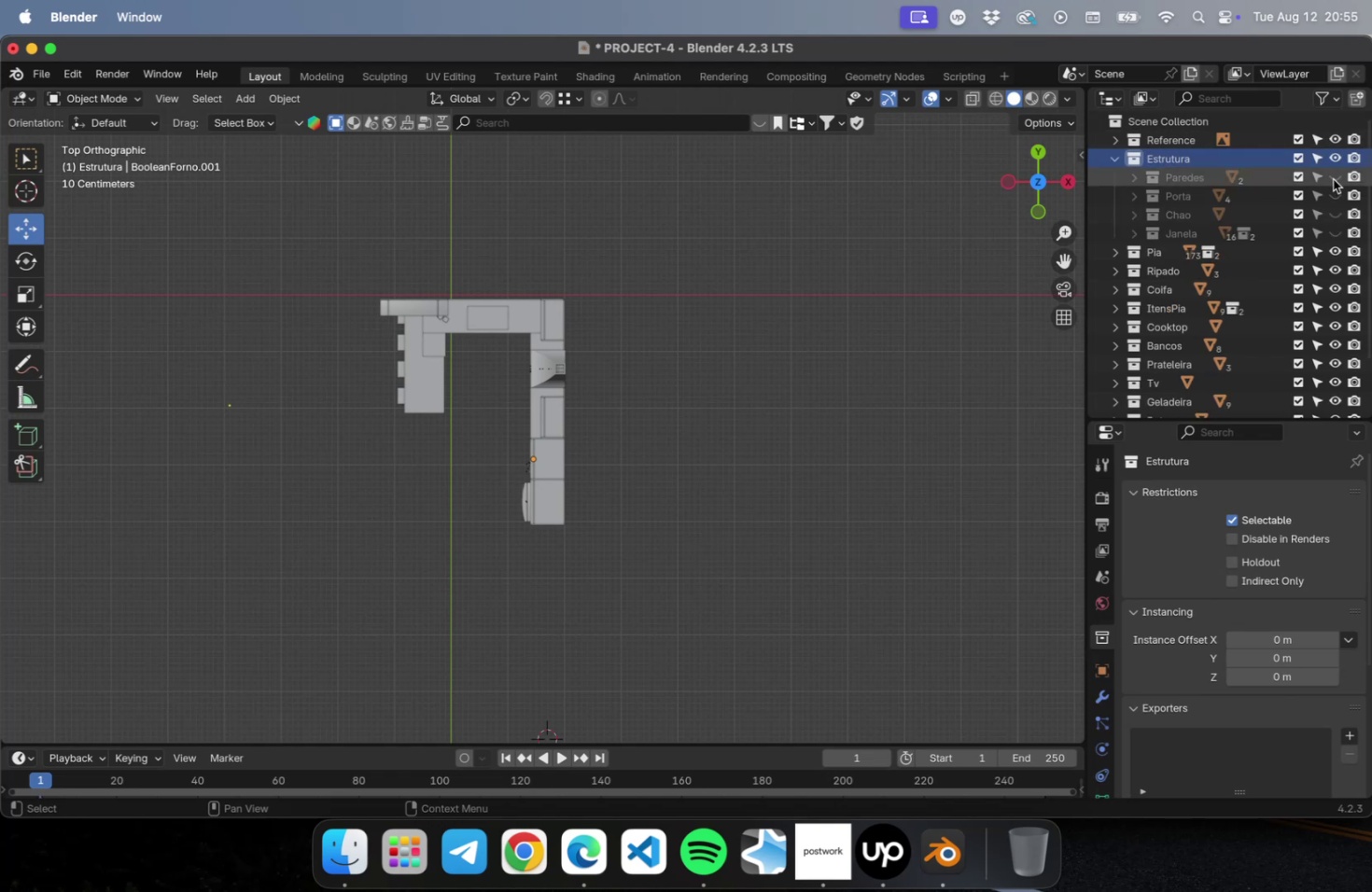 
left_click_drag(start_coordinate=[1333, 179], to_coordinate=[1336, 238])
 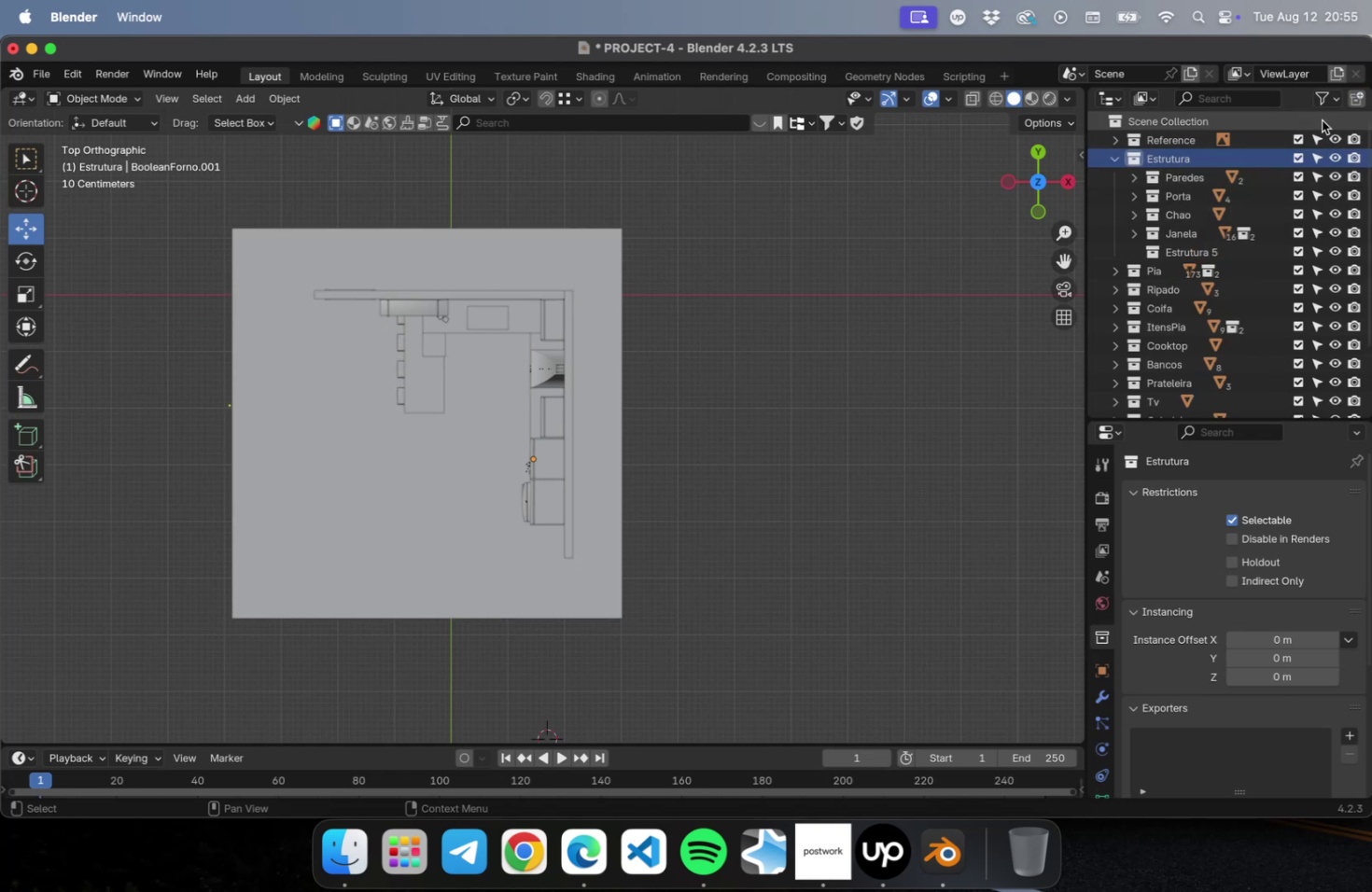 
double_click([1218, 247])
 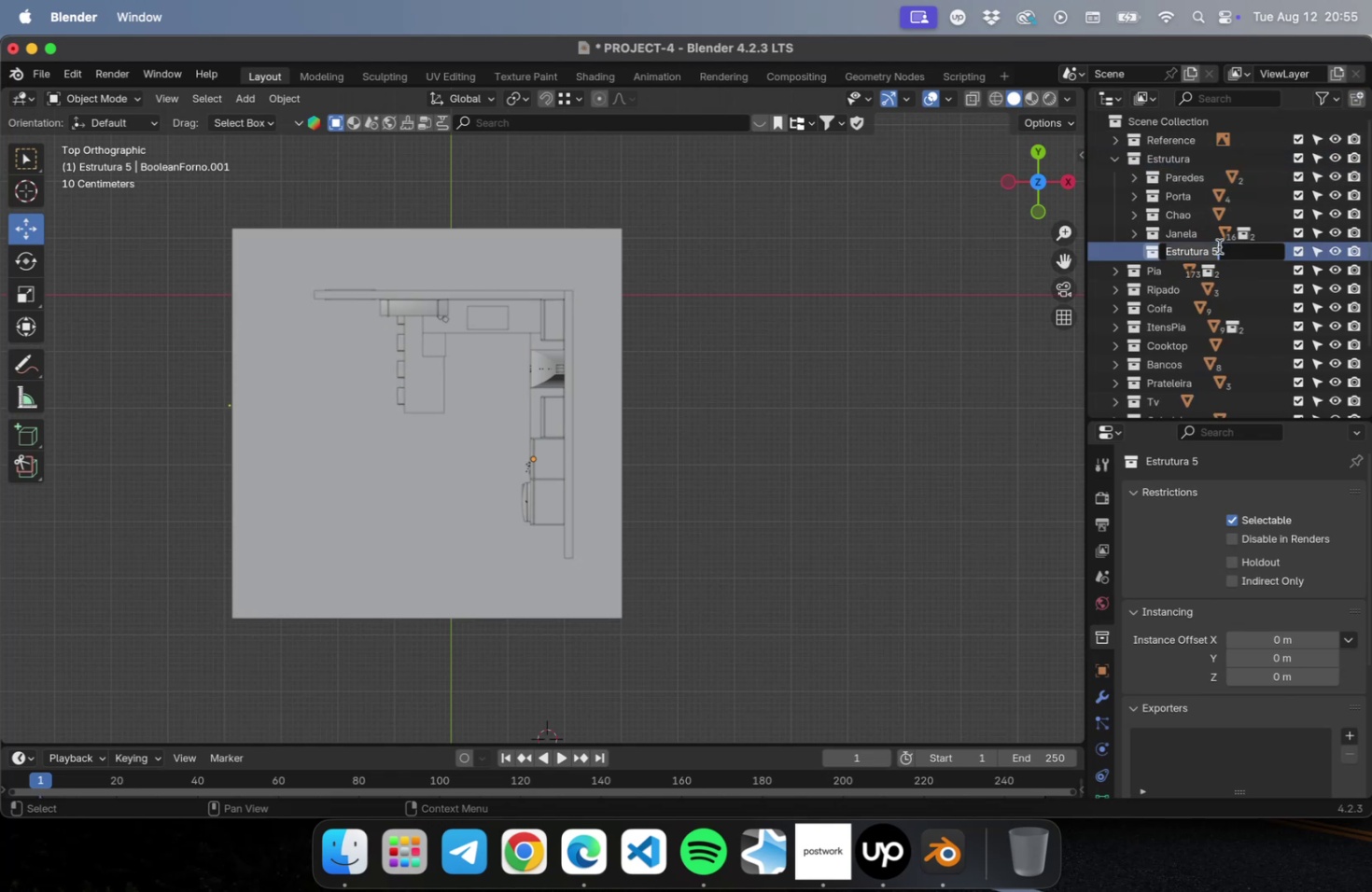 
type(Teto)
 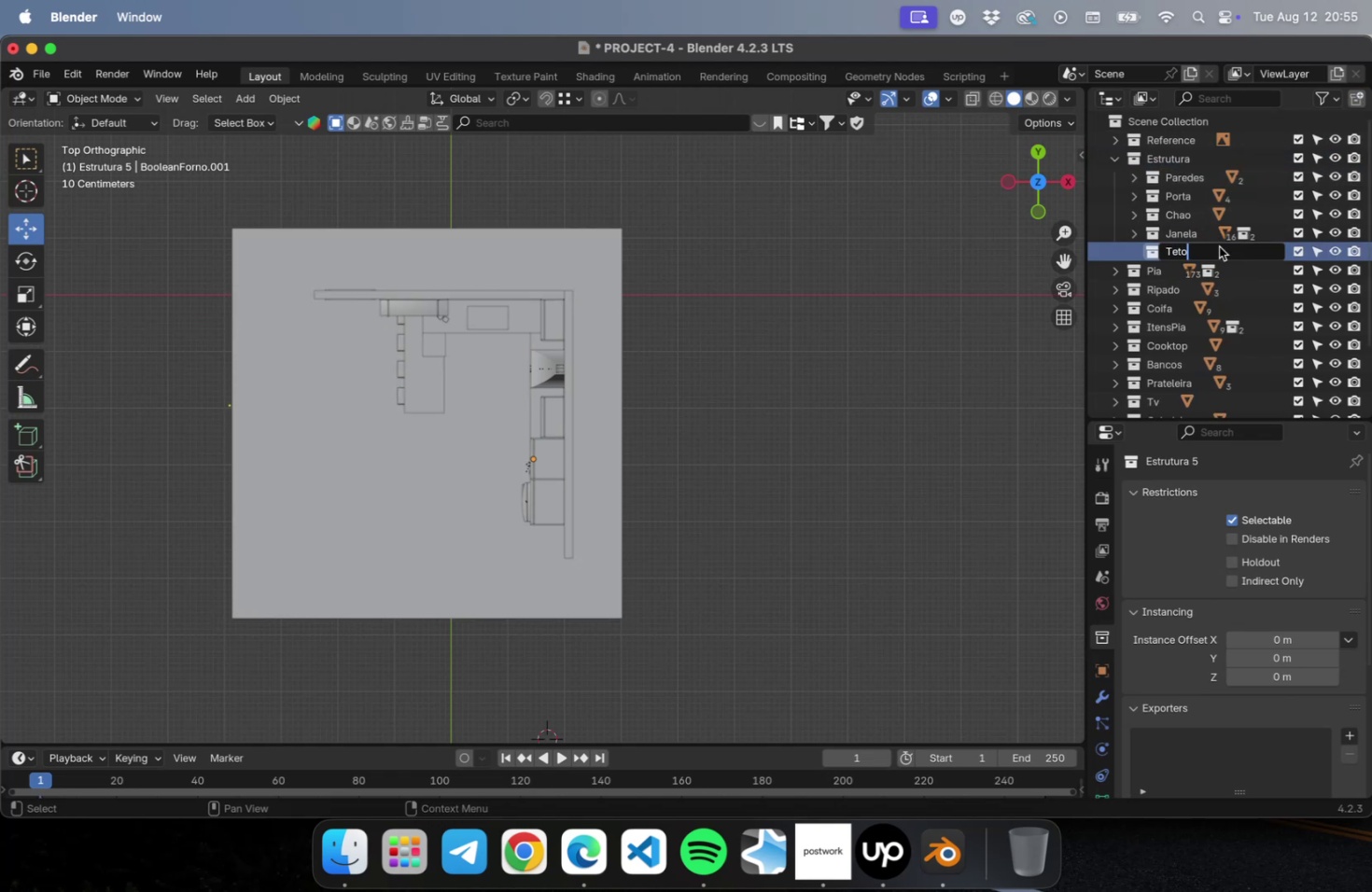 
key(Enter)
 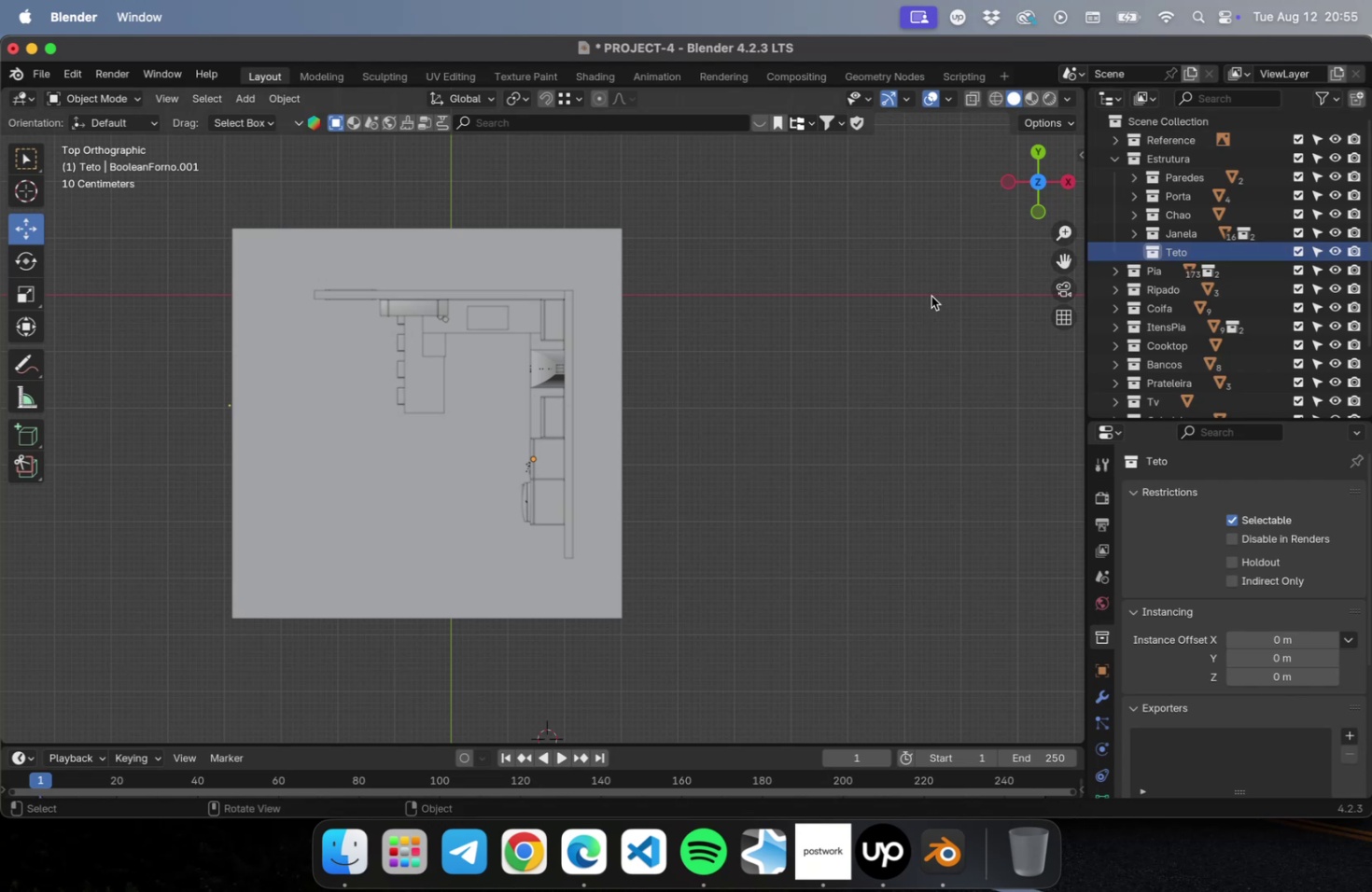 
scroll: coordinate [824, 356], scroll_direction: down, amount: 1.0
 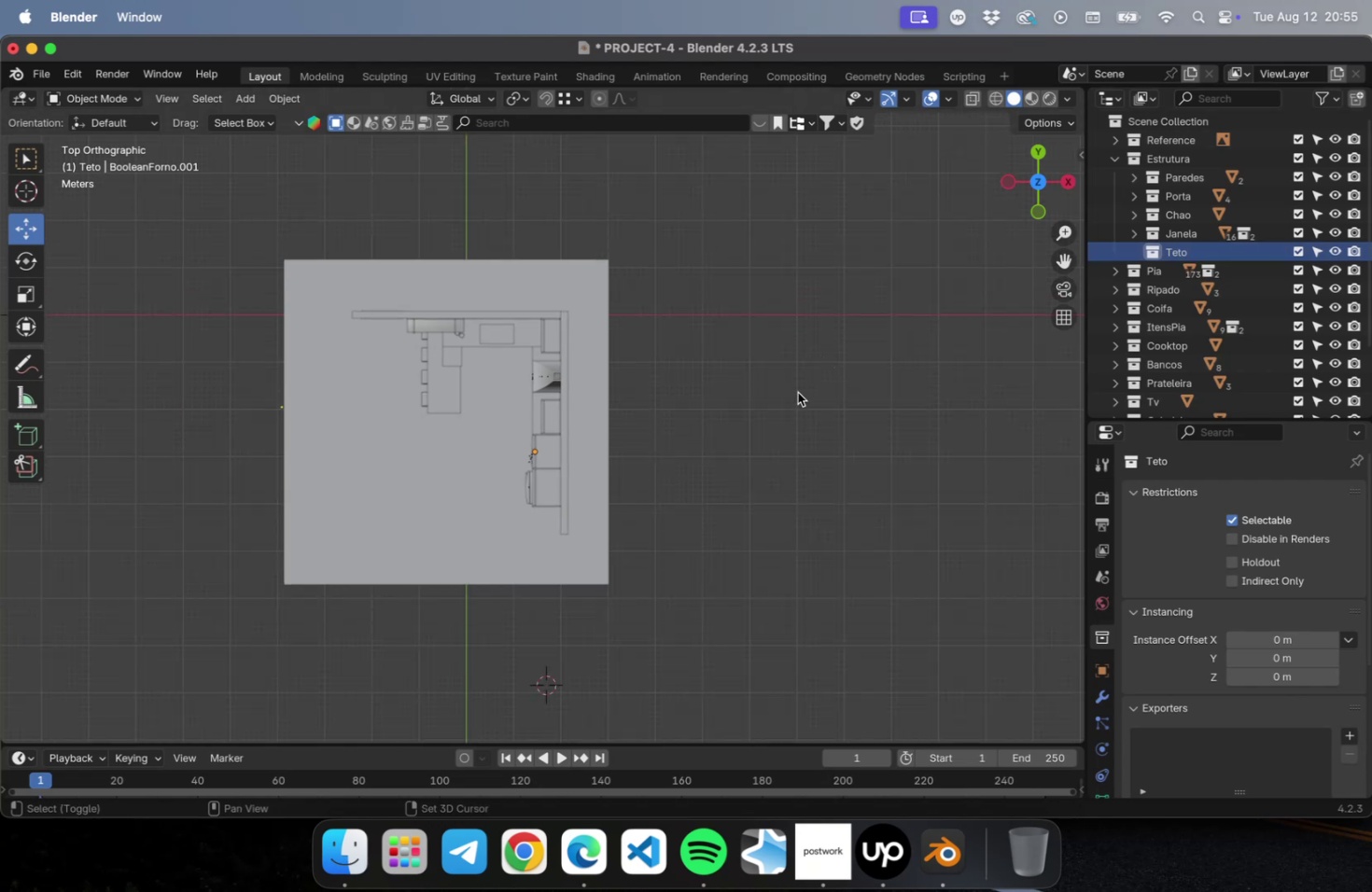 
hold_key(key=ShiftLeft, duration=0.43)
 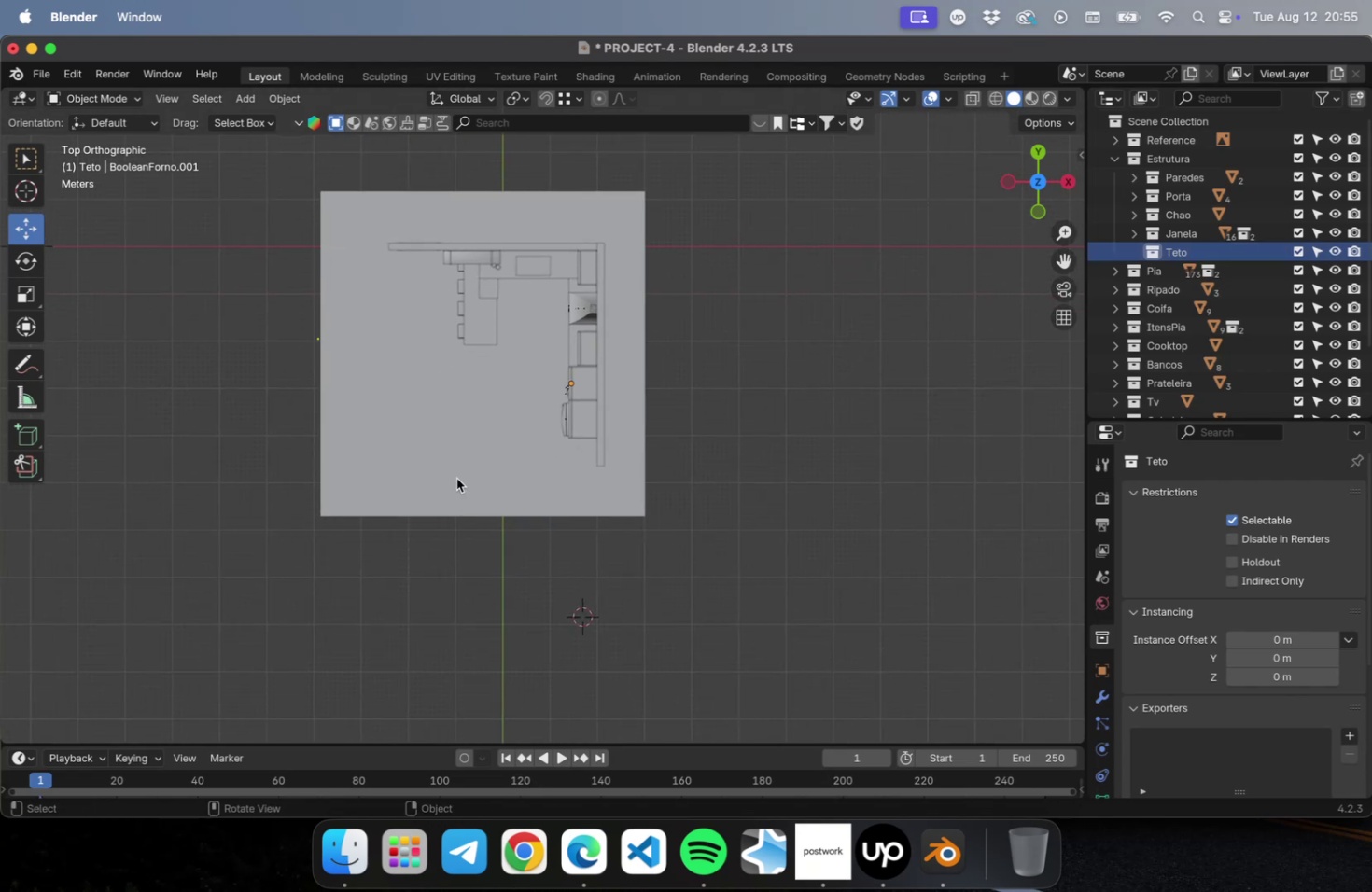 
key(Meta+S)
 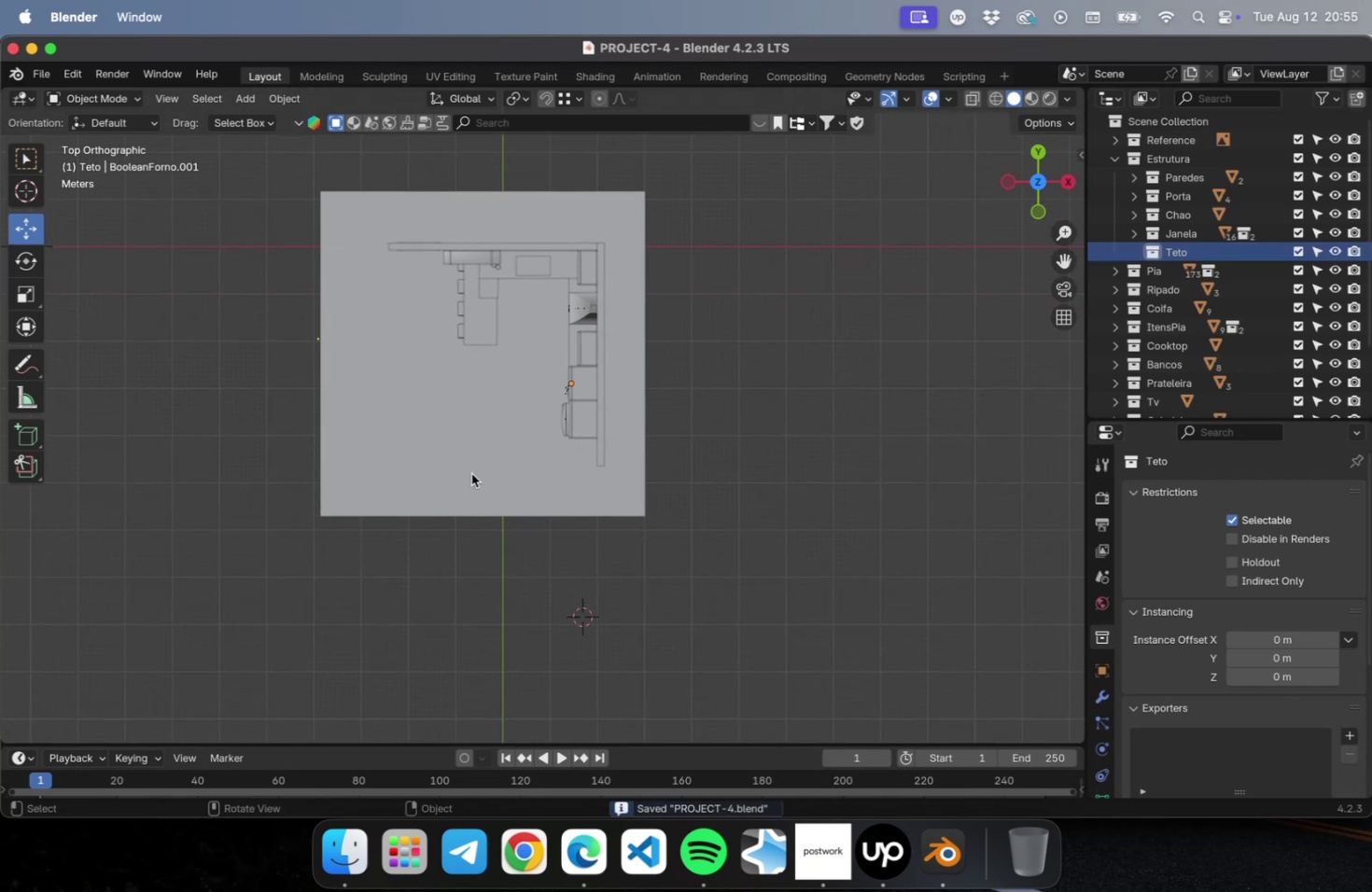 
left_click([471, 473])
 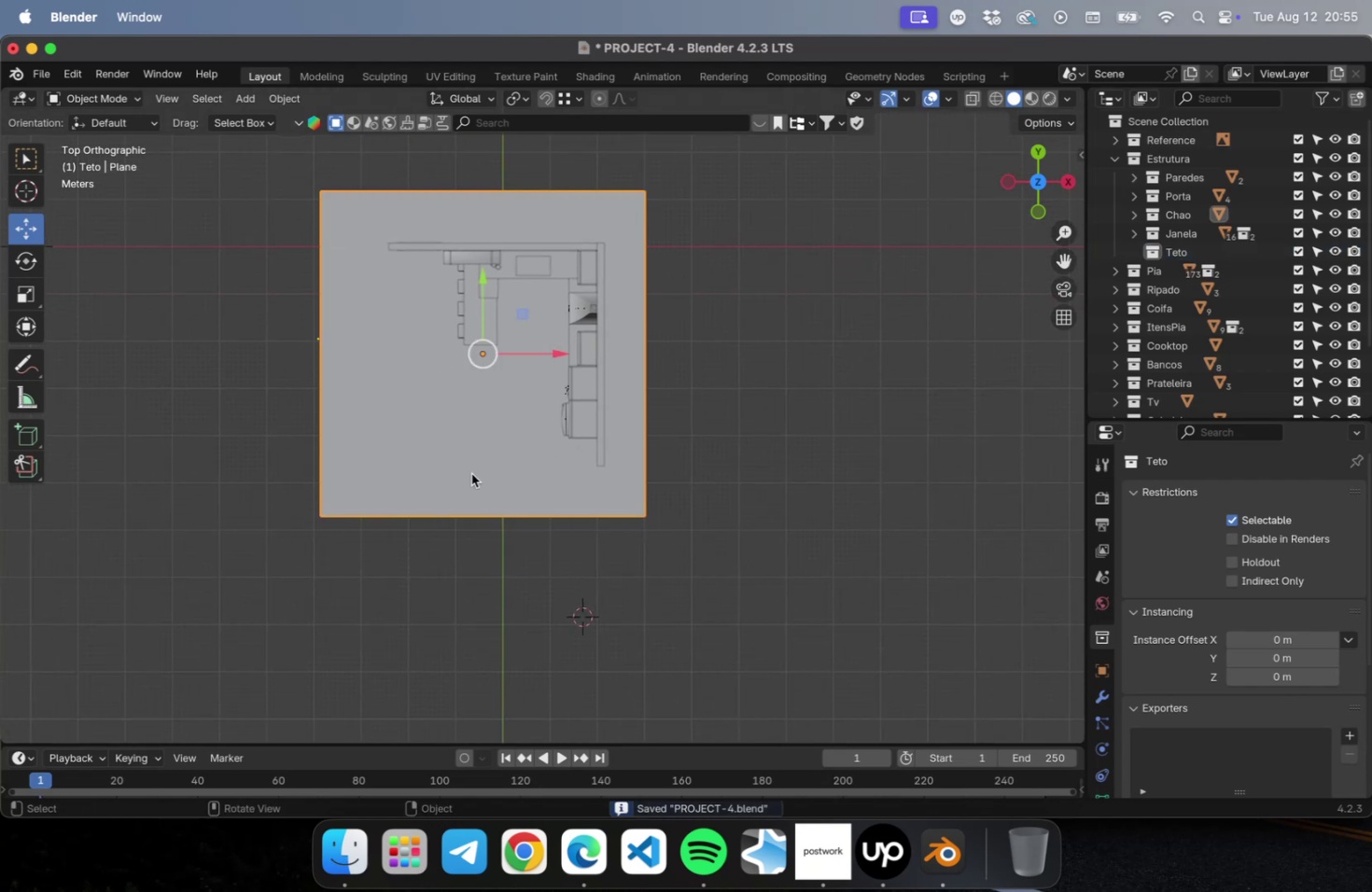 
key(Meta+C)
 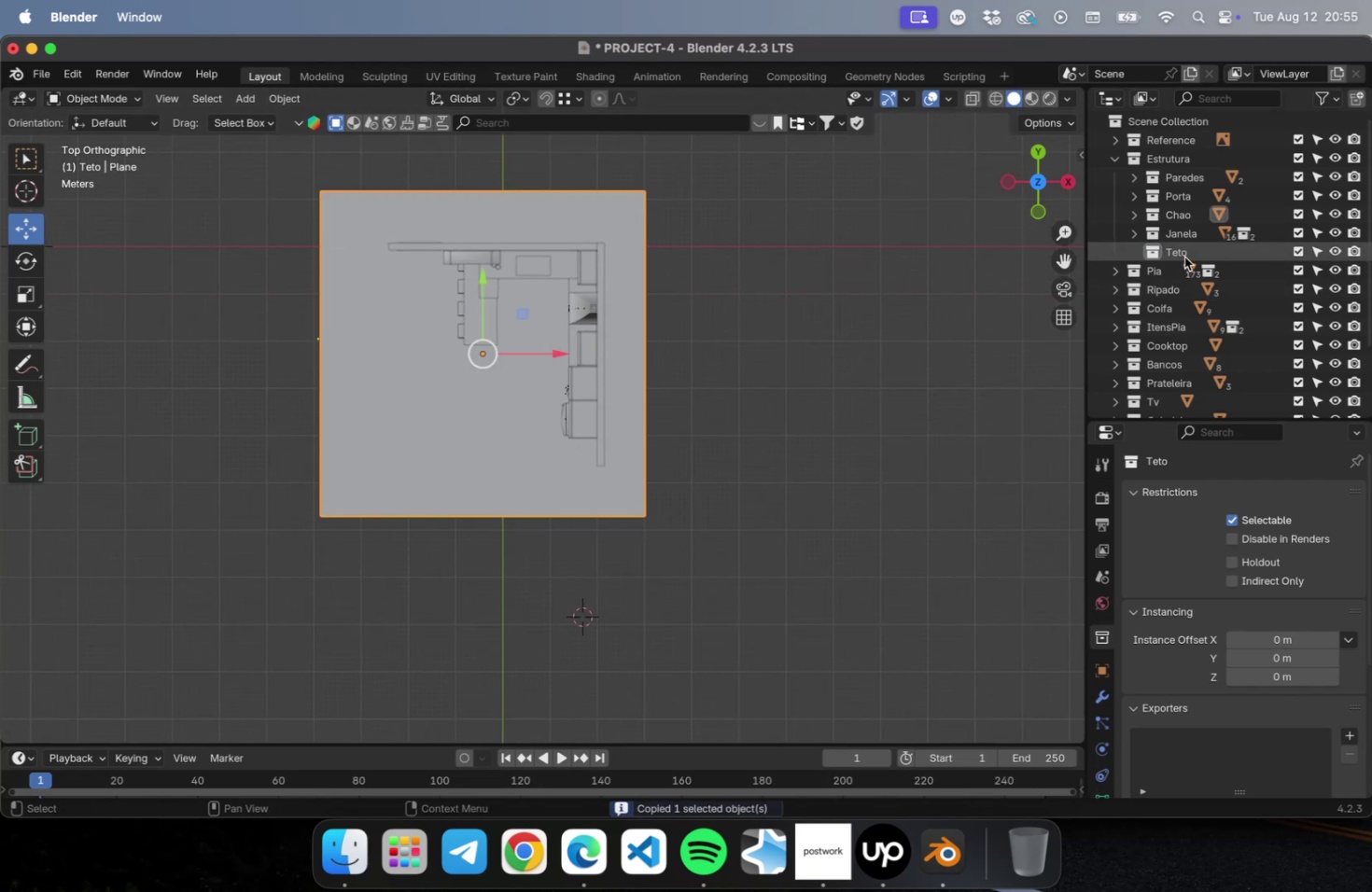 
key(Meta+V)
 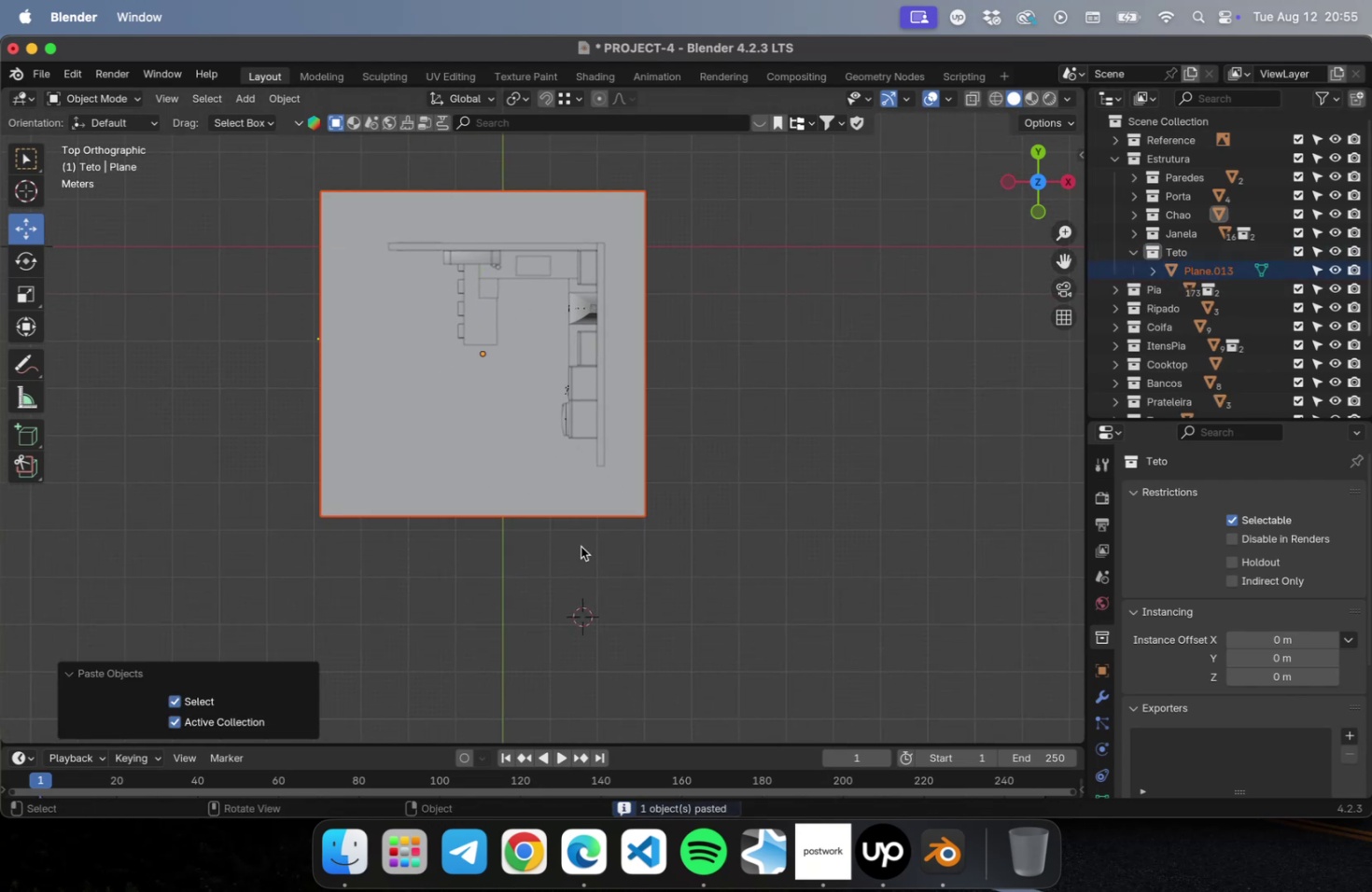 
key(NumLock)
 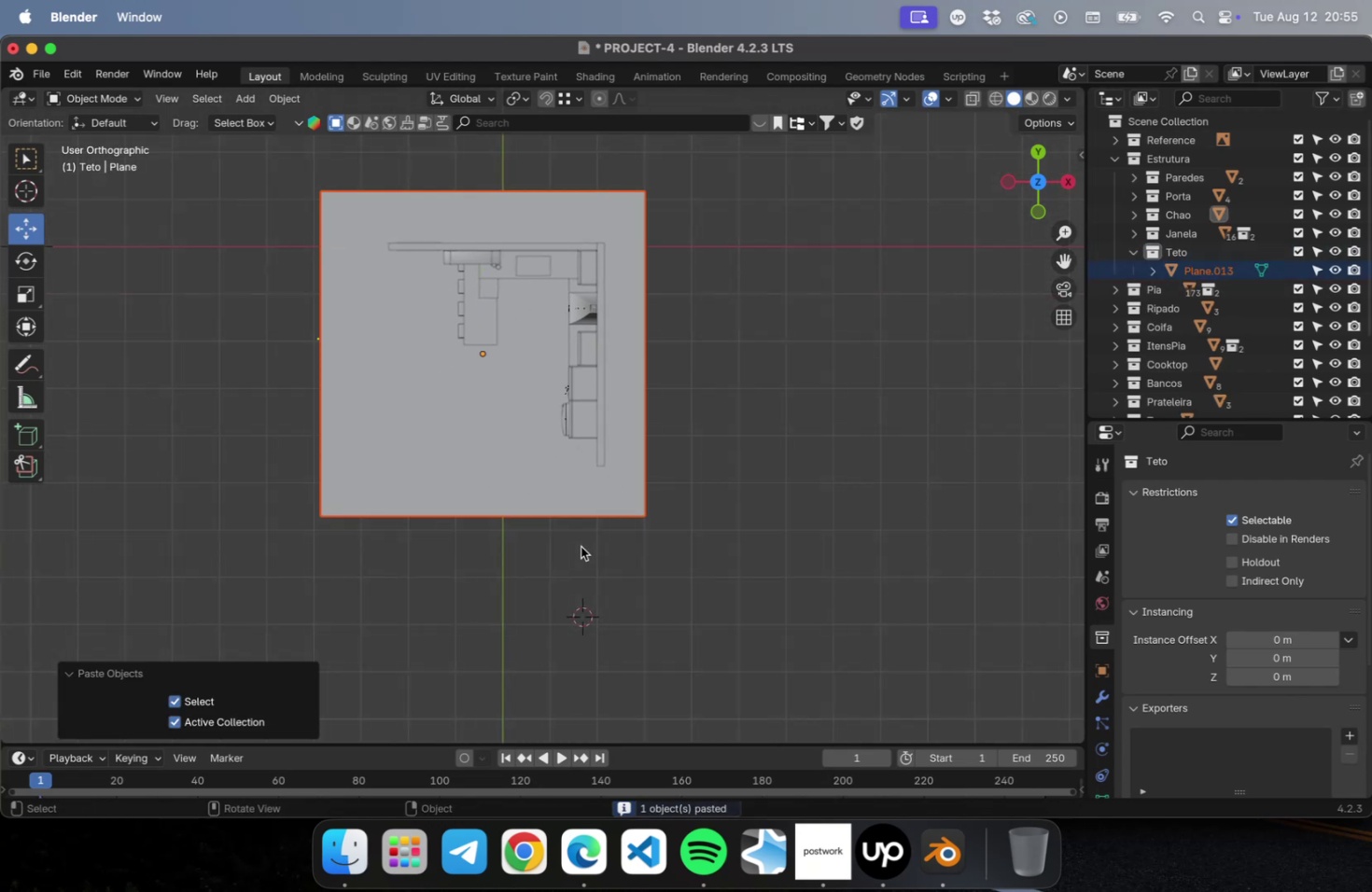 
key(Numpad3)
 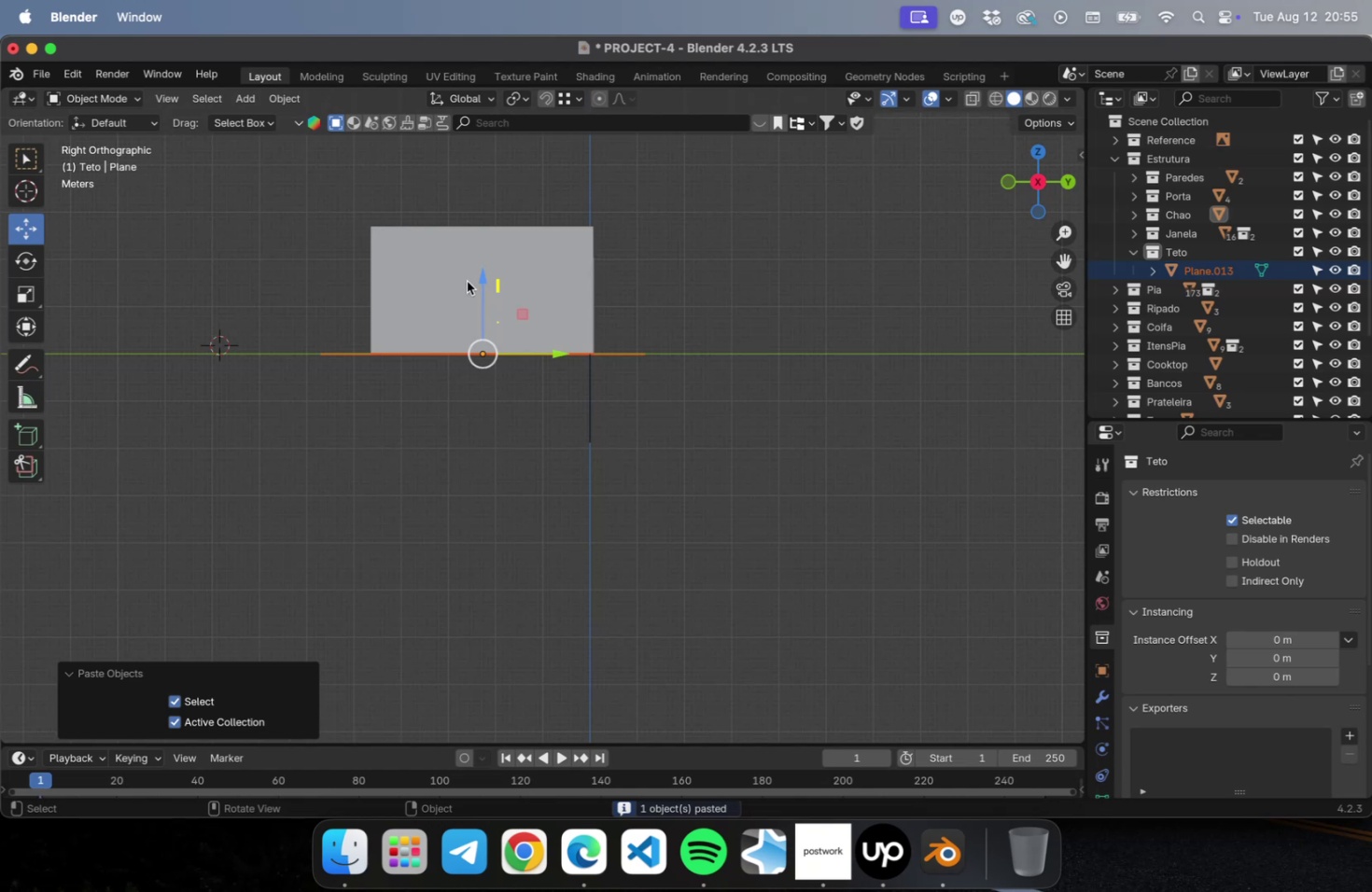 
left_click_drag(start_coordinate=[479, 278], to_coordinate=[485, 146])
 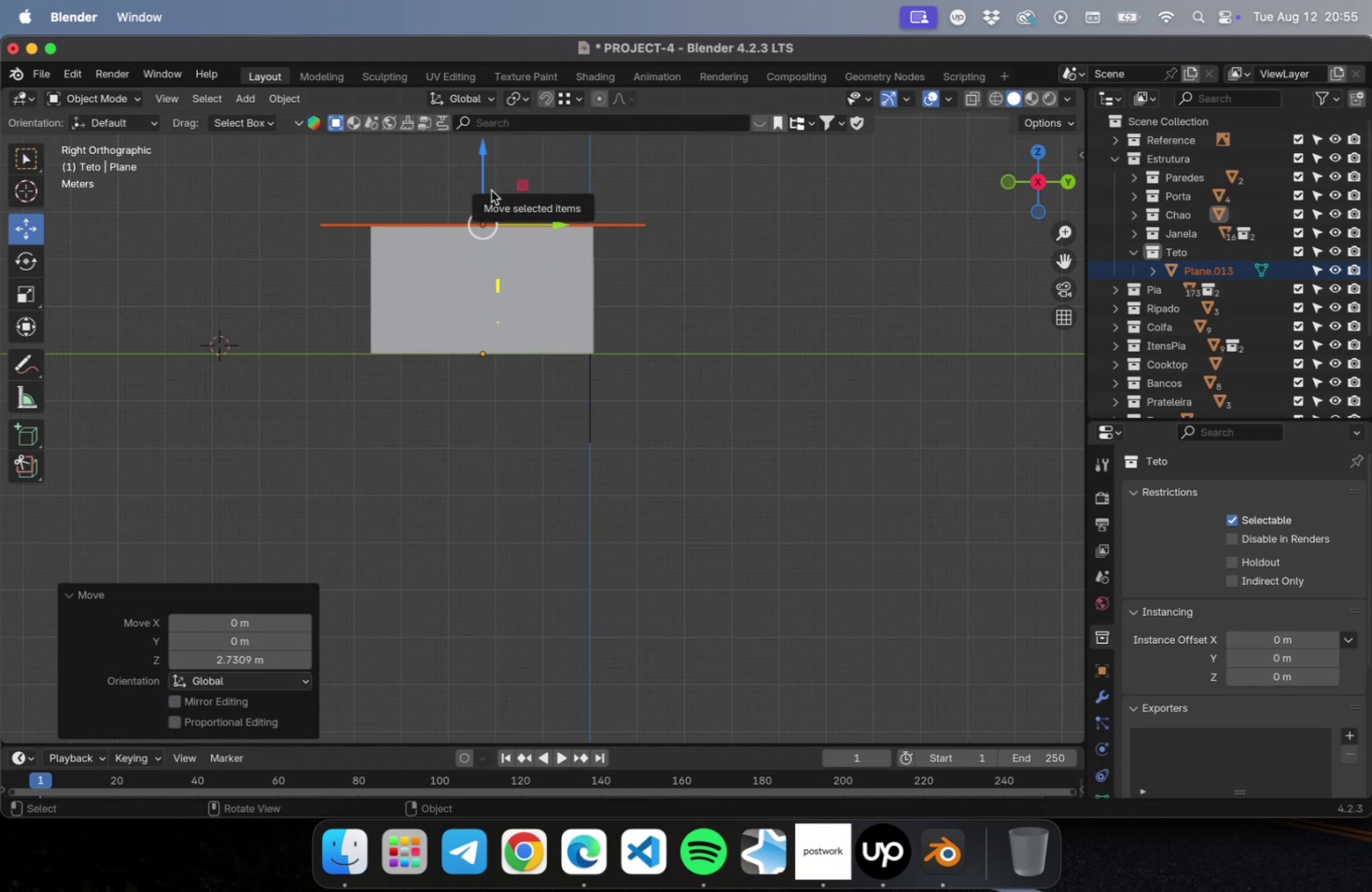 
key(NumLock)
 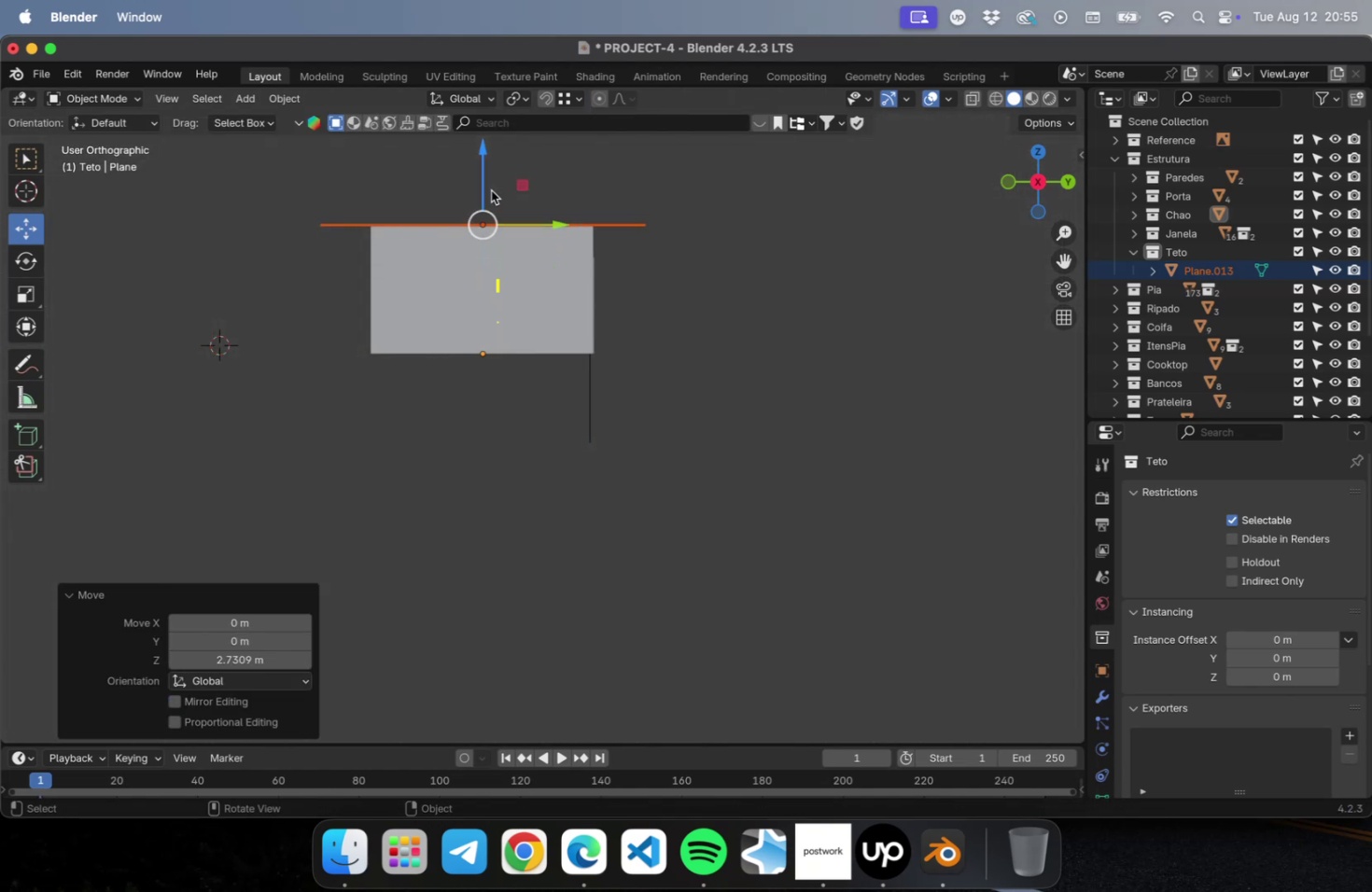 
key(Numpad1)
 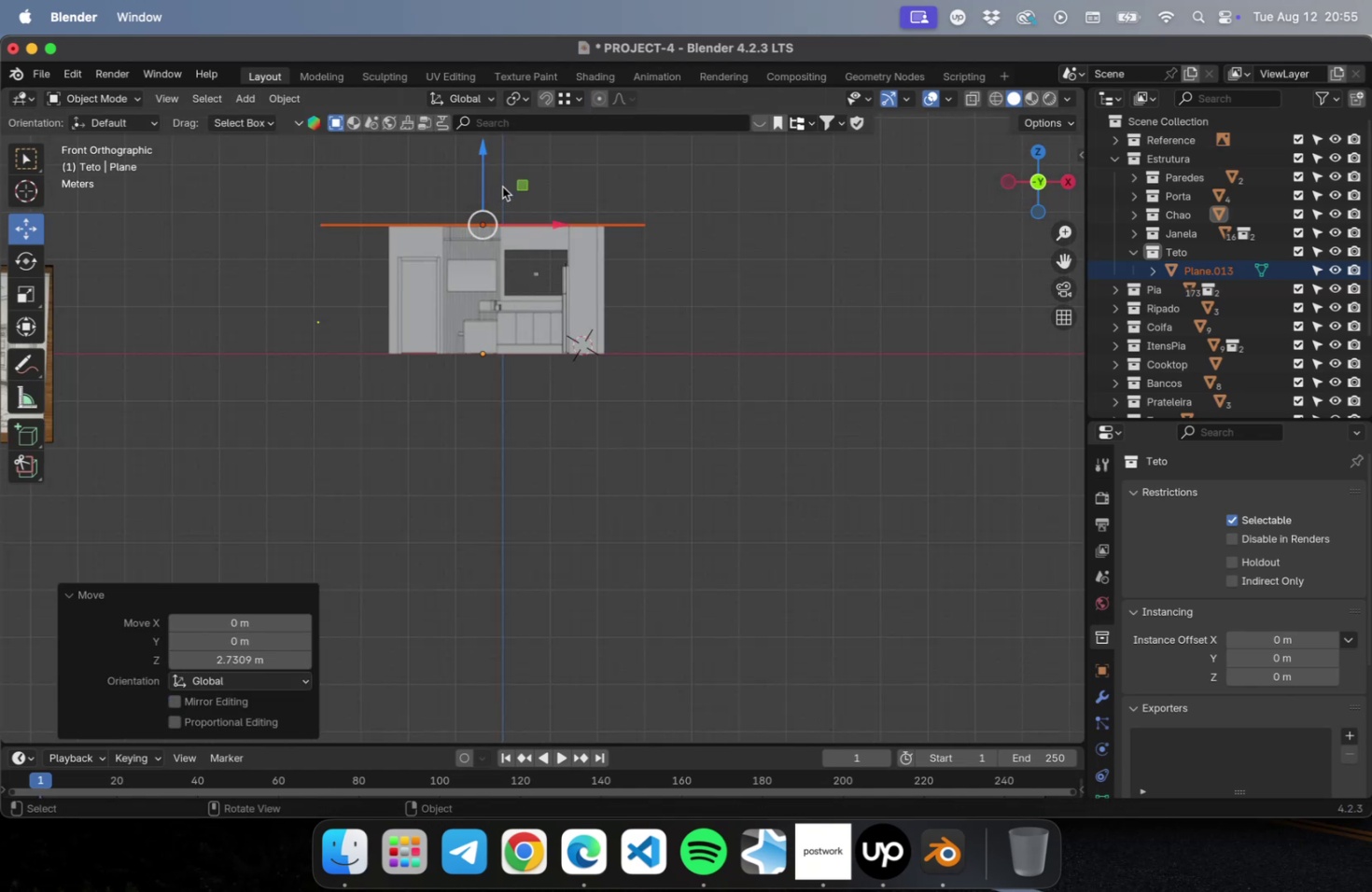 
scroll: coordinate [508, 185], scroll_direction: up, amount: 22.0
 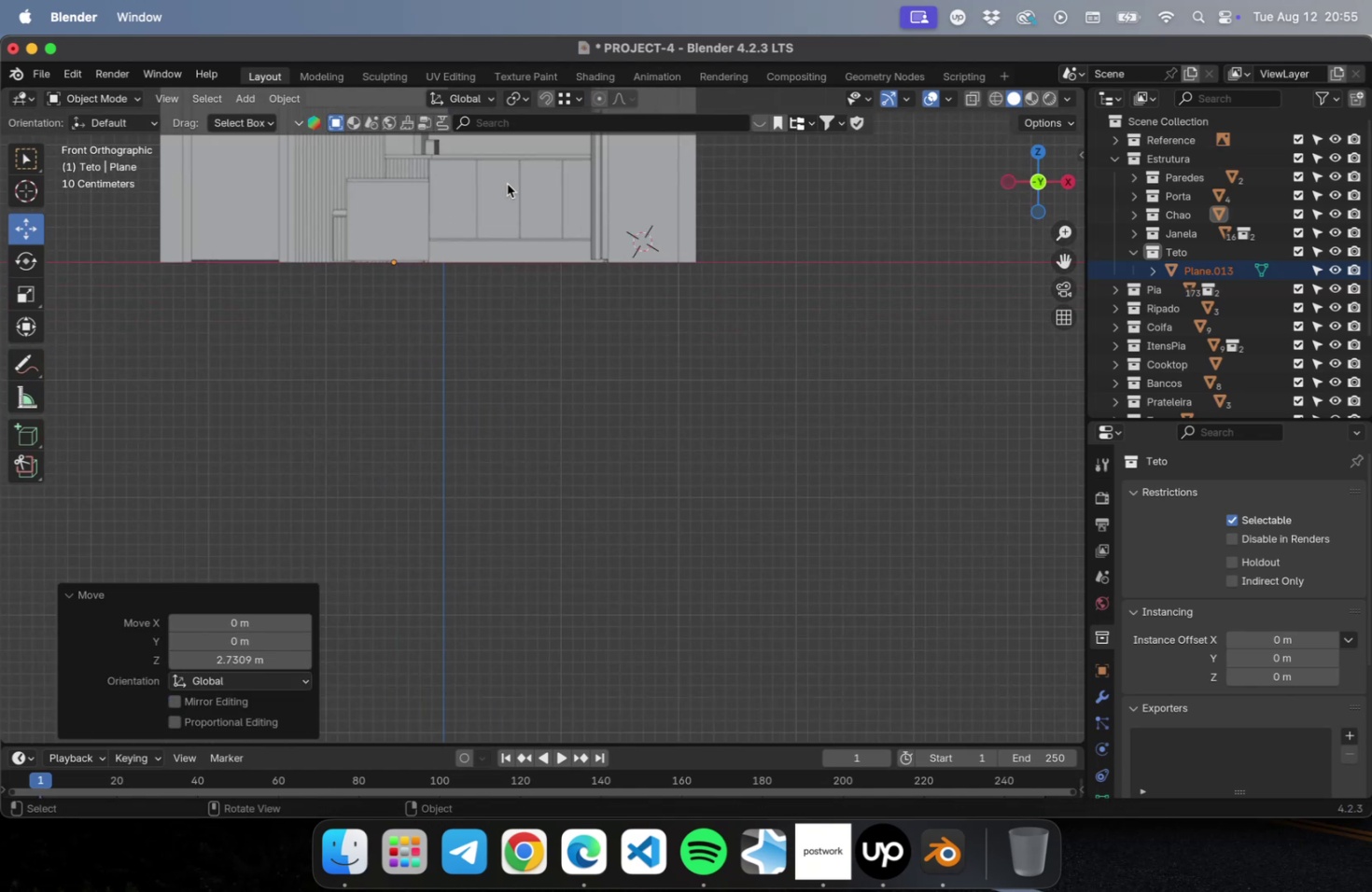 
hold_key(key=ShiftLeft, duration=0.56)
 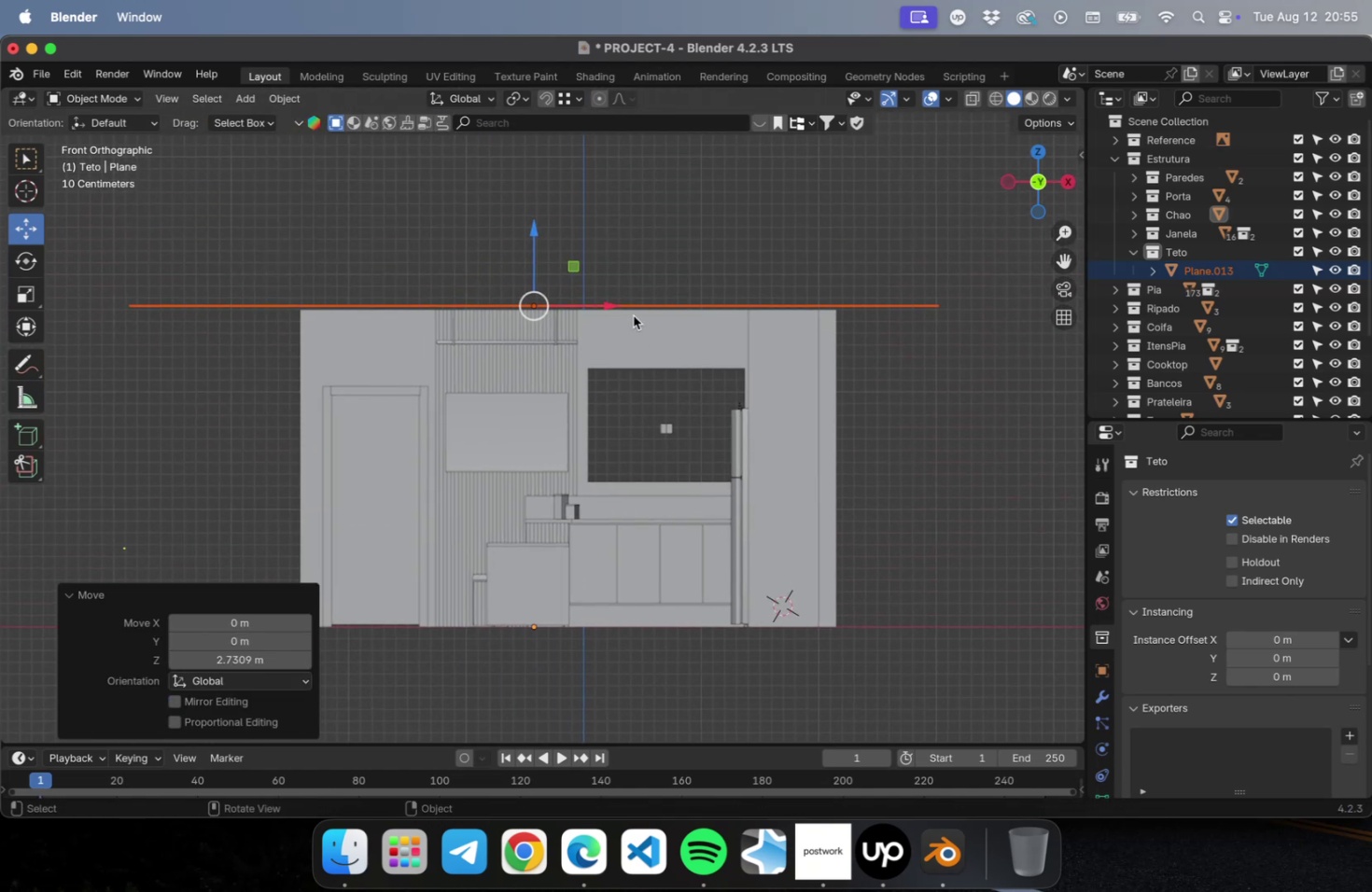 
scroll: coordinate [630, 298], scroll_direction: up, amount: 10.0
 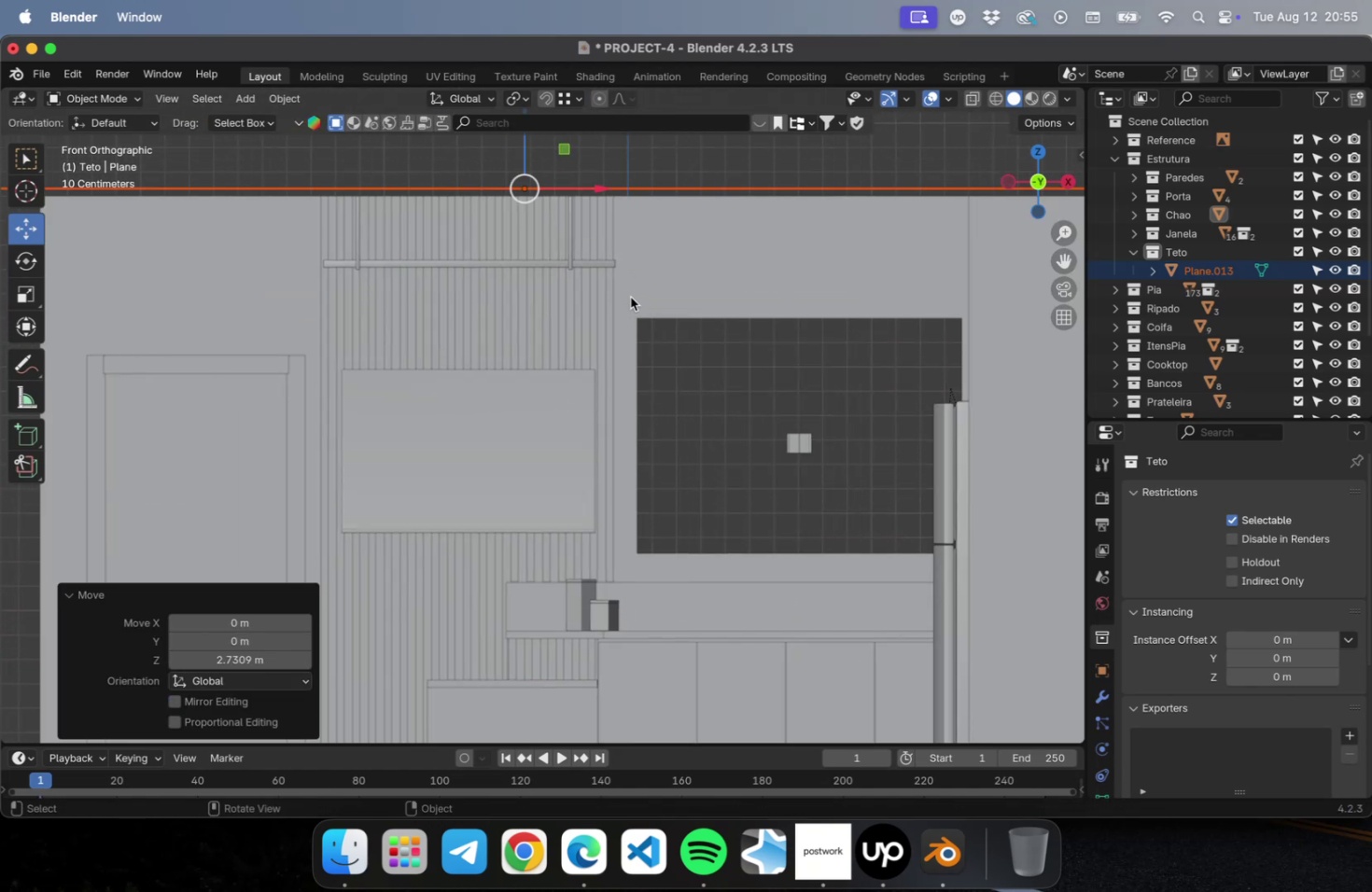 
hold_key(key=ShiftLeft, duration=0.41)
 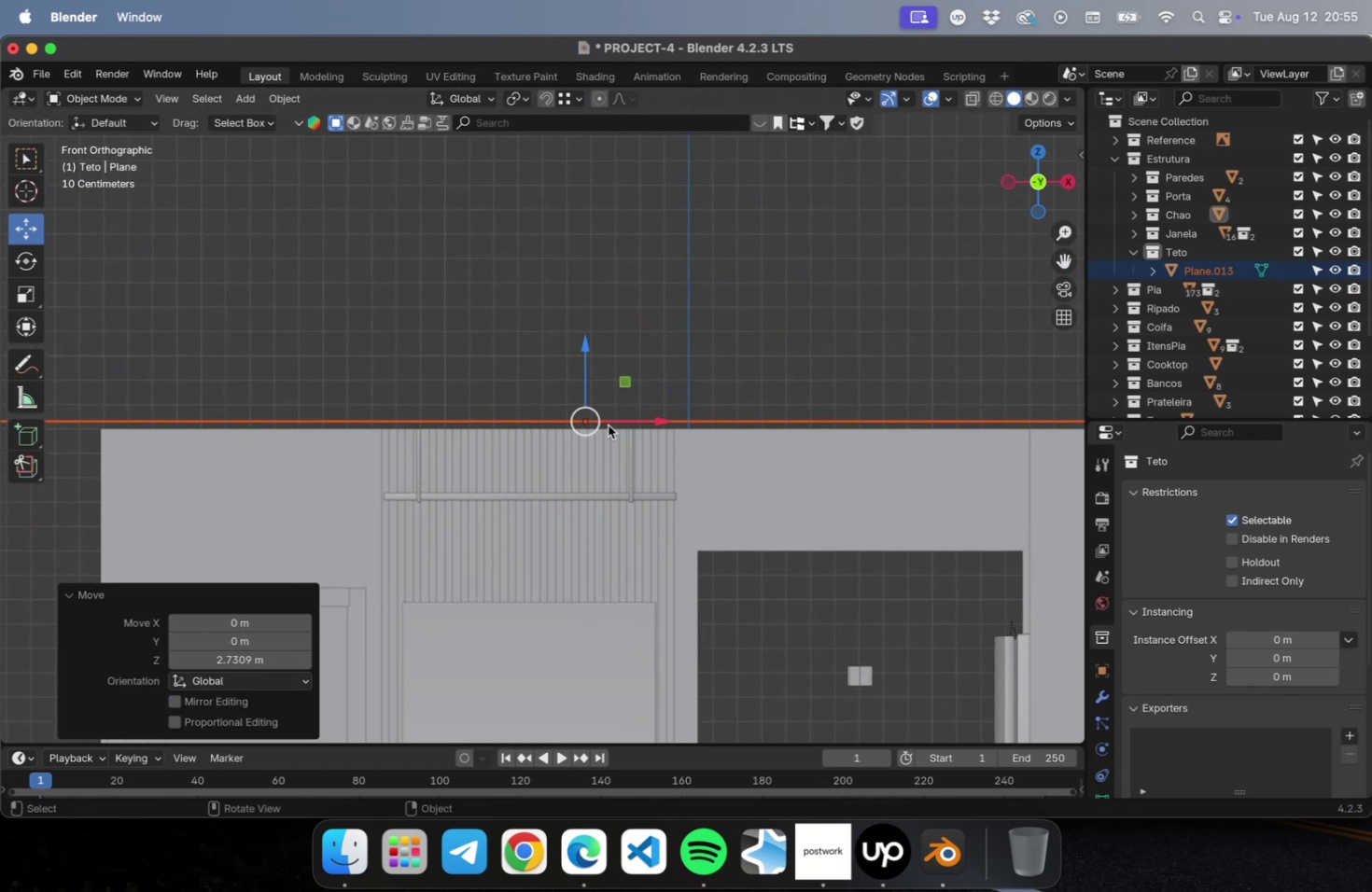 
scroll: coordinate [606, 422], scroll_direction: up, amount: 15.0
 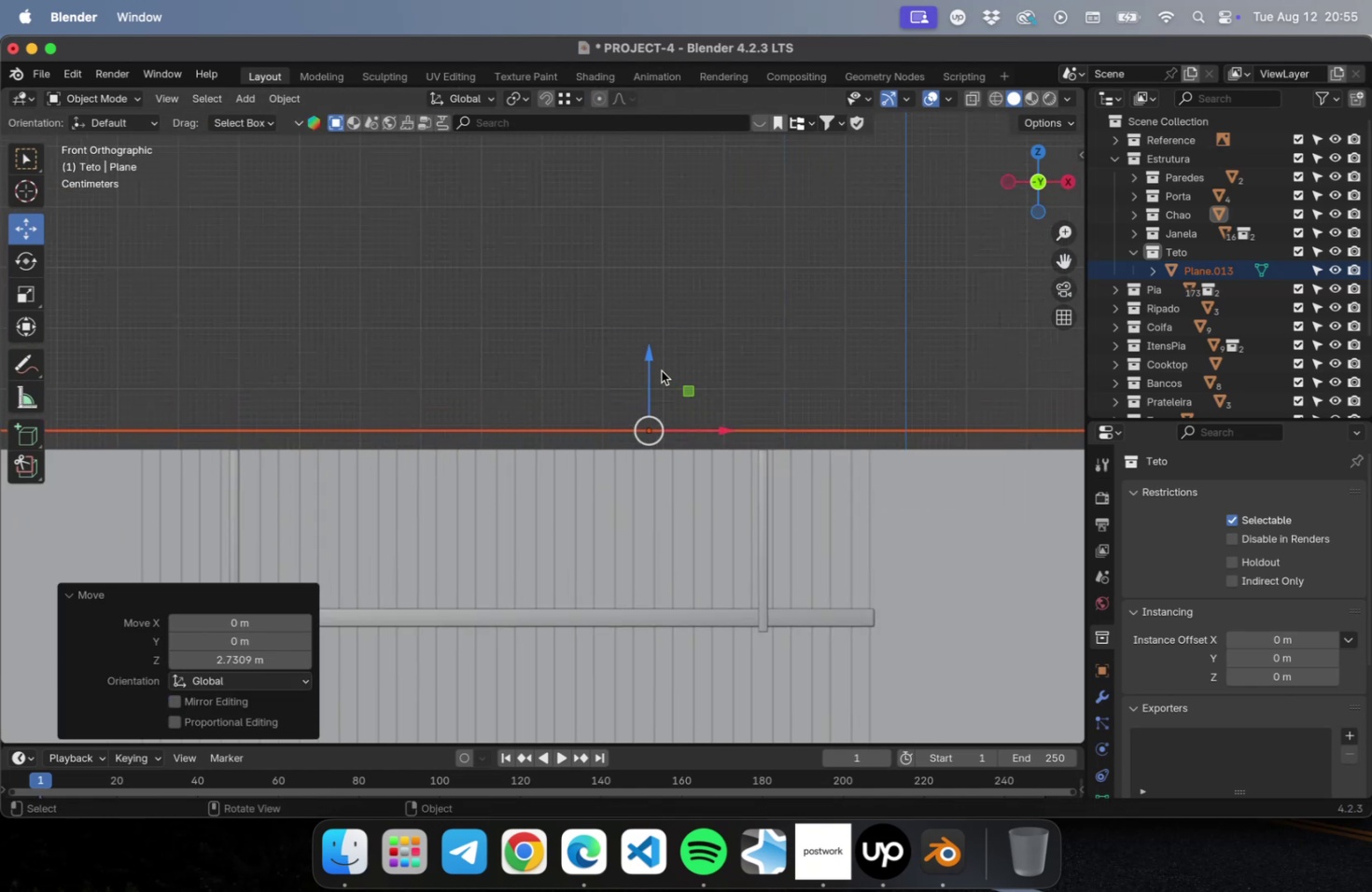 
left_click_drag(start_coordinate=[650, 360], to_coordinate=[647, 383])
 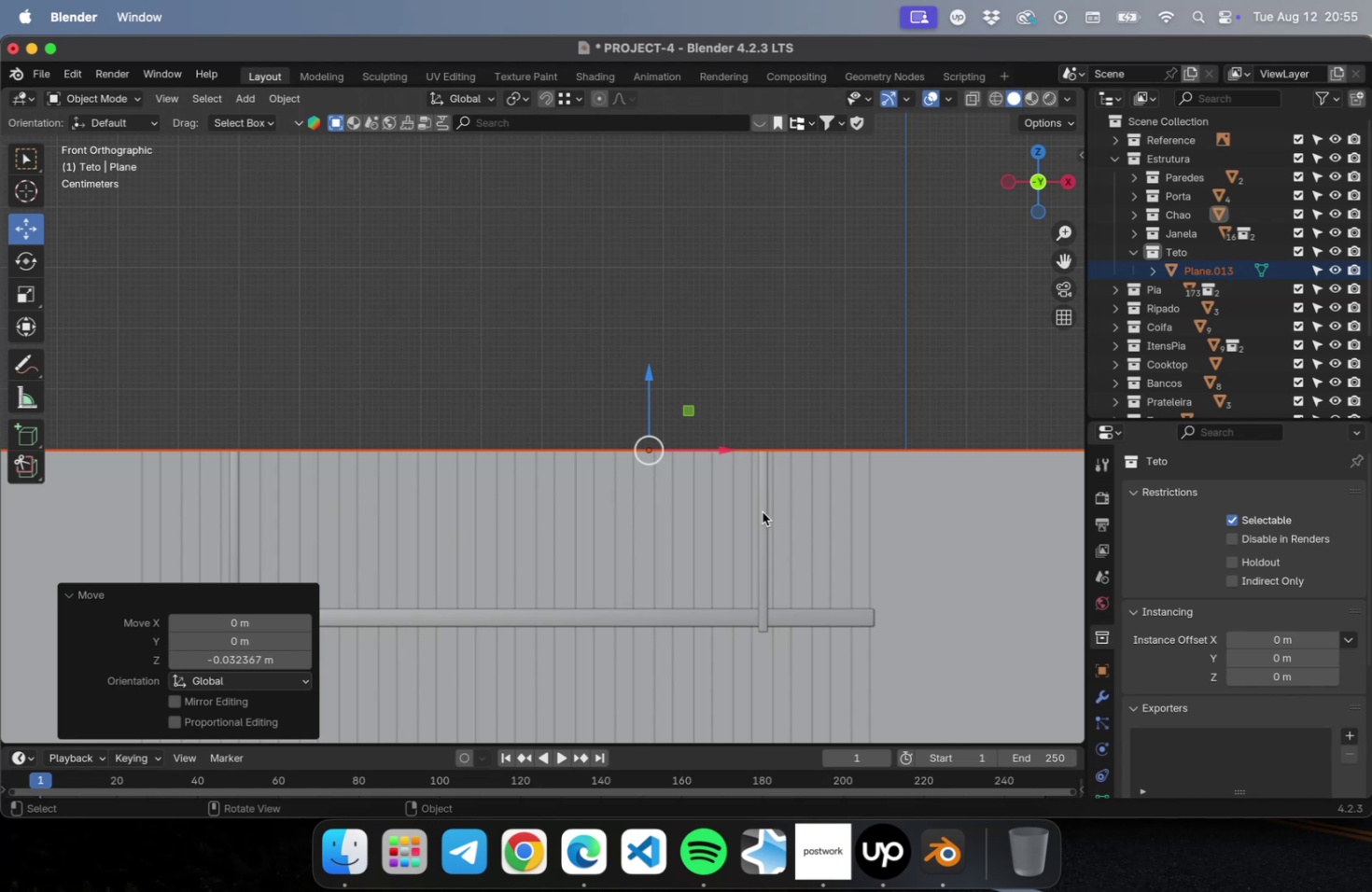 
hold_key(key=ShiftLeft, duration=2.04)
left_click([231, 578])
 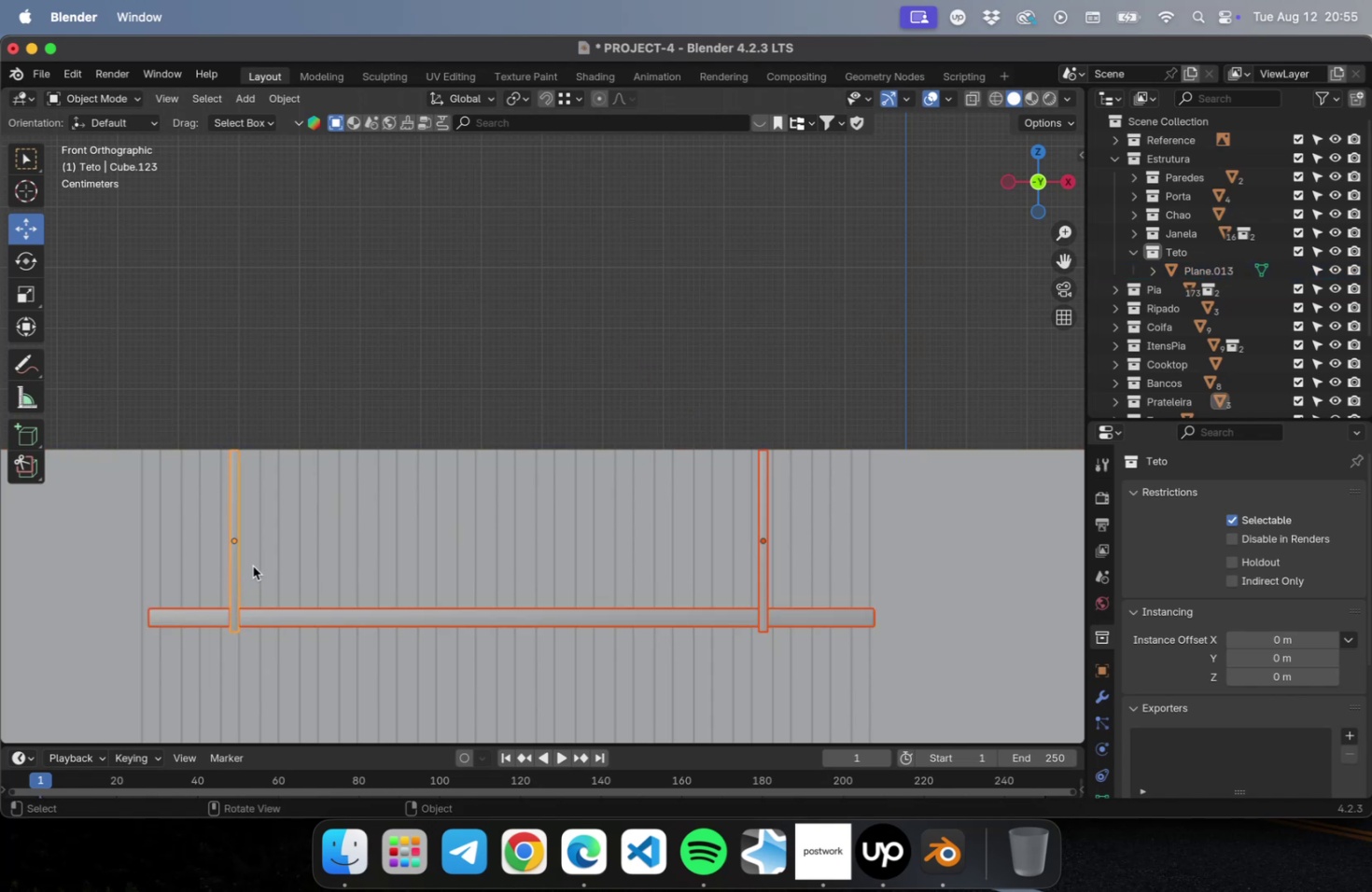 
scroll: coordinate [515, 419], scroll_direction: down, amount: 5.0
 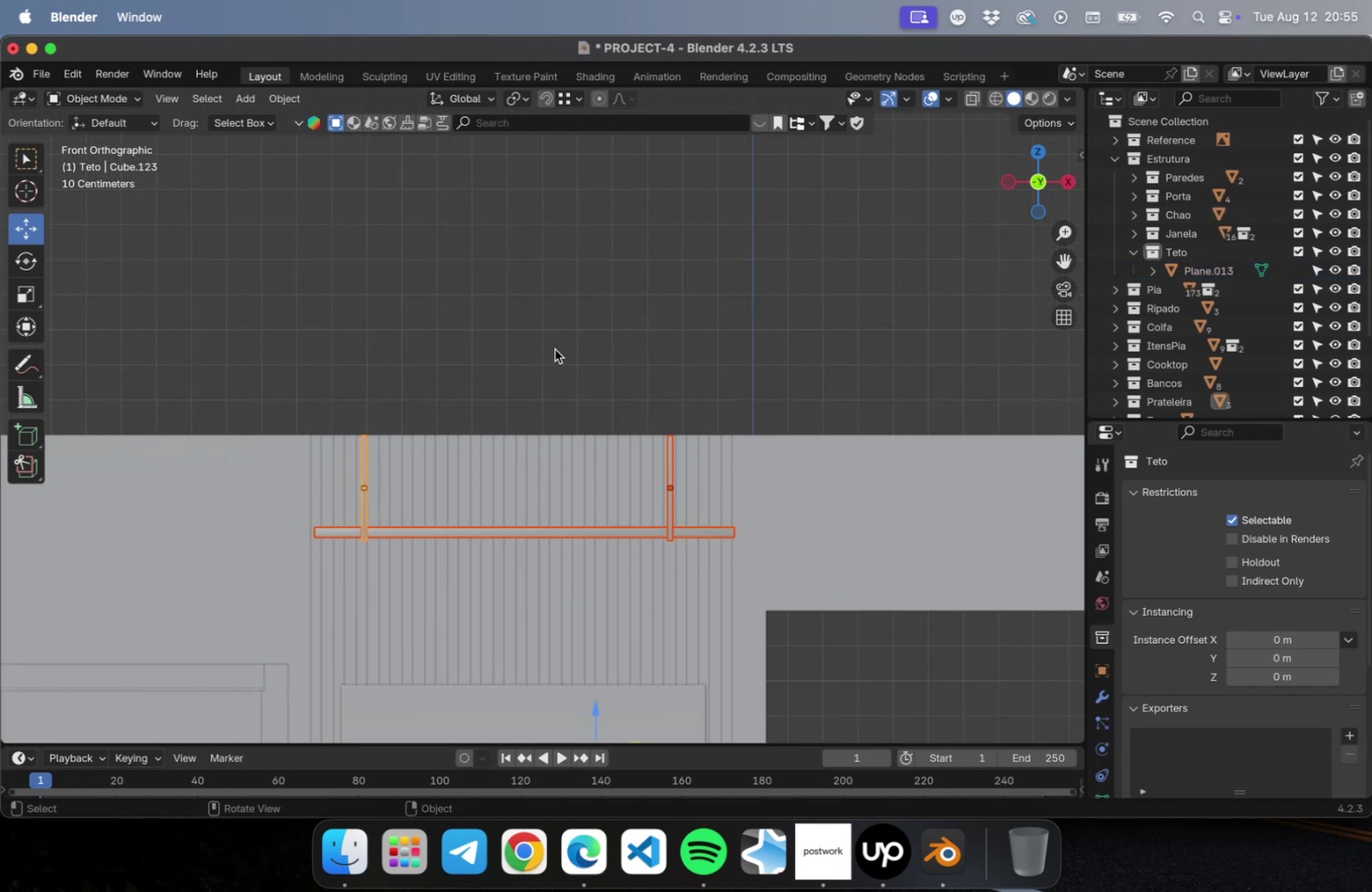 
left_click([554, 349])
 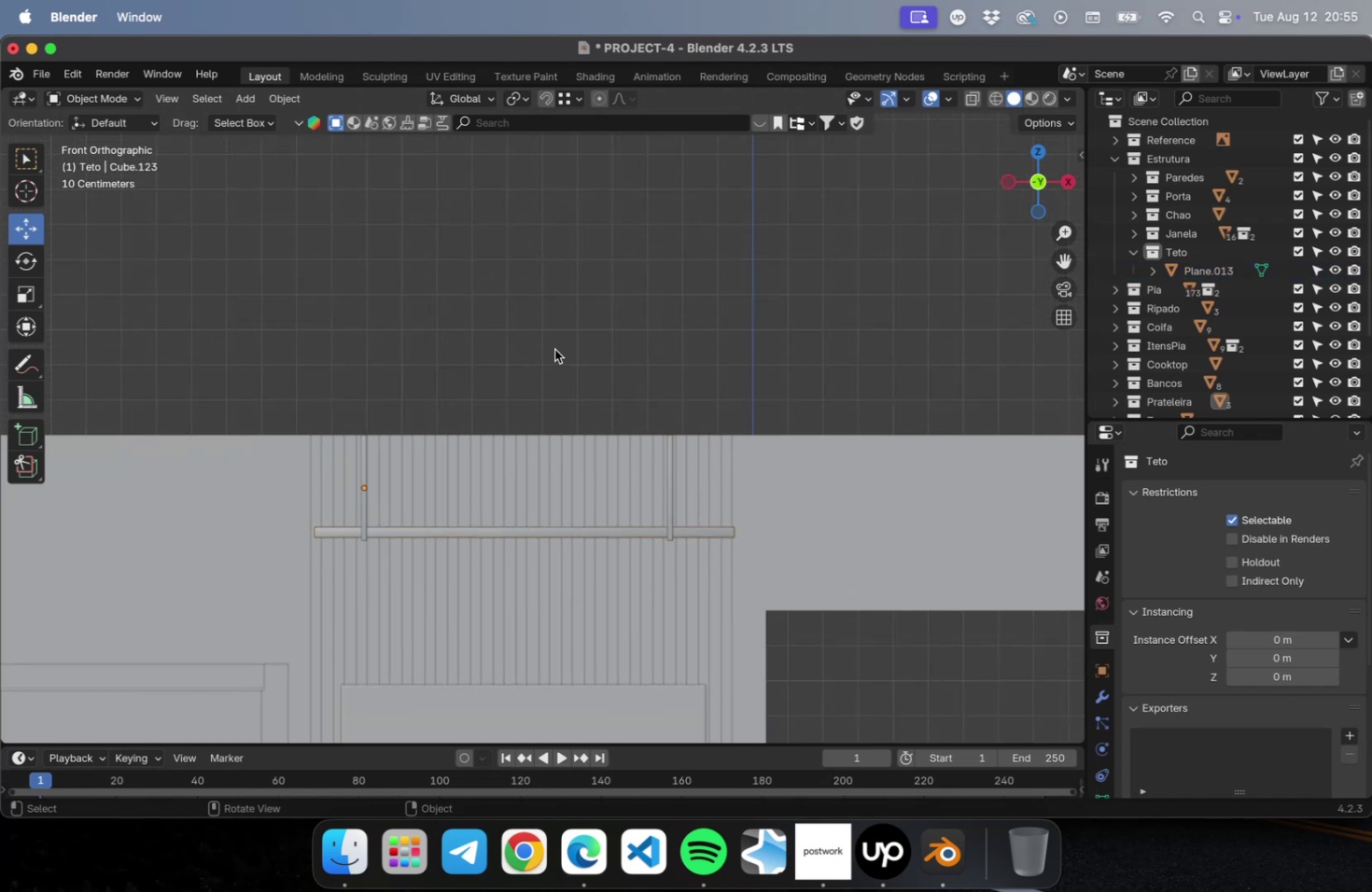 
key(Meta+CommandLeft)
 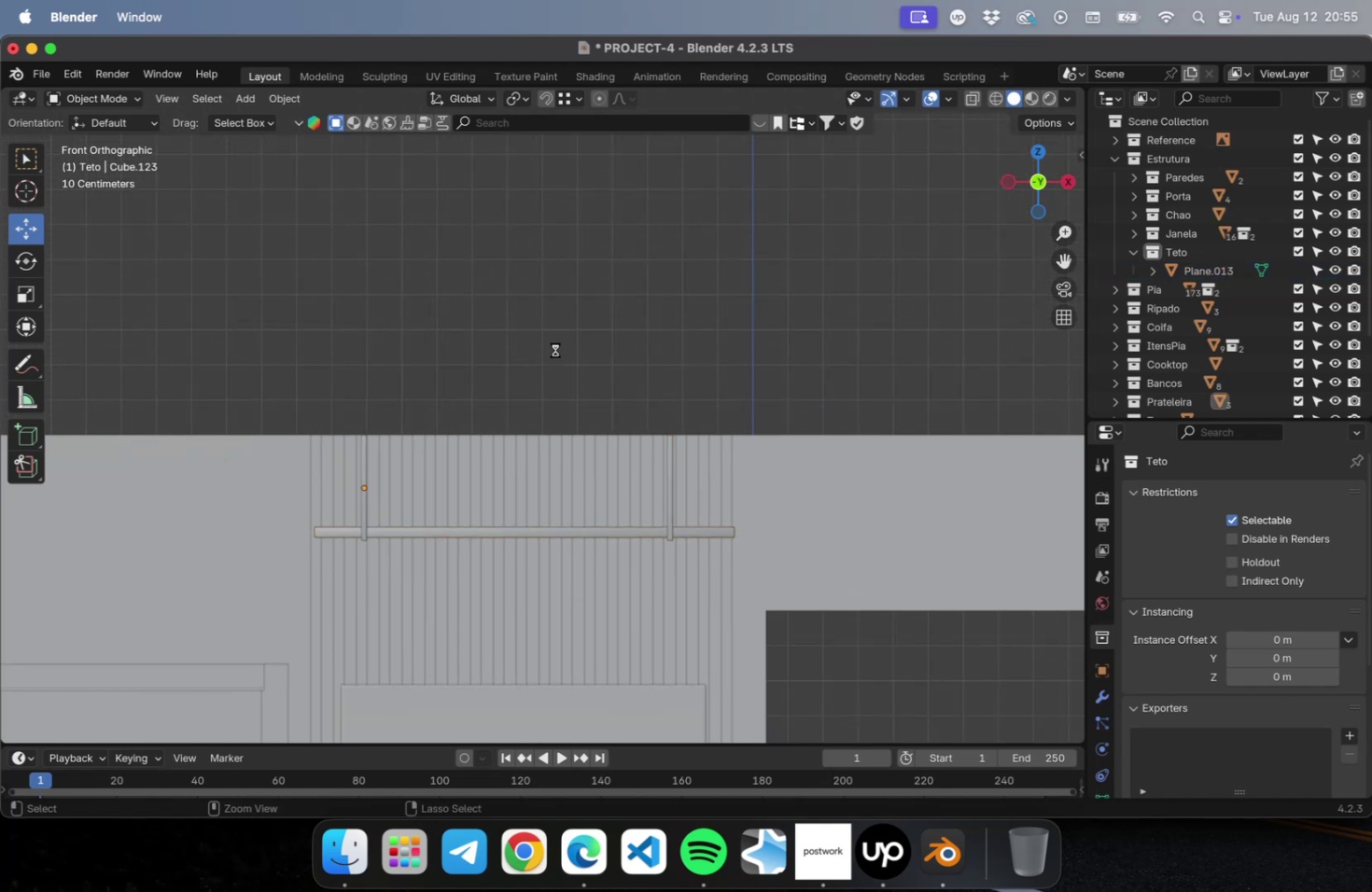 
key(Meta+S)
 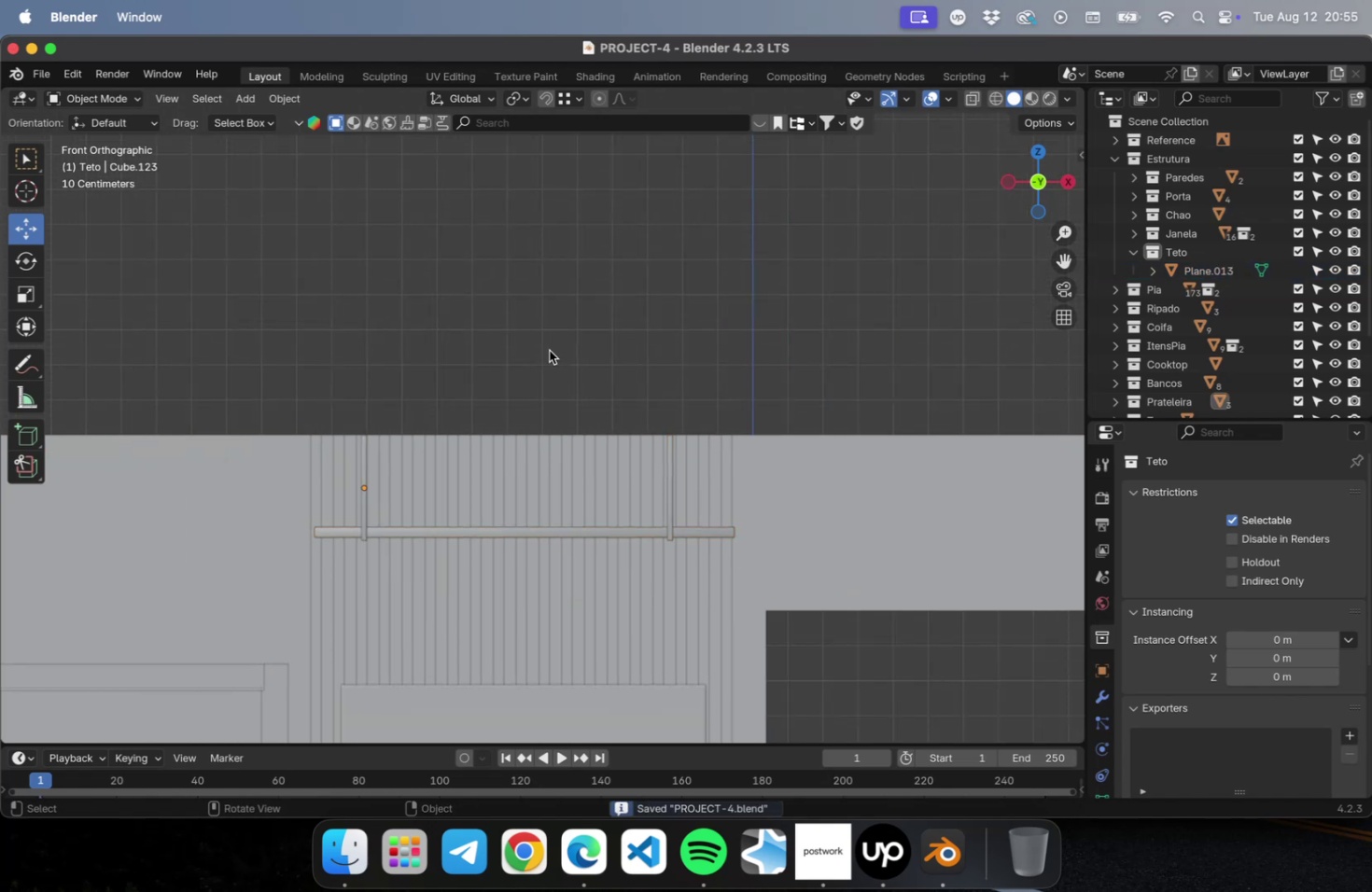 
scroll: coordinate [549, 352], scroll_direction: down, amount: 9.0
 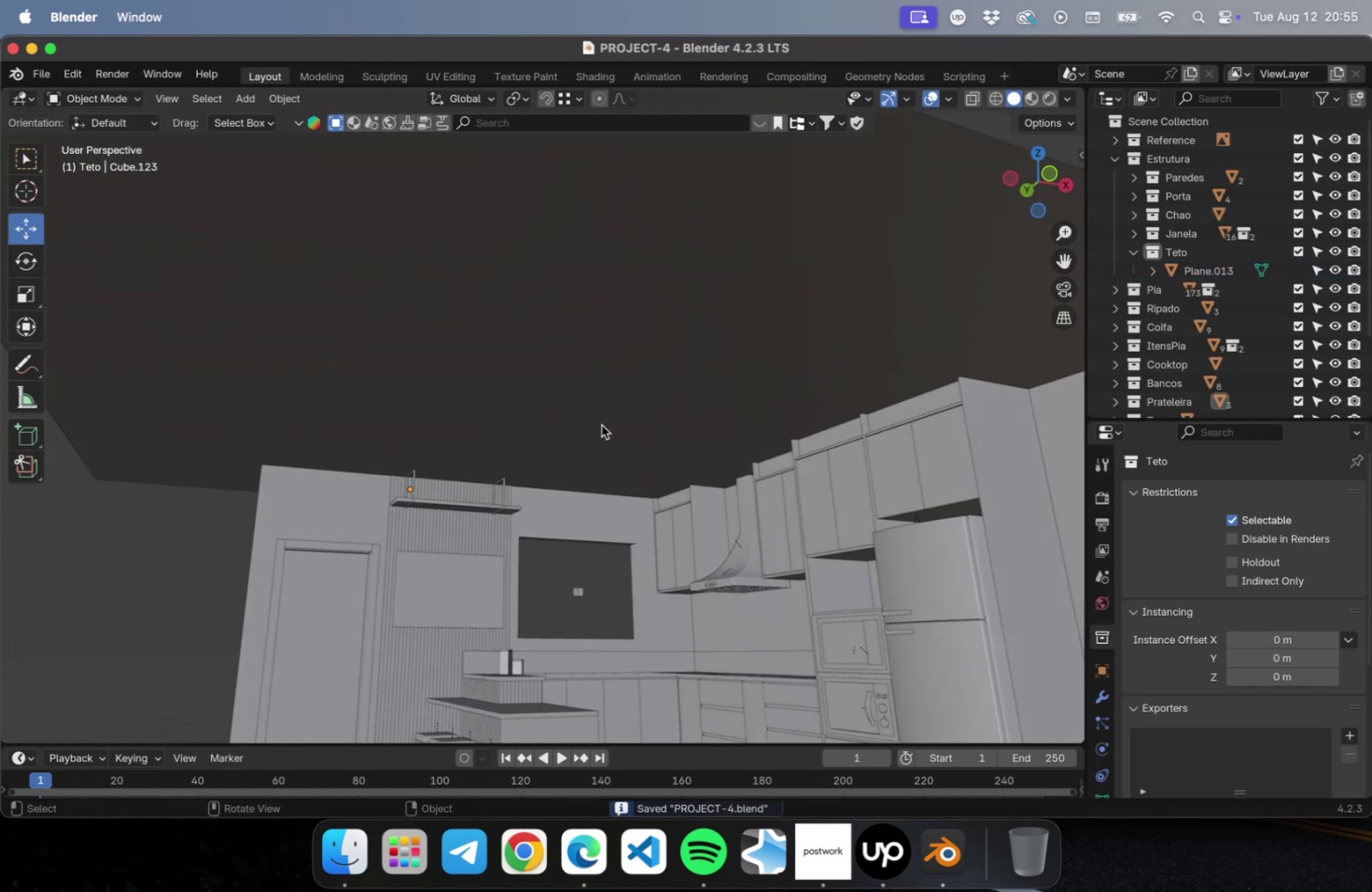 
left_click([604, 402])
 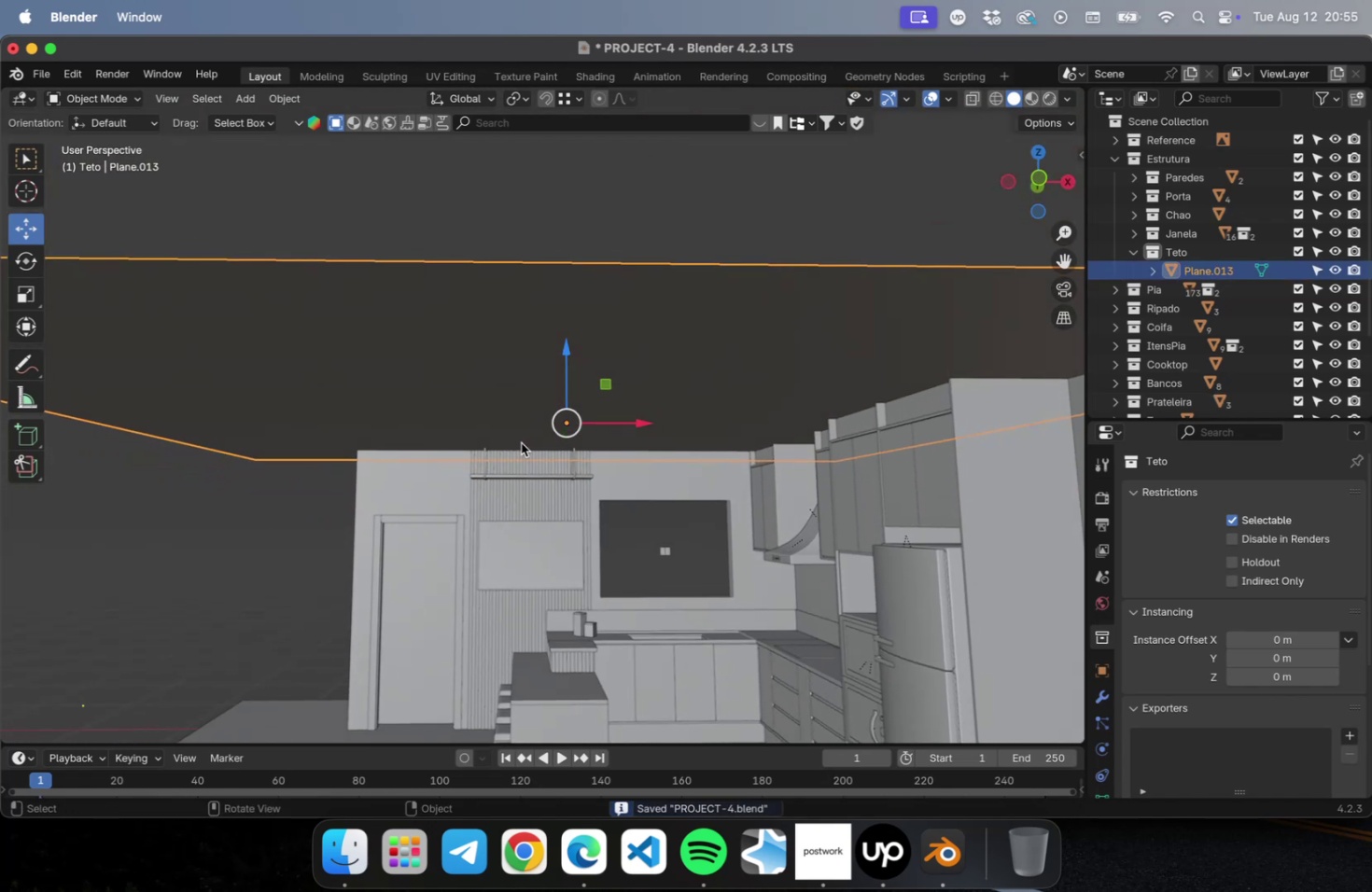 
key(NumLock)
 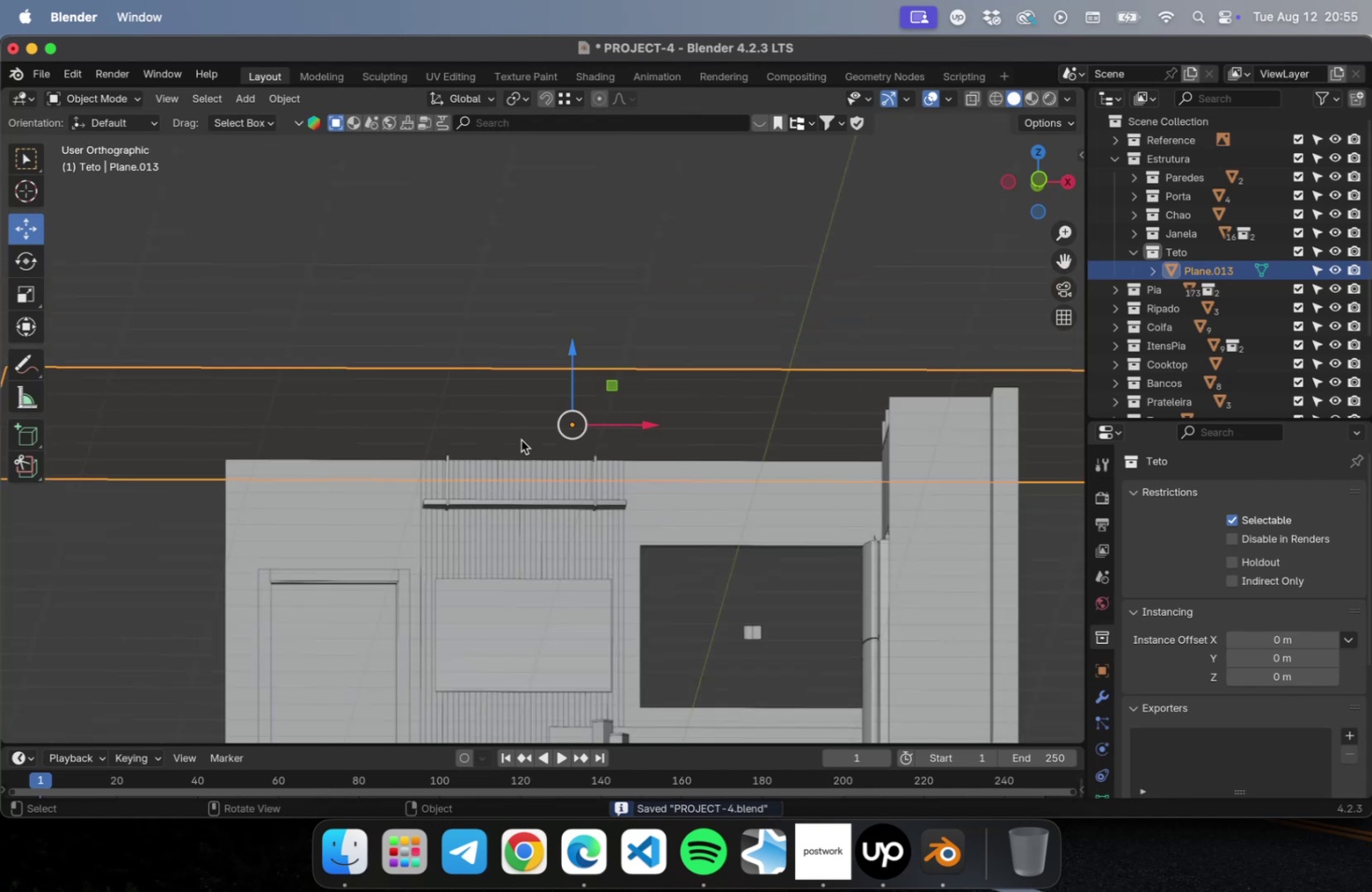 
key(Numpad7)
 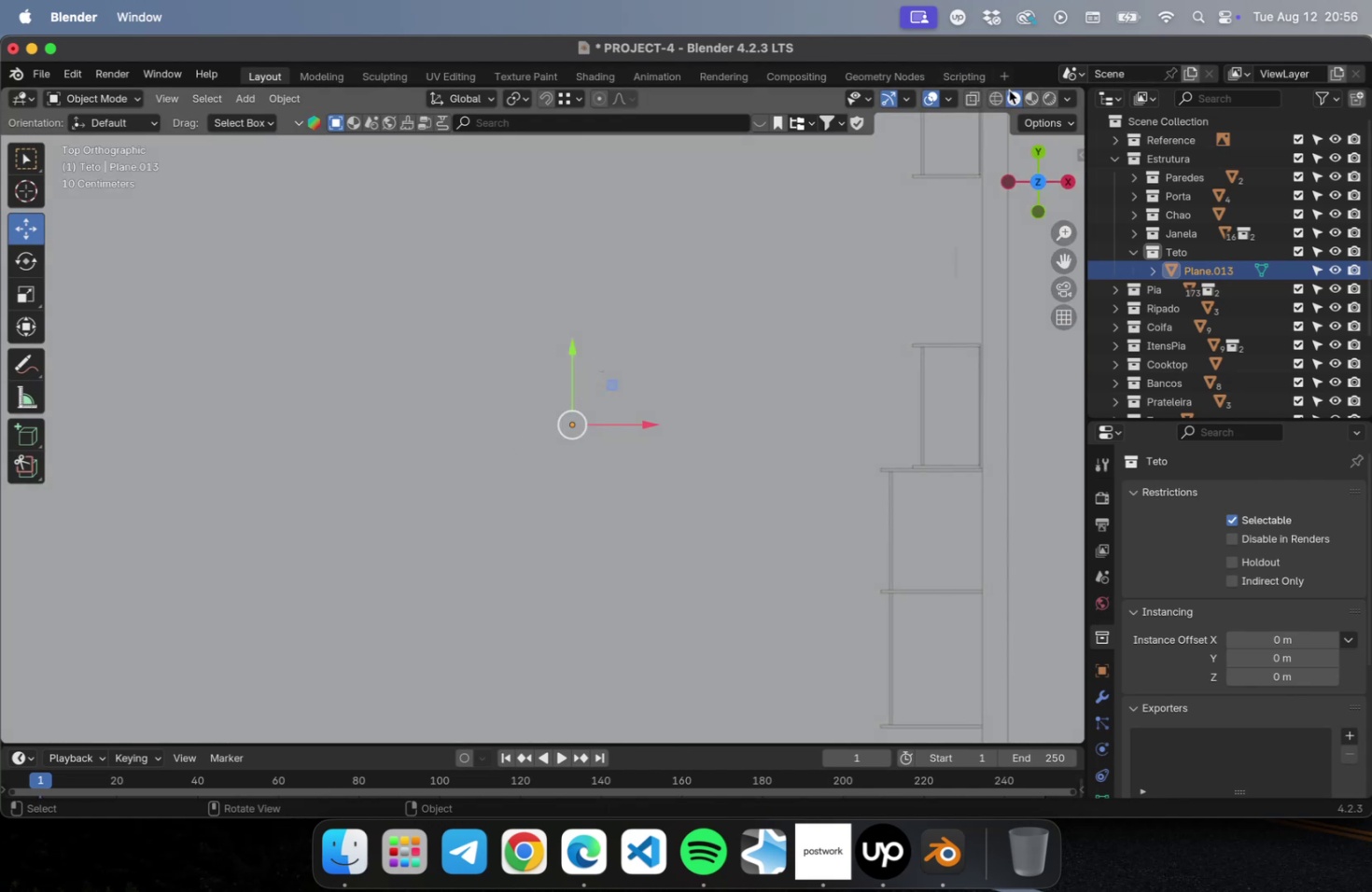 
left_click([1000, 102])
 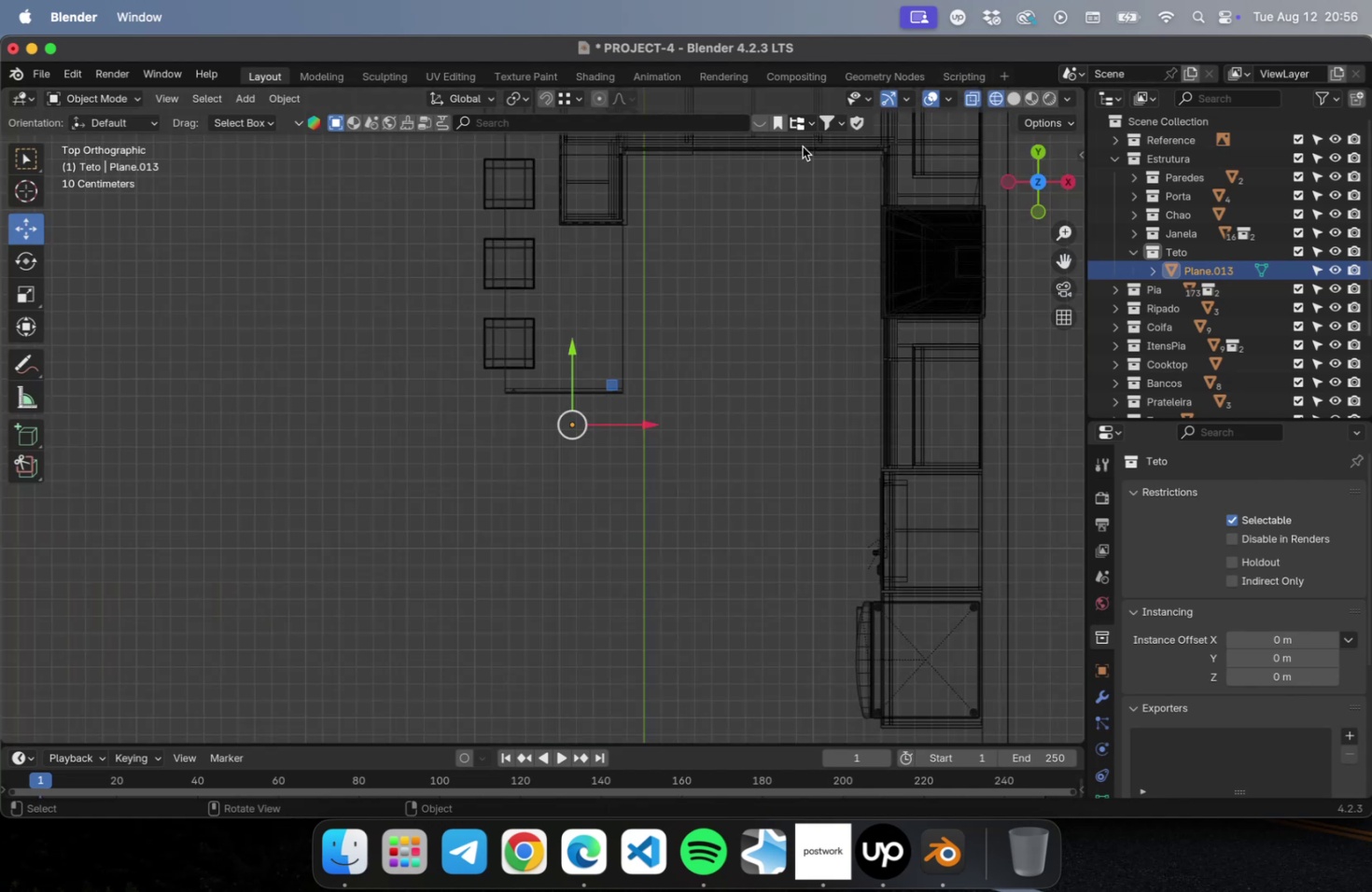 
scroll: coordinate [717, 253], scroll_direction: down, amount: 16.0
 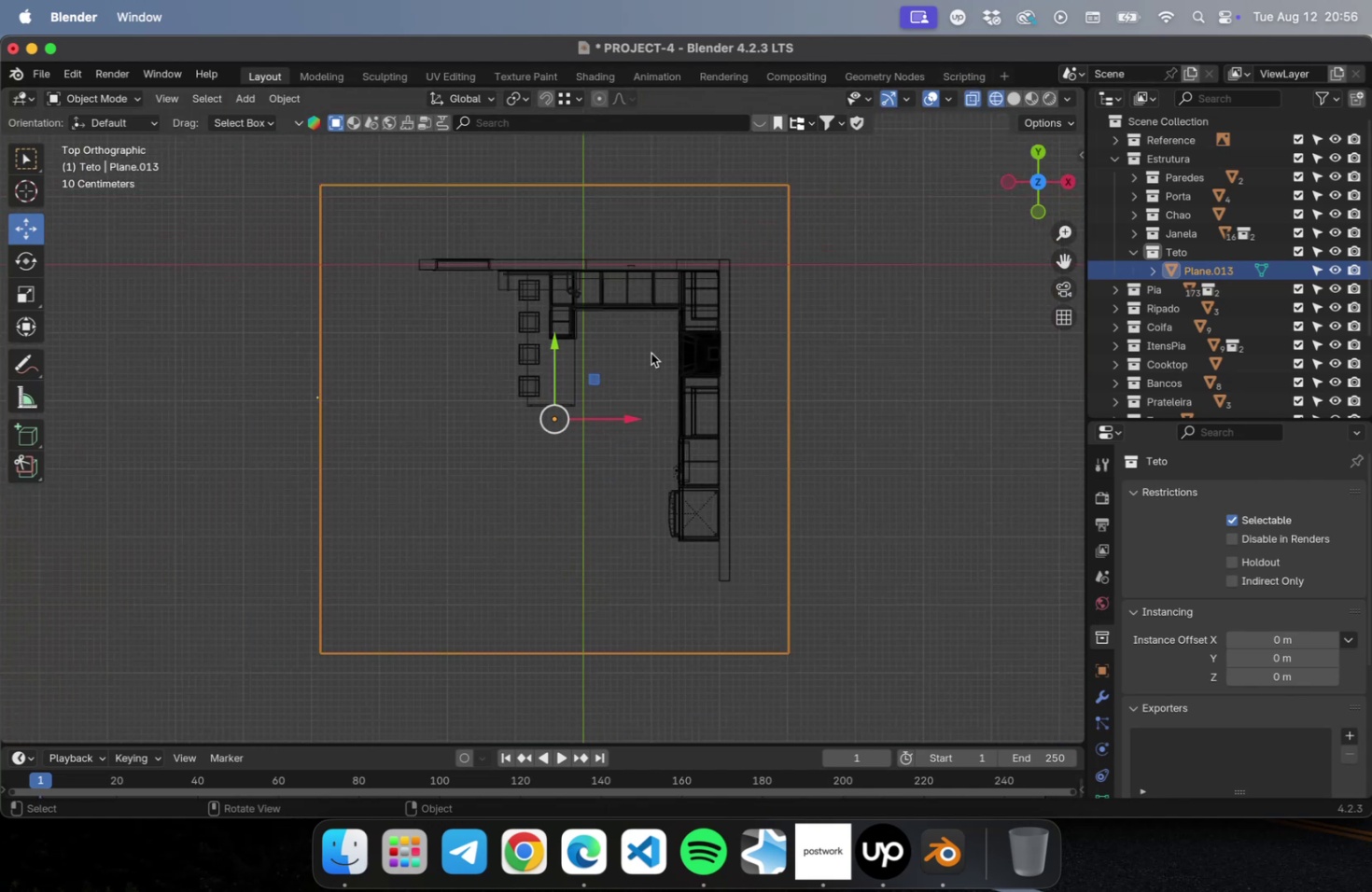 
scroll: coordinate [631, 375], scroll_direction: up, amount: 2.0
 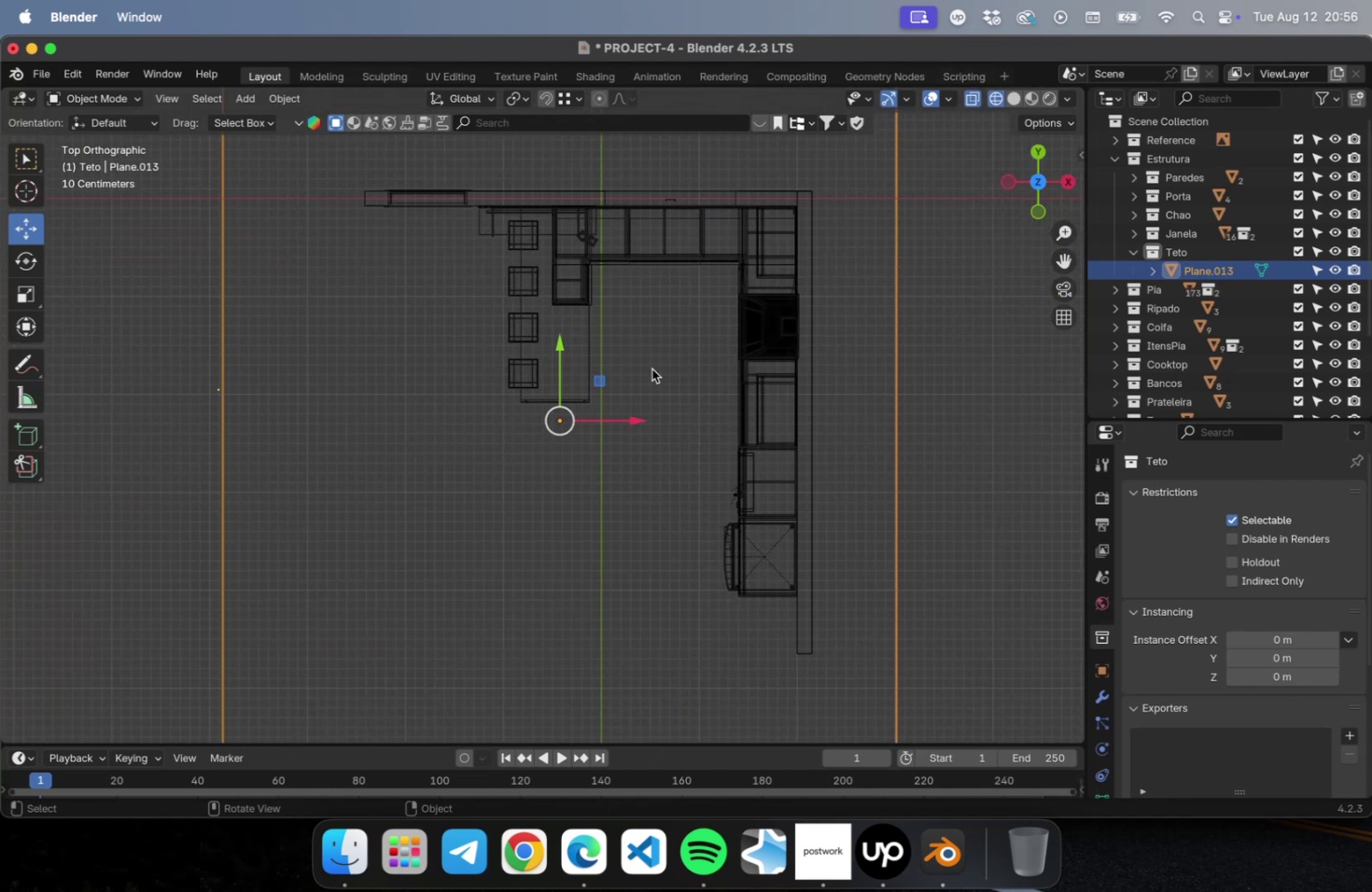 
scroll: coordinate [651, 370], scroll_direction: down, amount: 1.0
 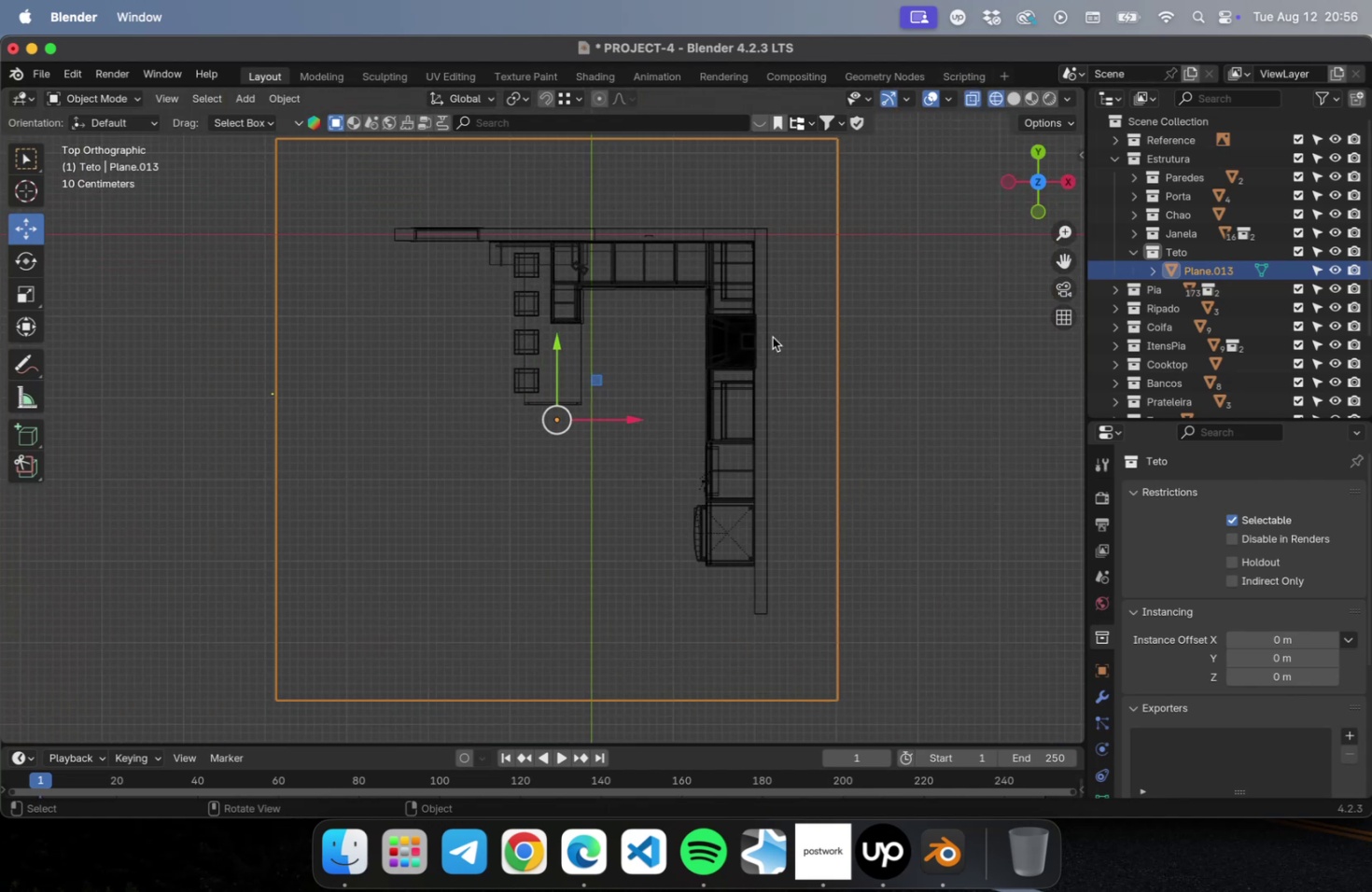 
key(S)
 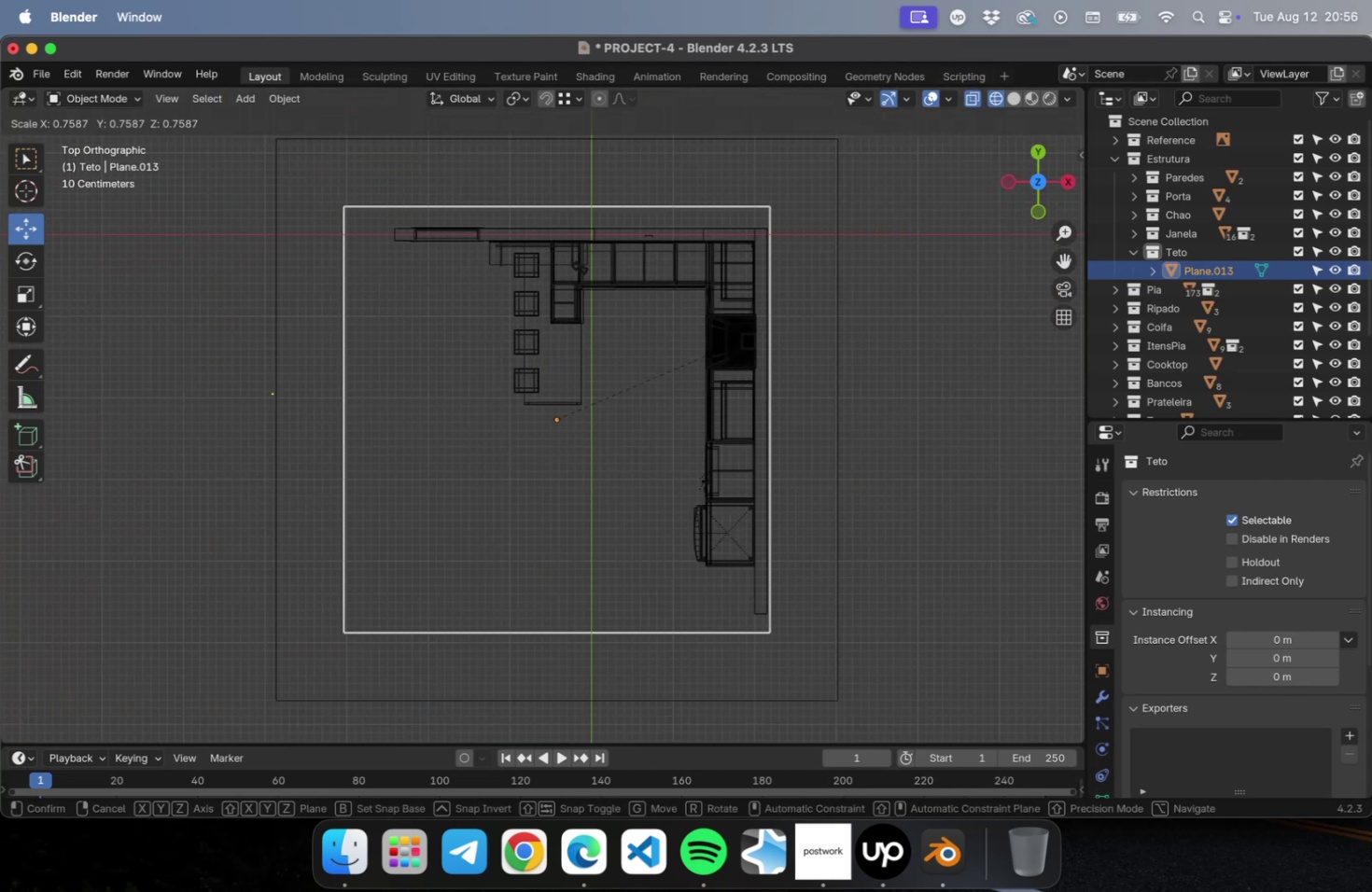 
left_click([719, 349])
 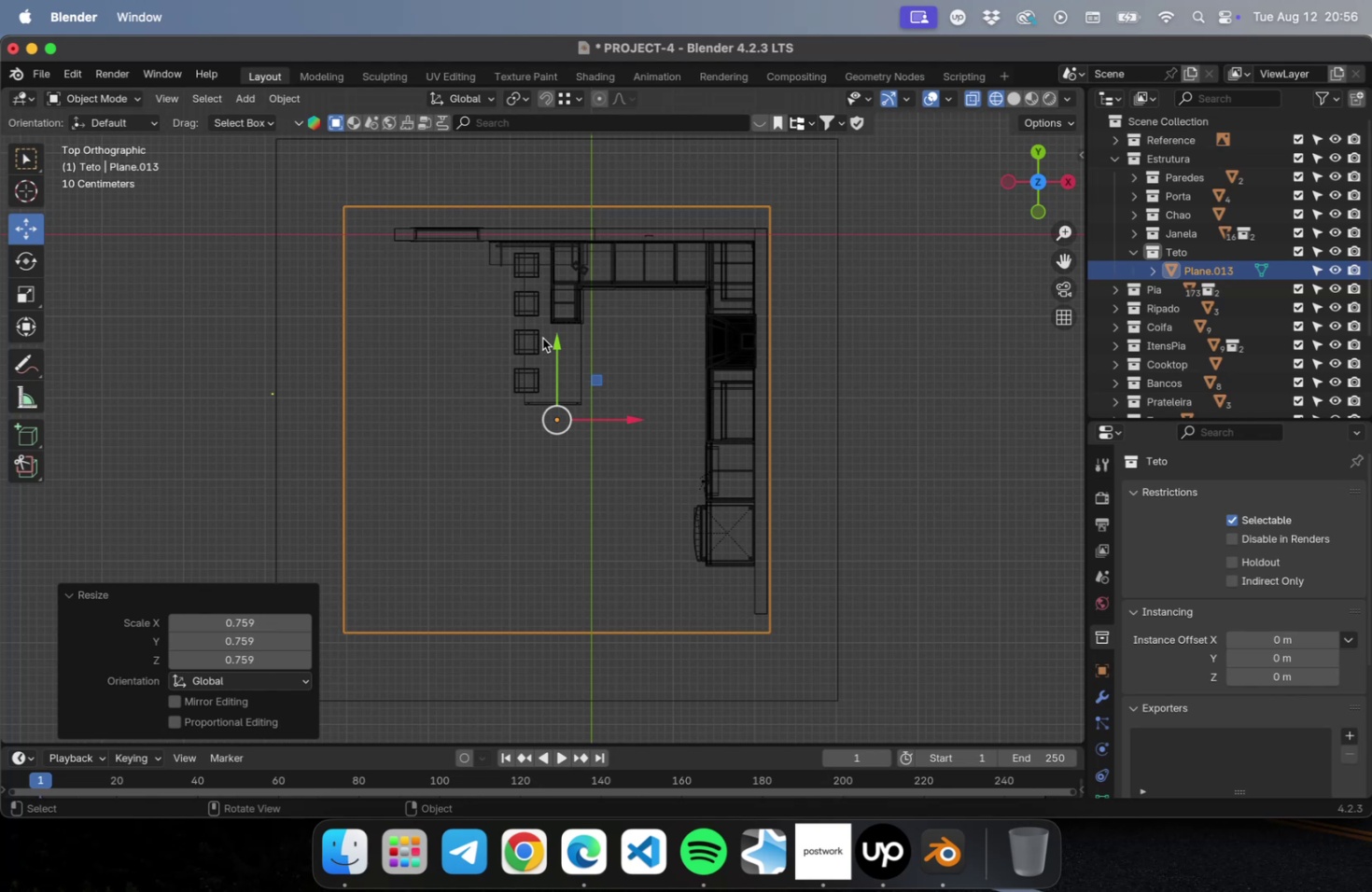 
left_click_drag(start_coordinate=[549, 346], to_coordinate=[550, 369])
 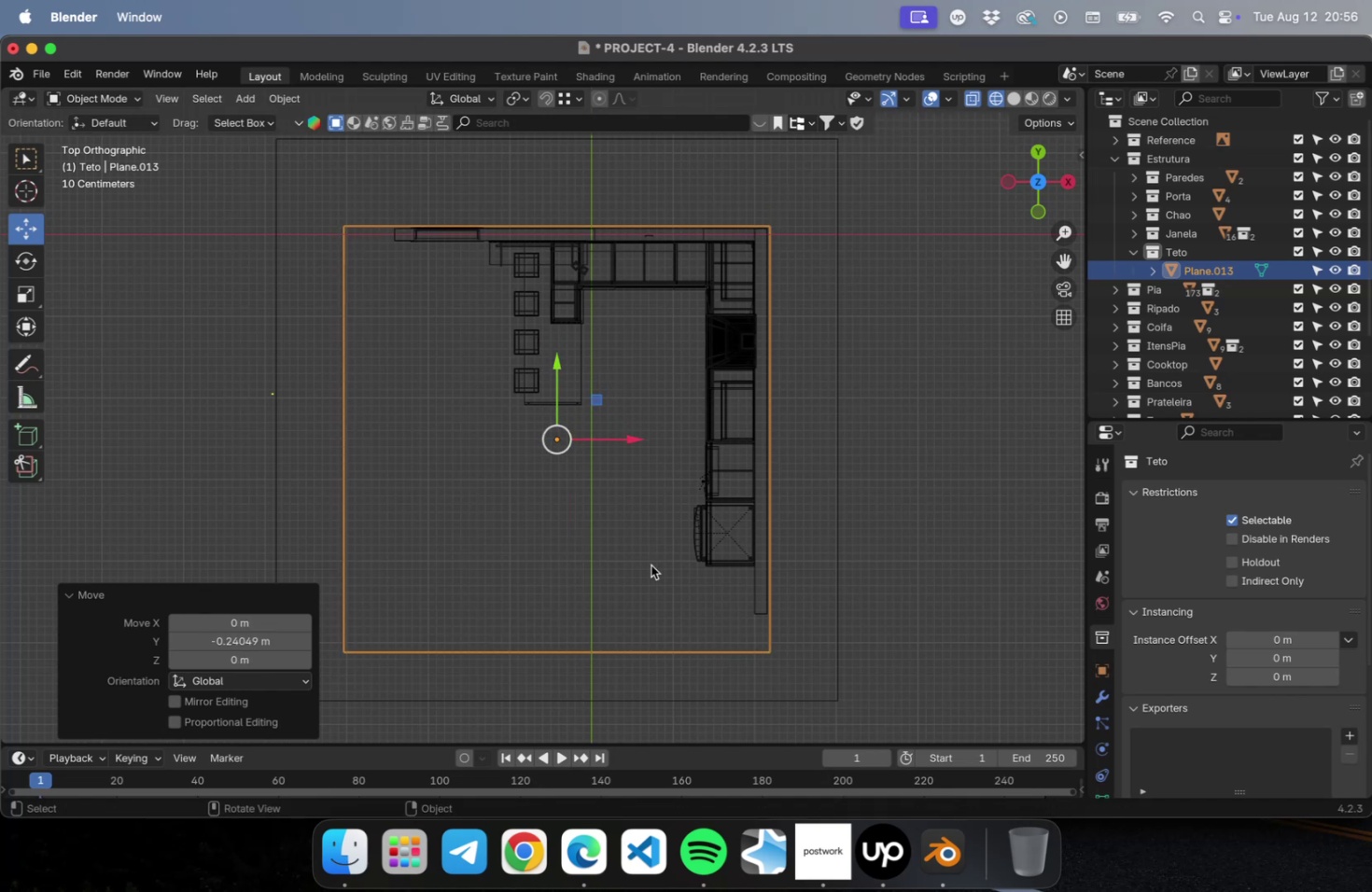 
key(Tab)
 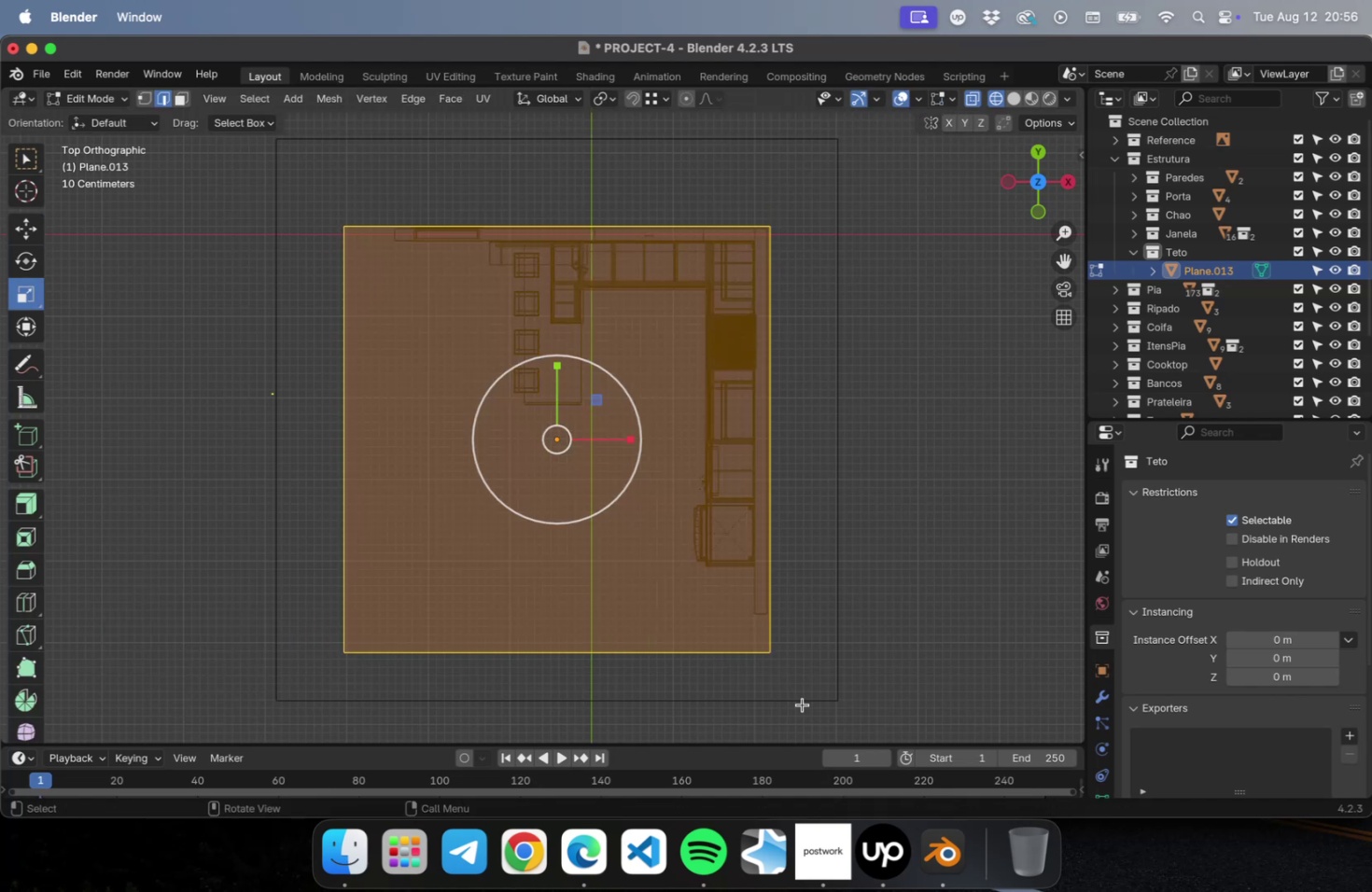 
left_click_drag(start_coordinate=[801, 704], to_coordinate=[287, 649])
 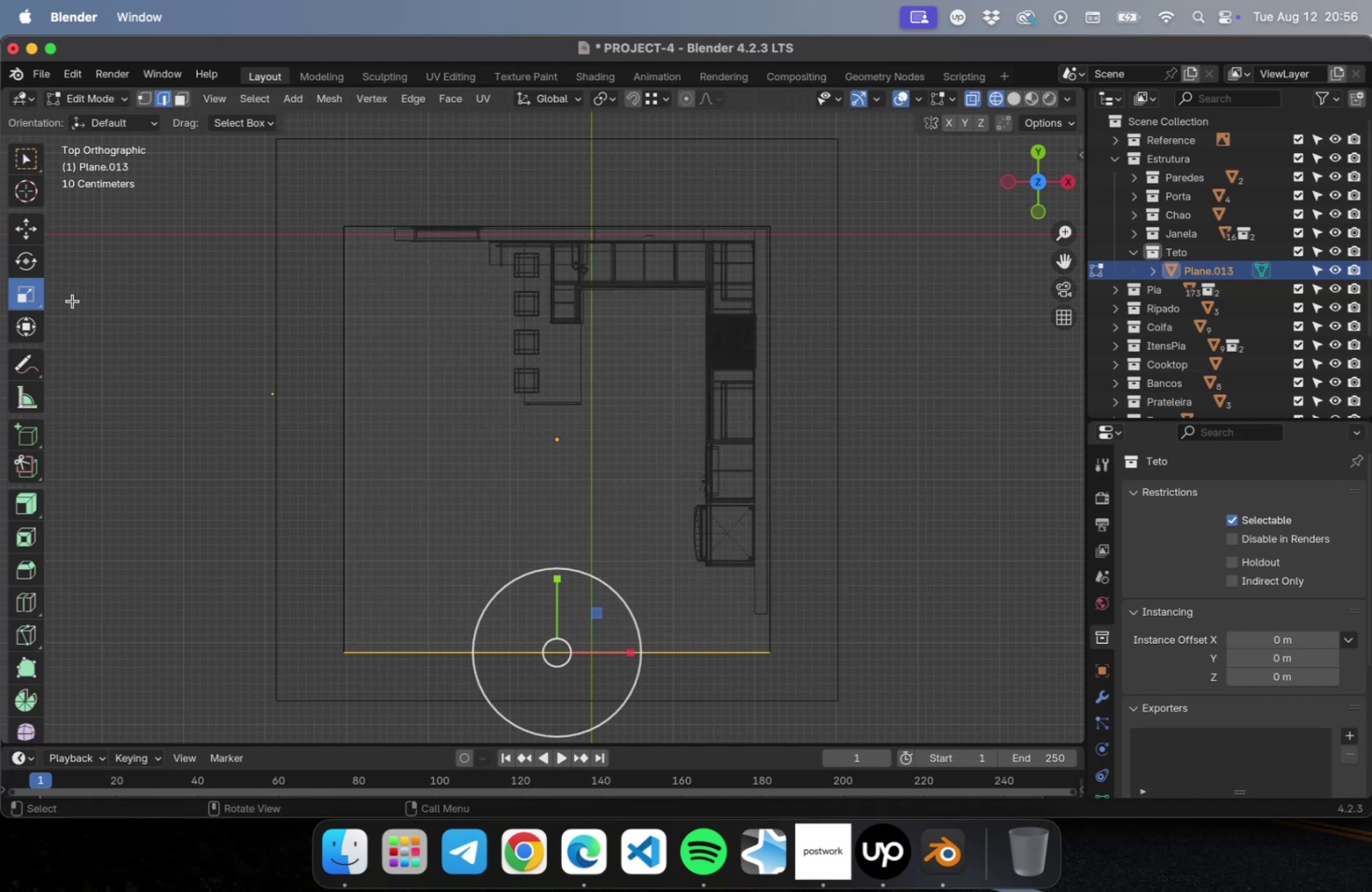 
left_click([21, 224])
 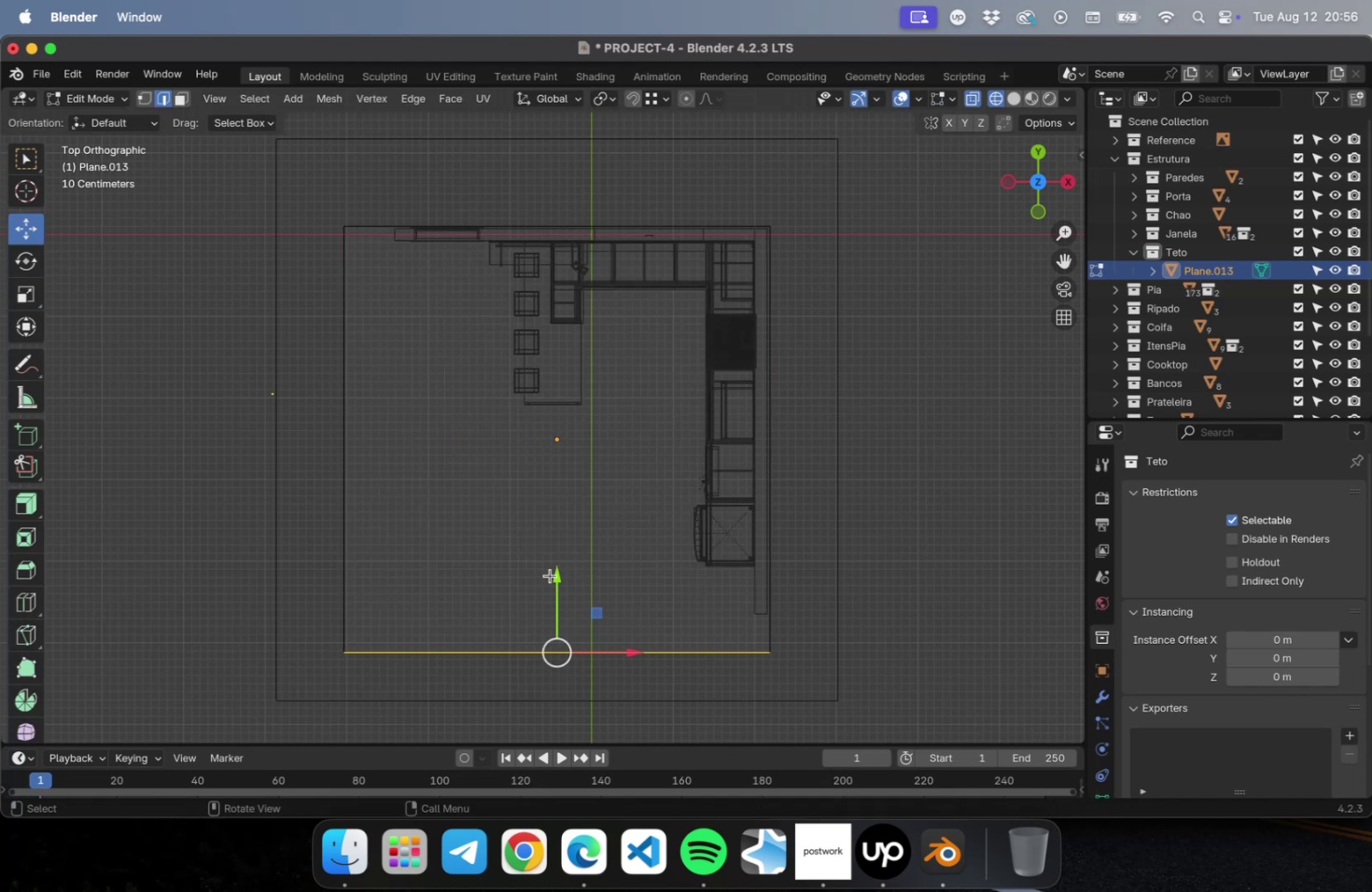 
left_click_drag(start_coordinate=[554, 578], to_coordinate=[559, 535])
 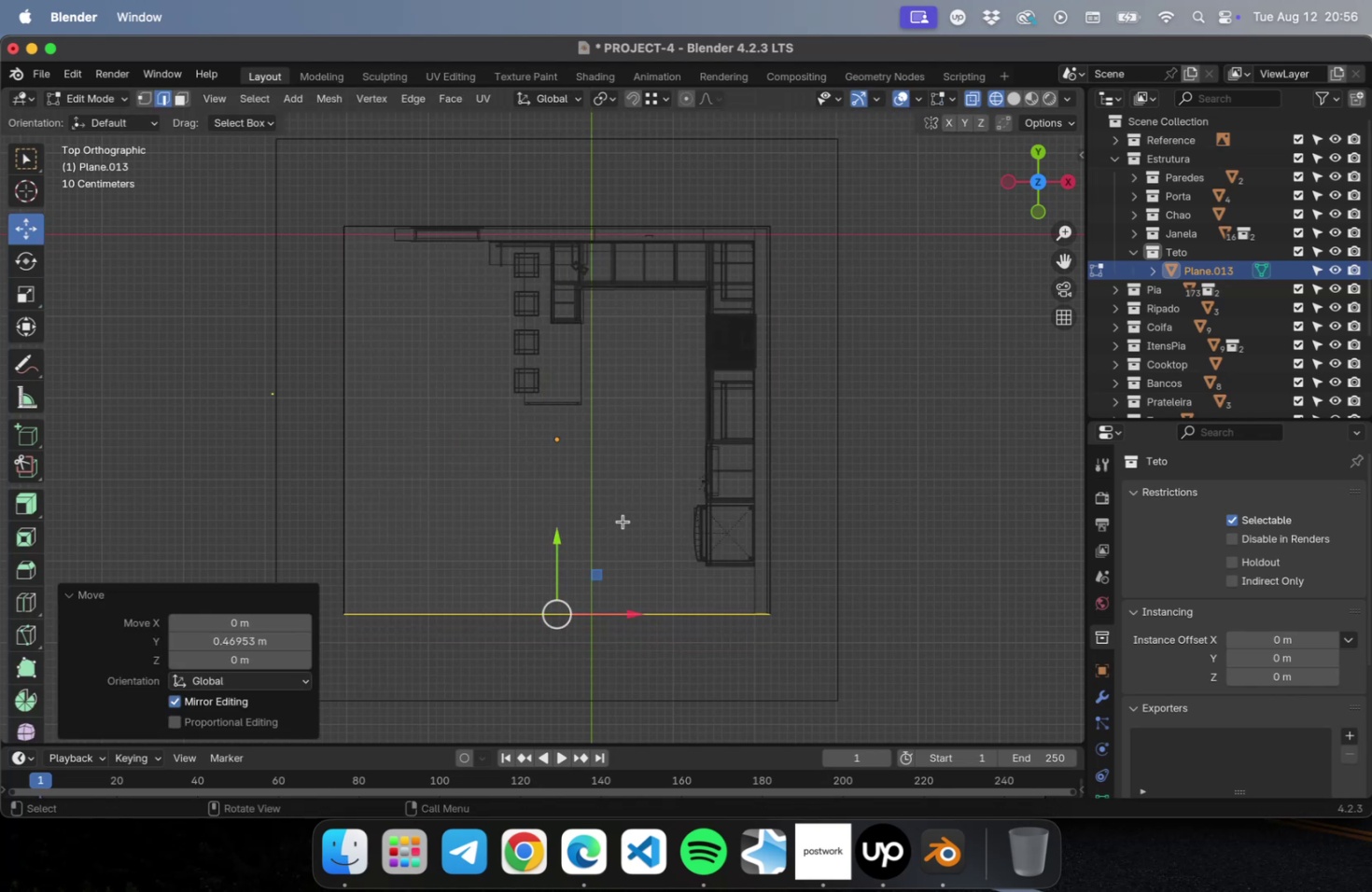 
key(Meta+R)
 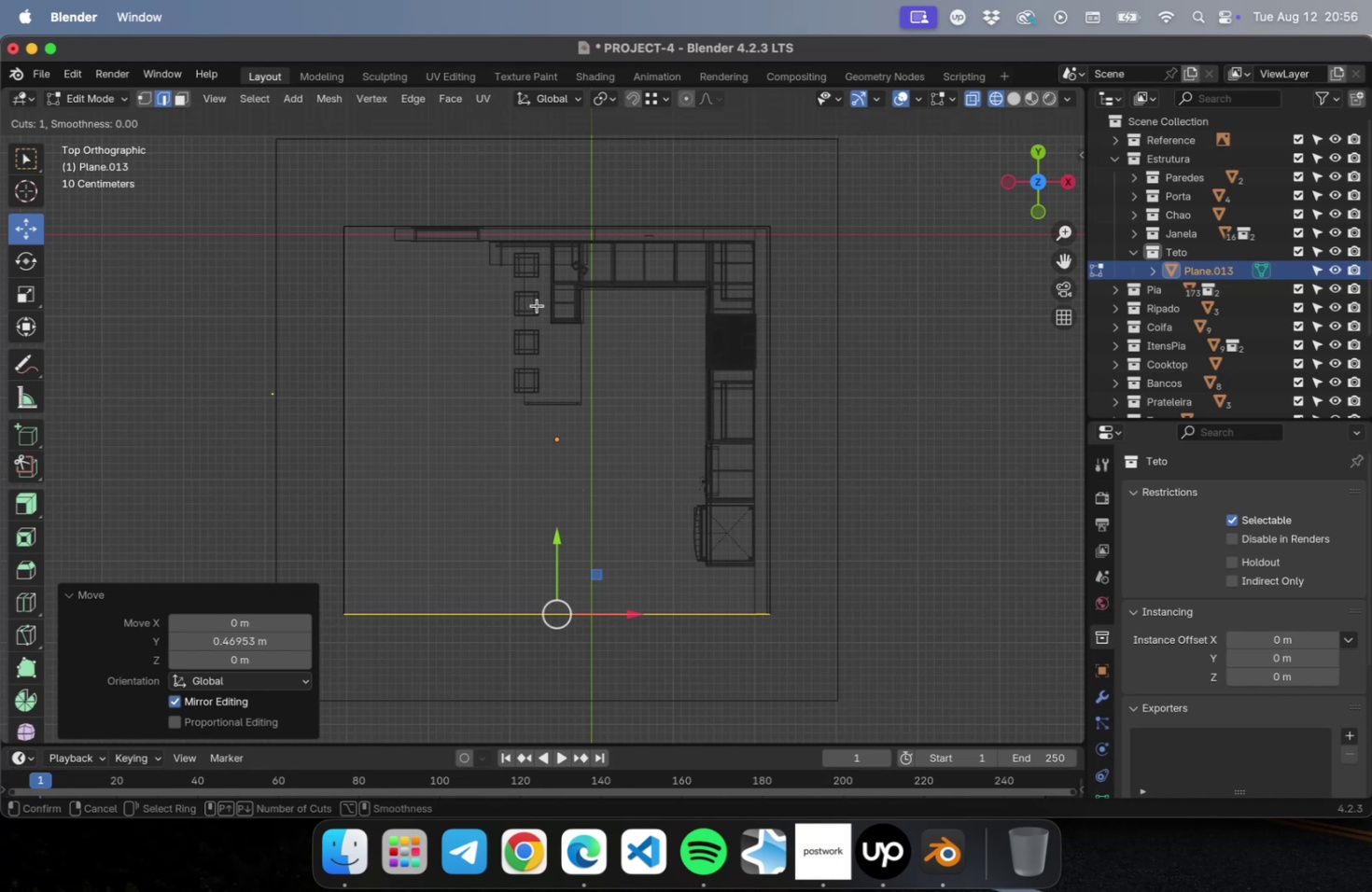 
key(2)
 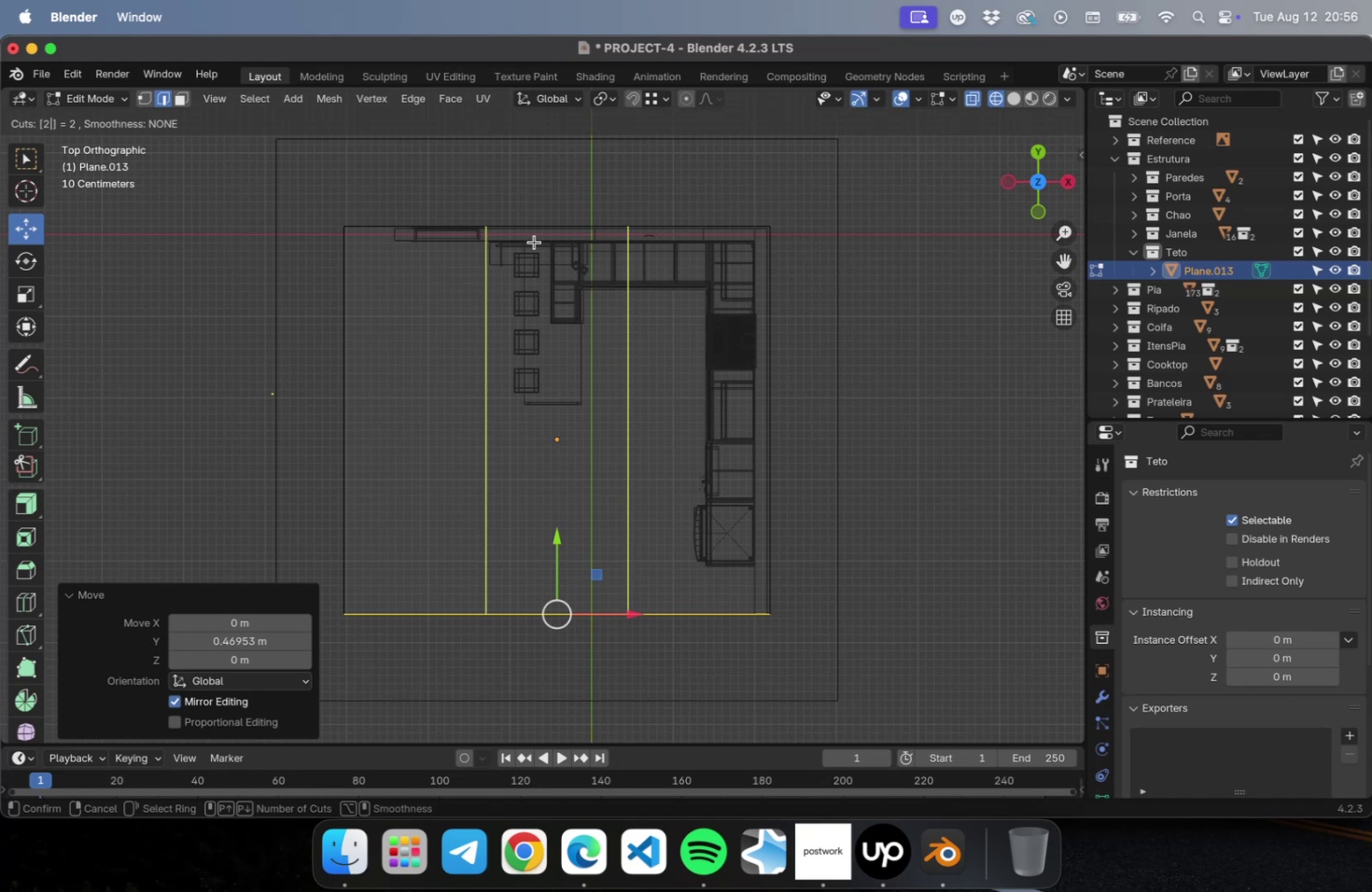 
scroll: coordinate [535, 243], scroll_direction: up, amount: 4.0
 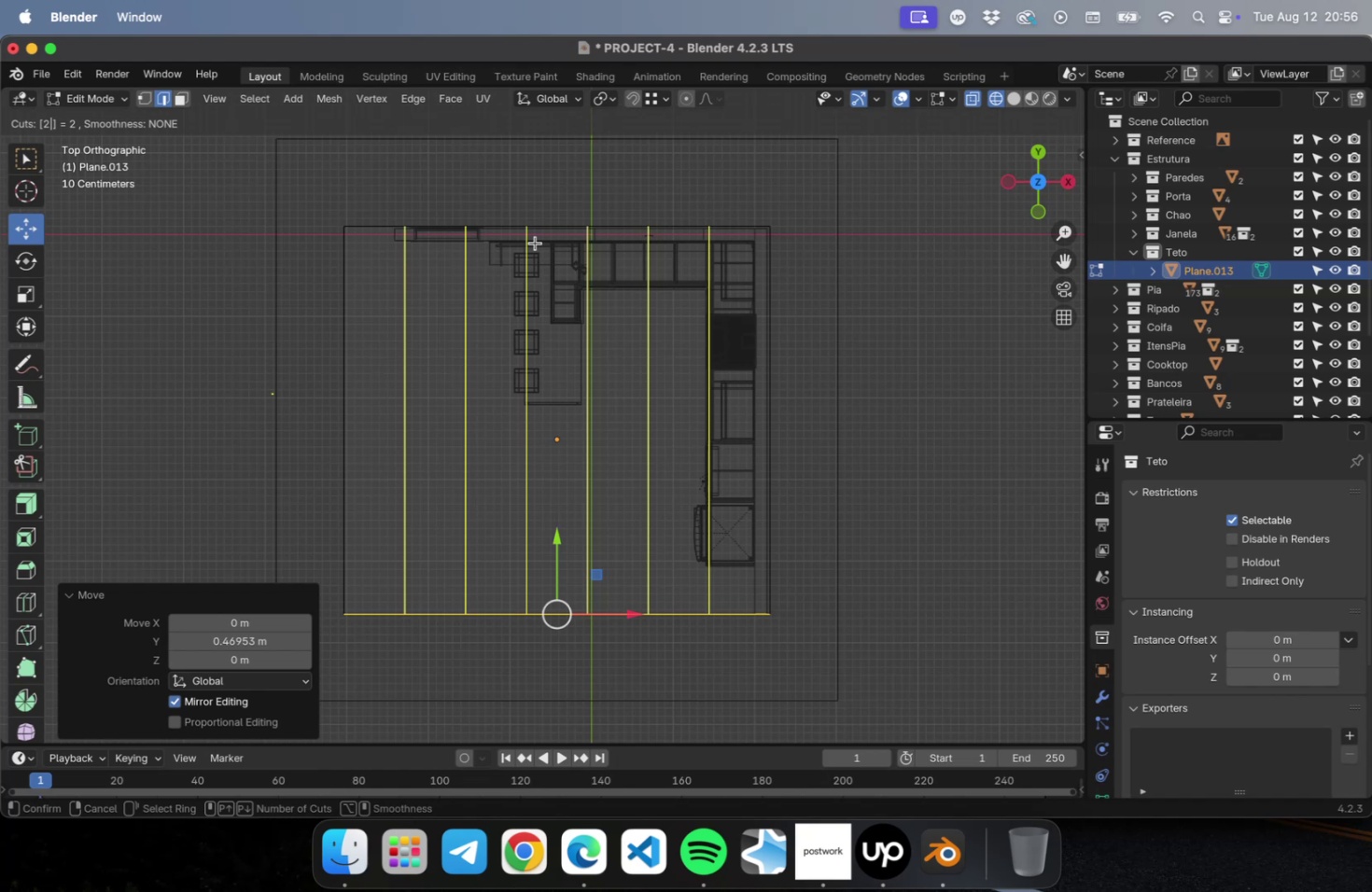 
left_click([535, 243])
 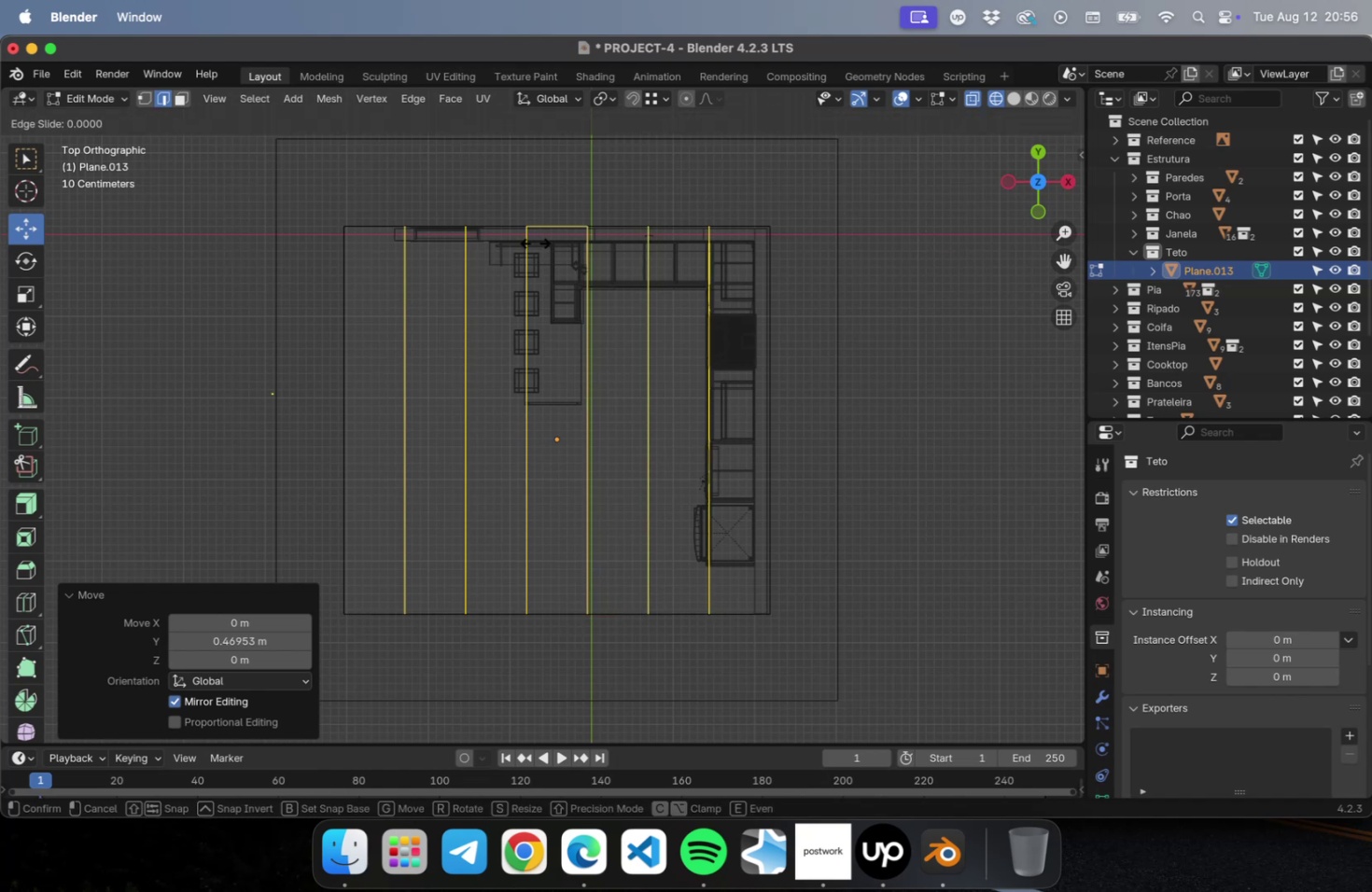 
key(Escape)
 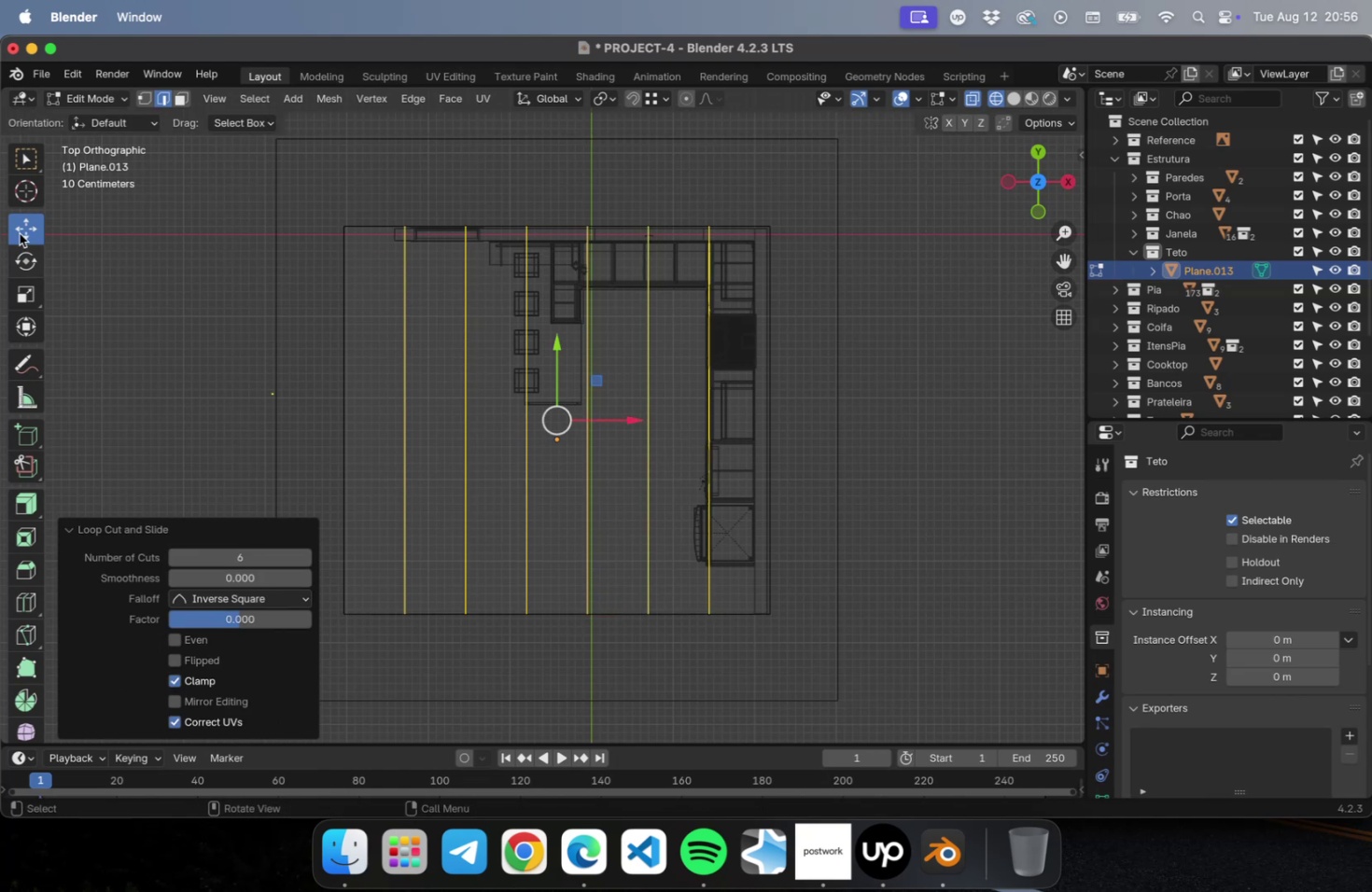 
left_click([29, 303])
 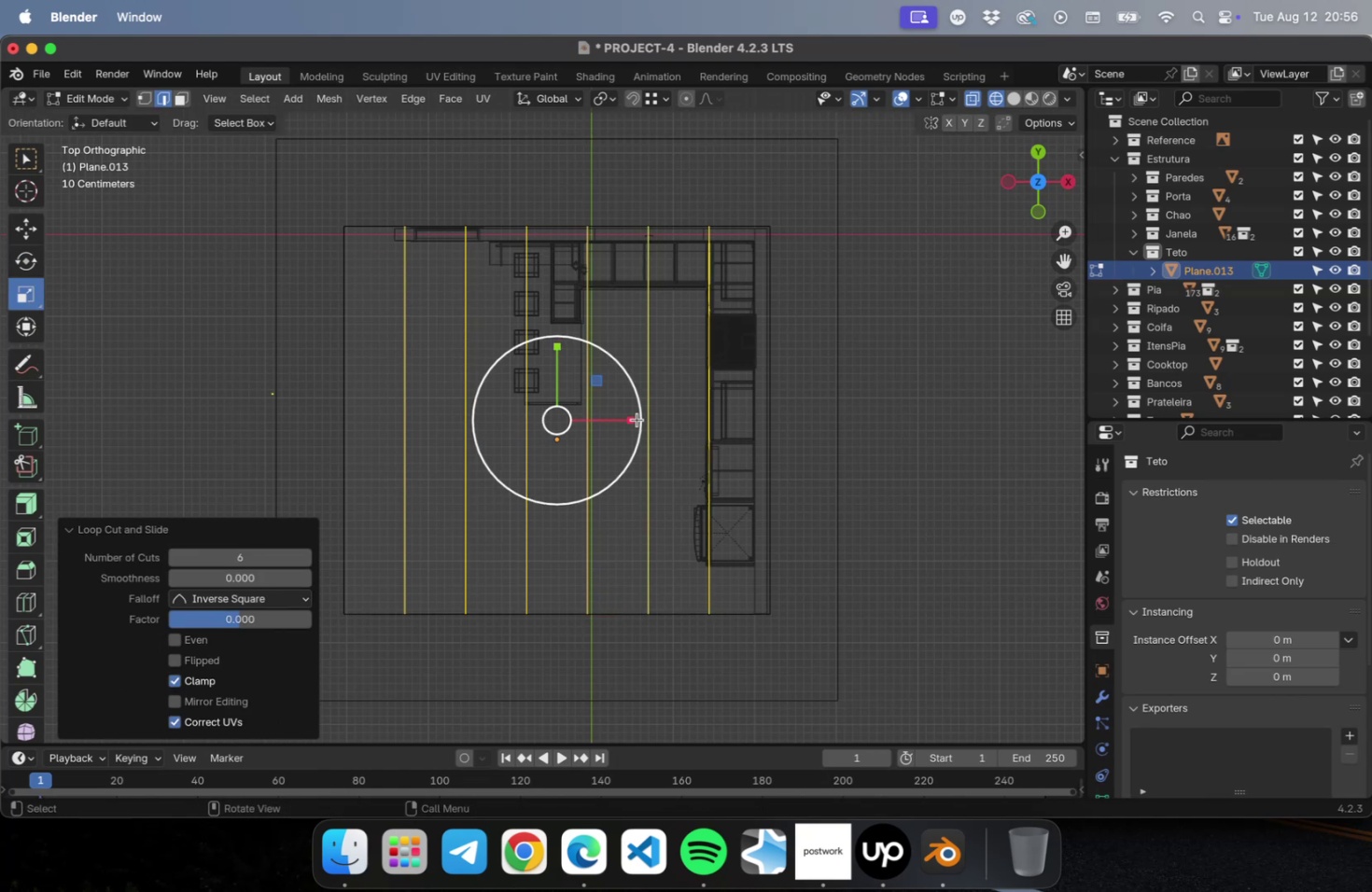 
left_click_drag(start_coordinate=[631, 415], to_coordinate=[581, 410])
 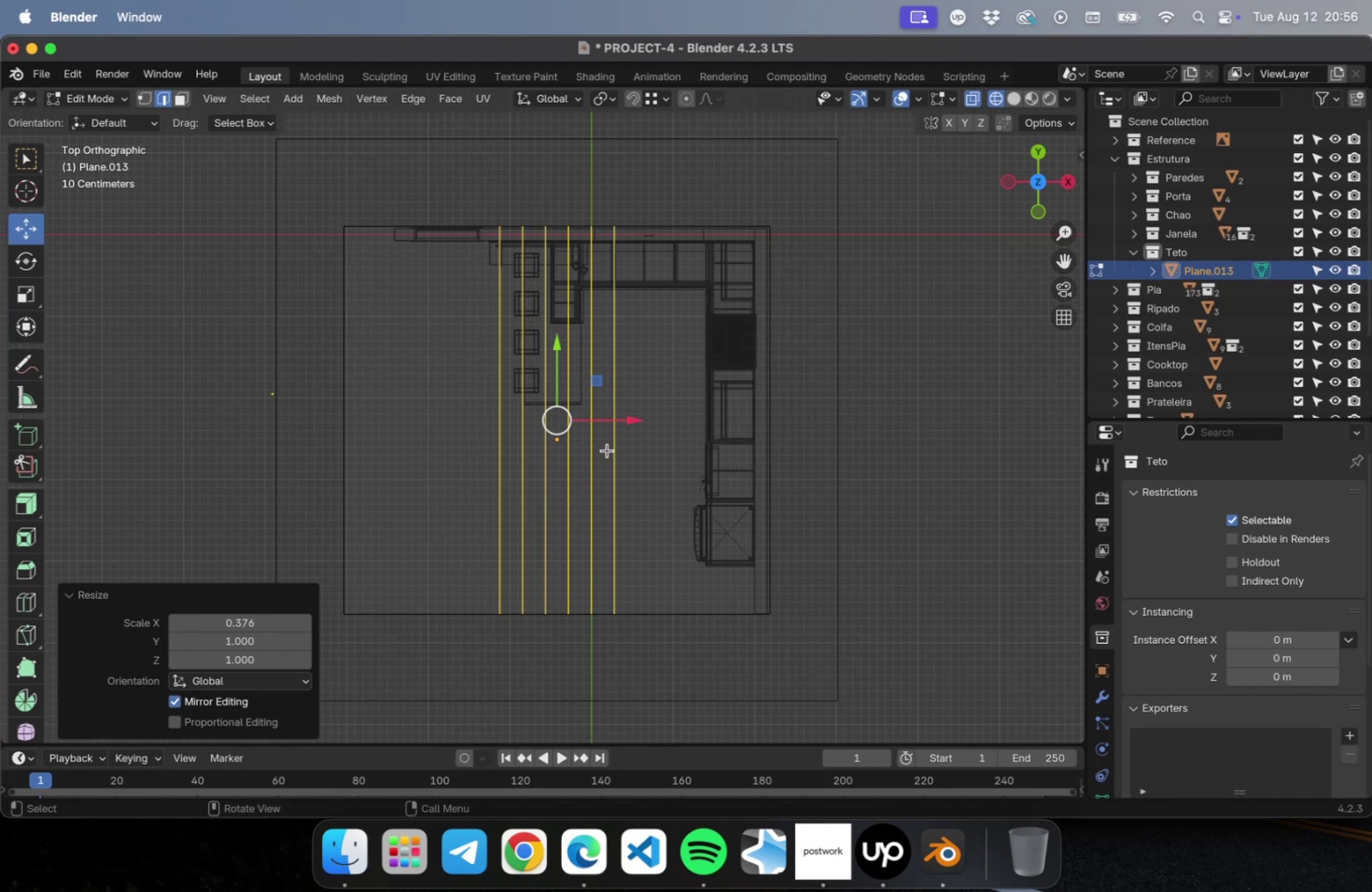 
left_click_drag(start_coordinate=[627, 419], to_coordinate=[677, 422])
 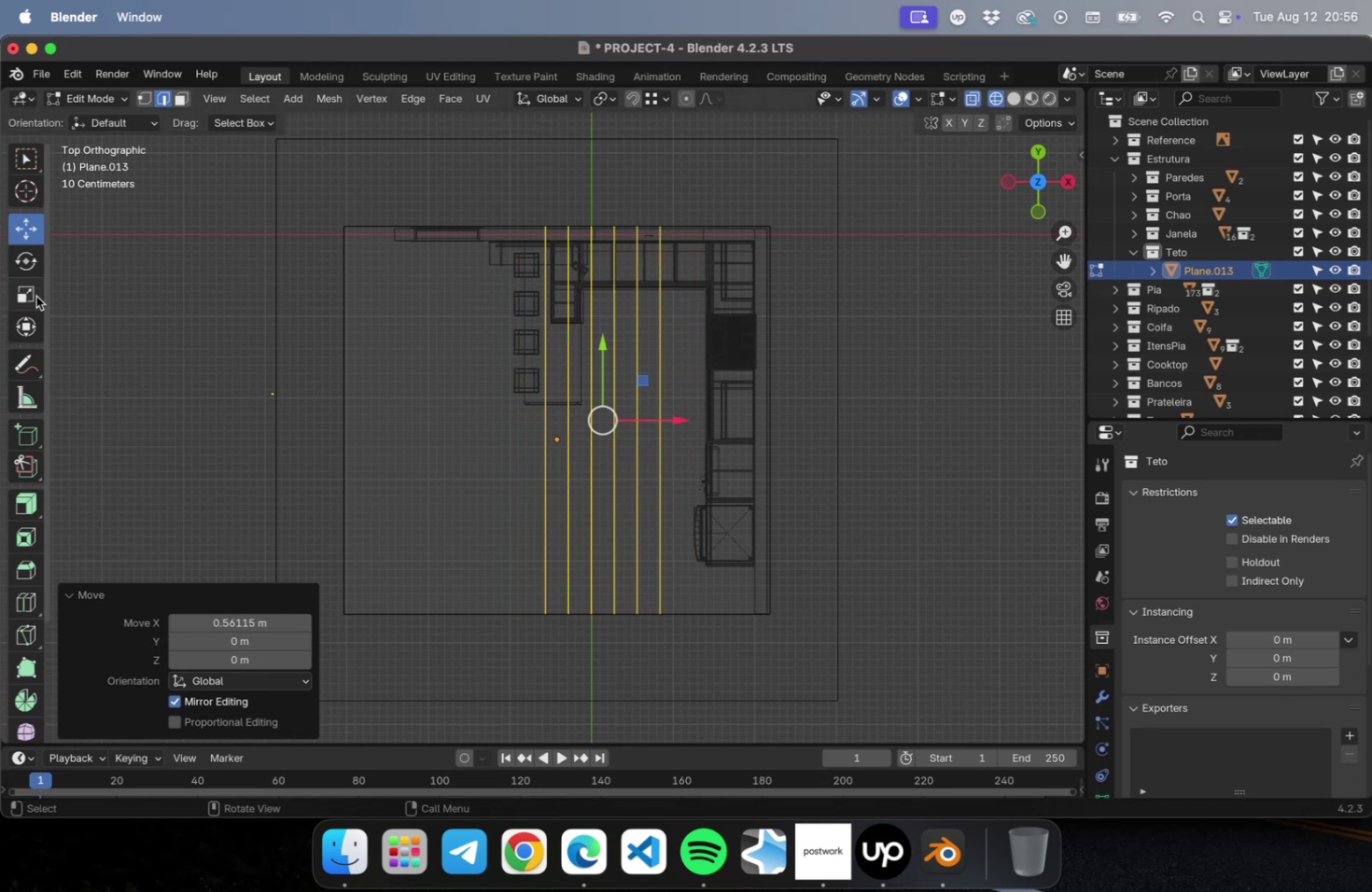 
left_click([33, 298])
 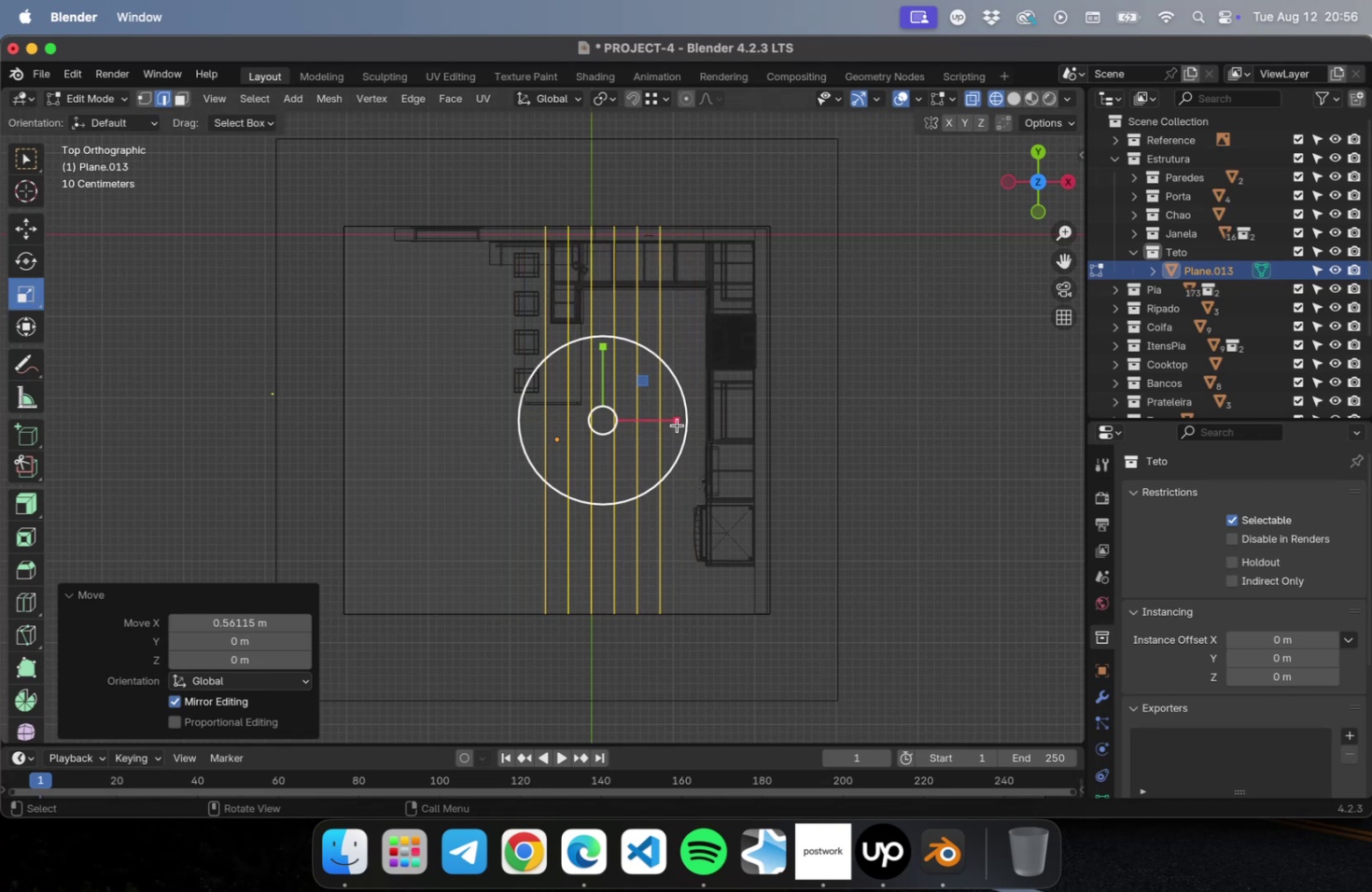 
left_click_drag(start_coordinate=[678, 422], to_coordinate=[694, 415])
 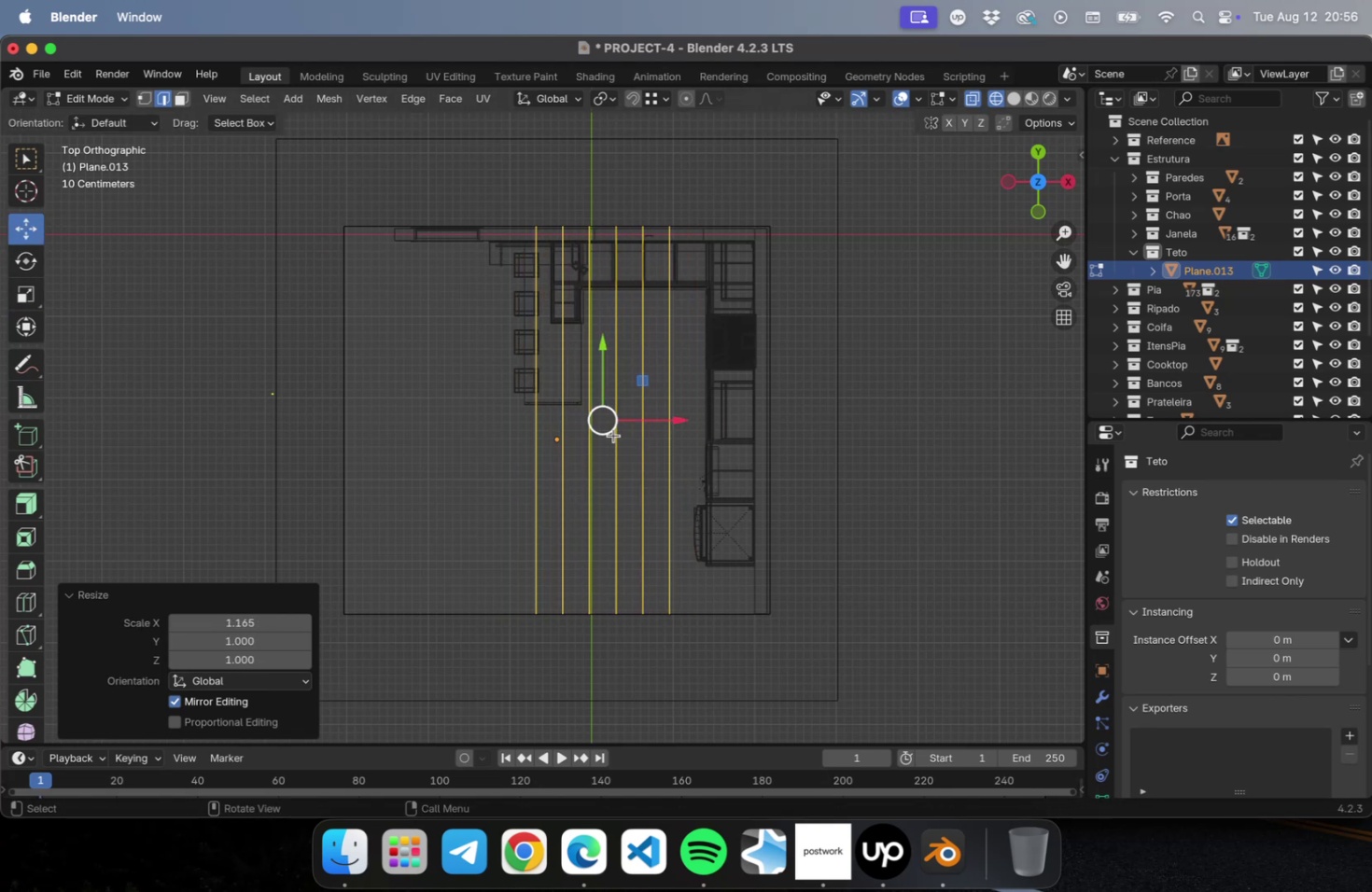 
left_click_drag(start_coordinate=[659, 418], to_coordinate=[678, 415])
 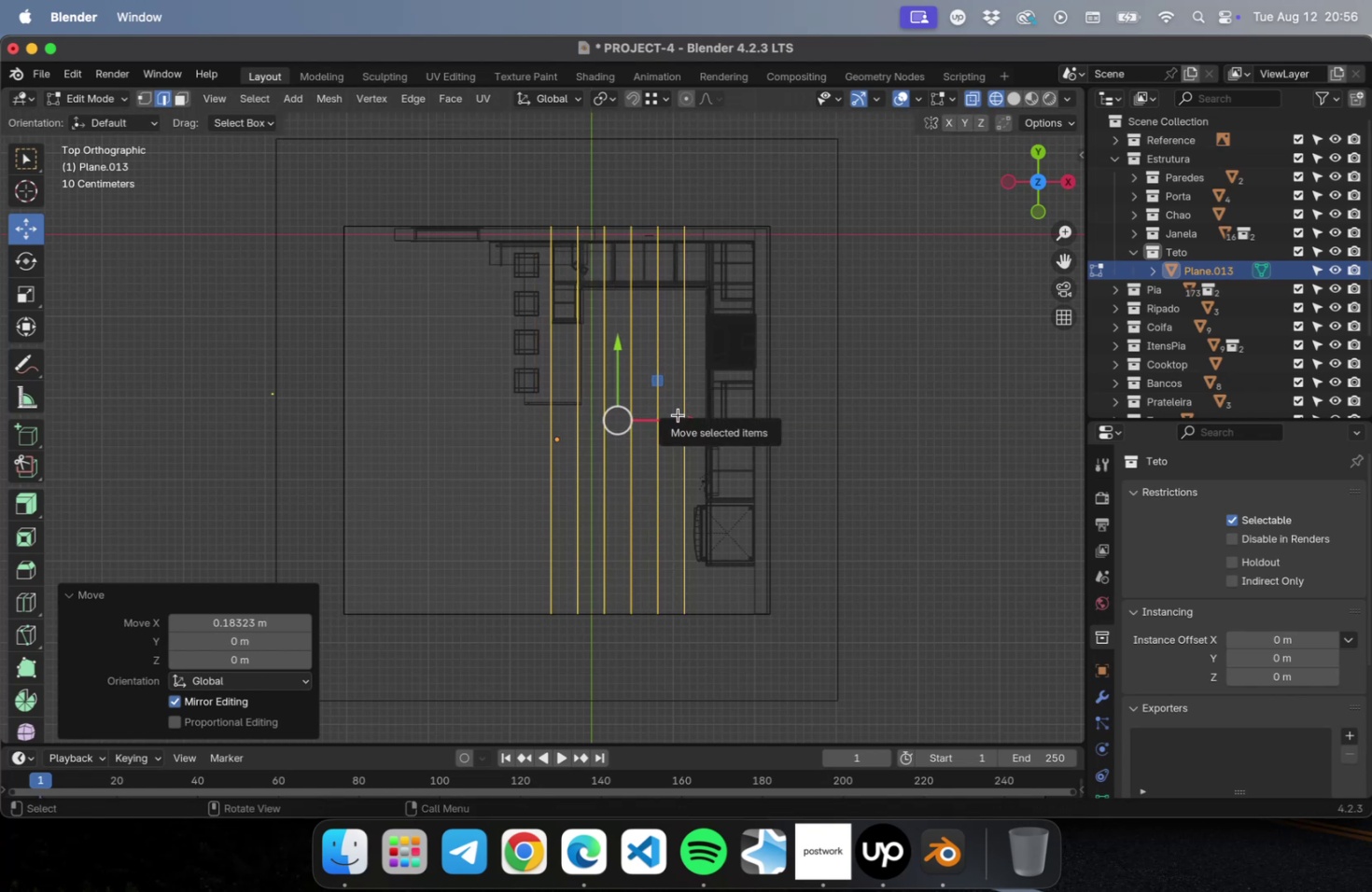 
key(Meta+R)
 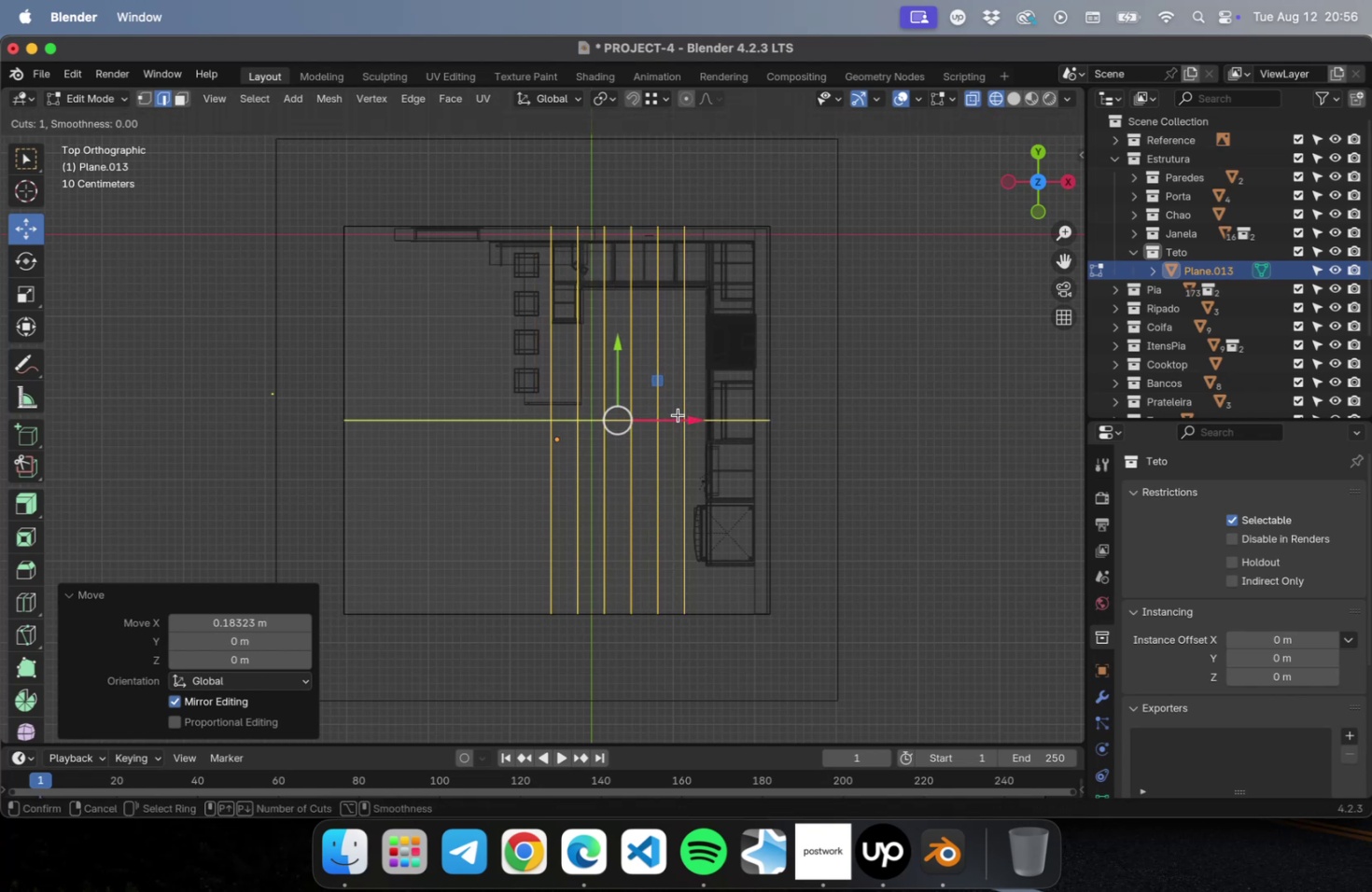 
key(2)
 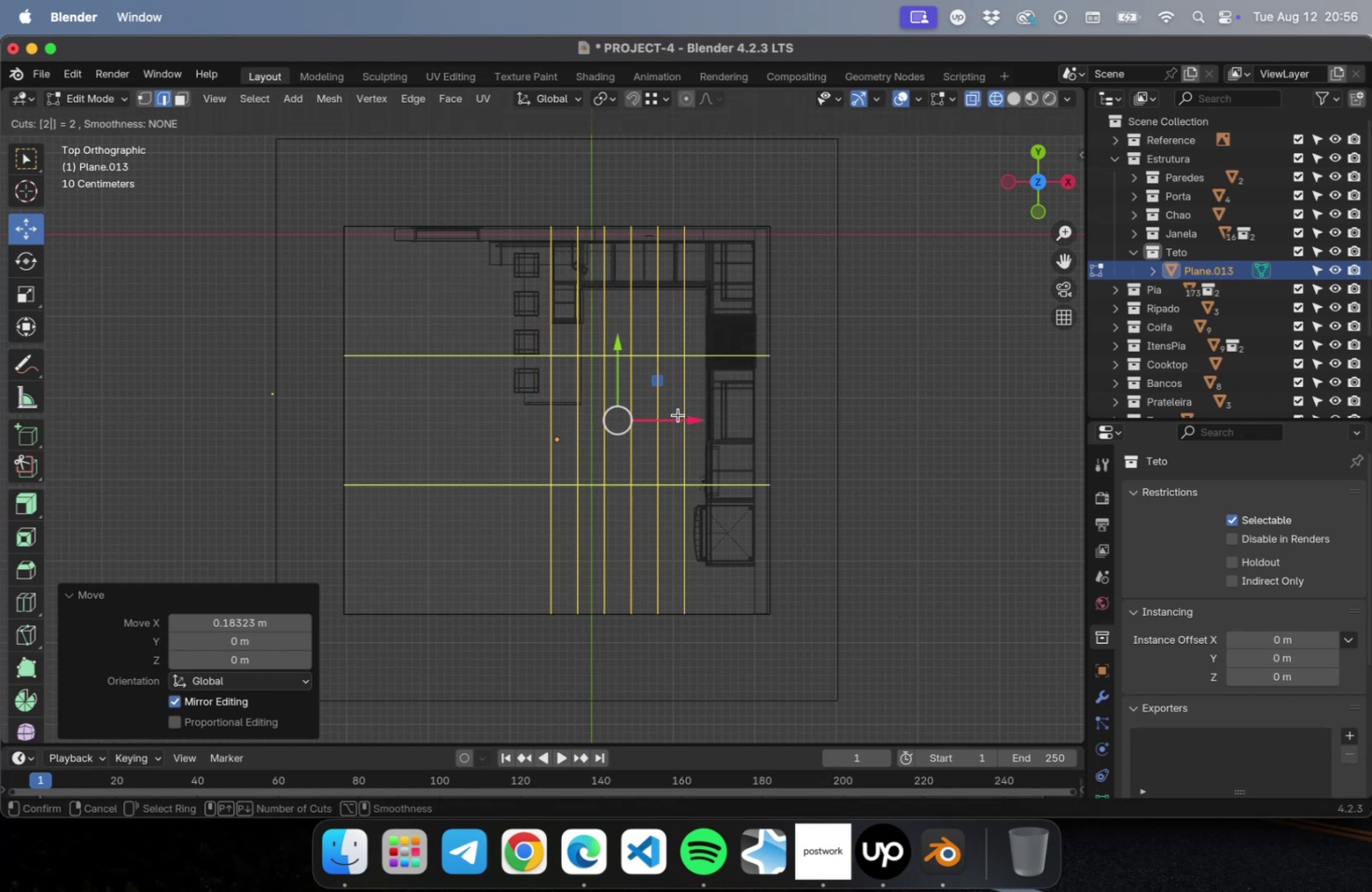 
left_click([678, 414])
 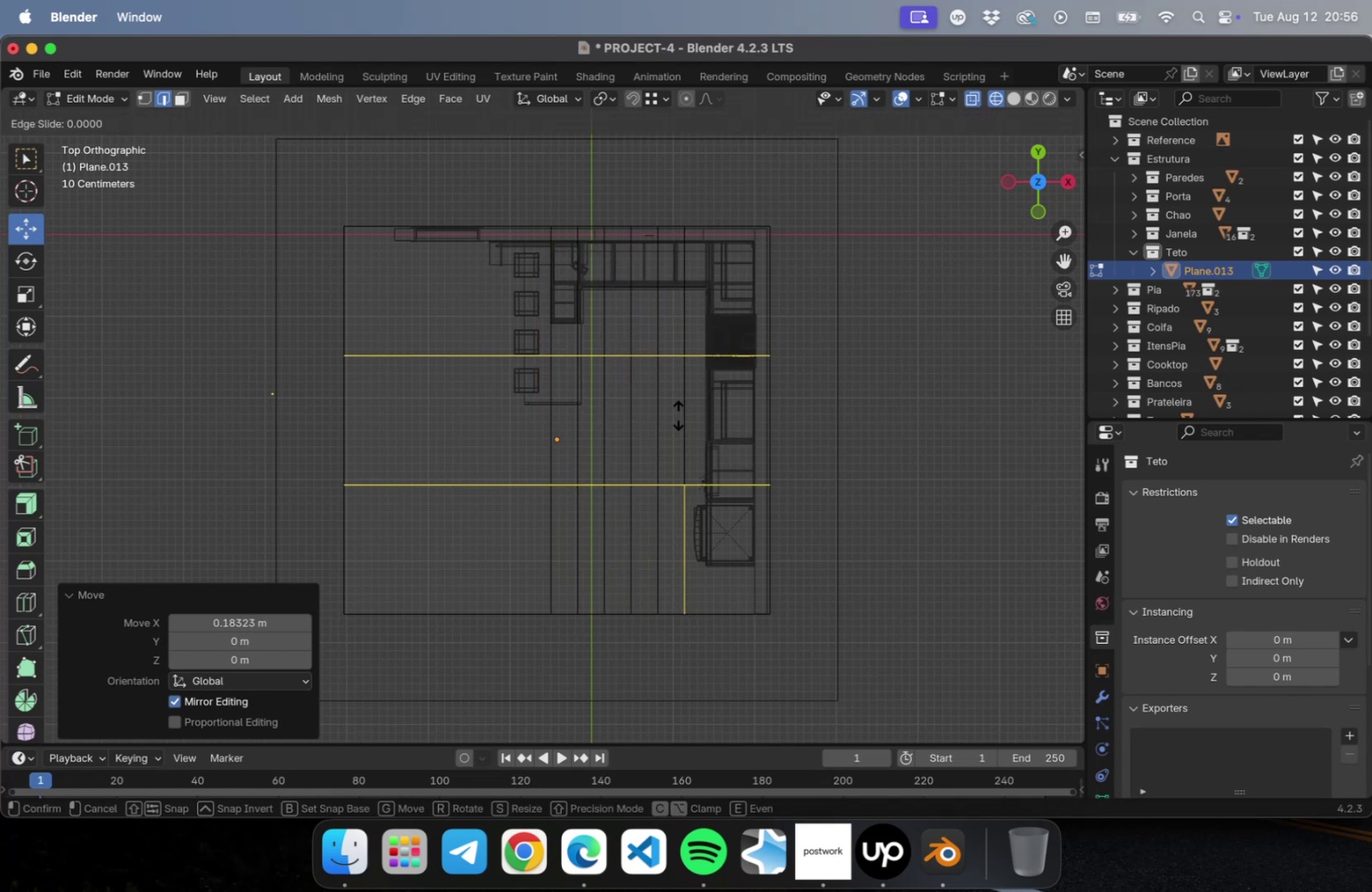 
key(Escape)
 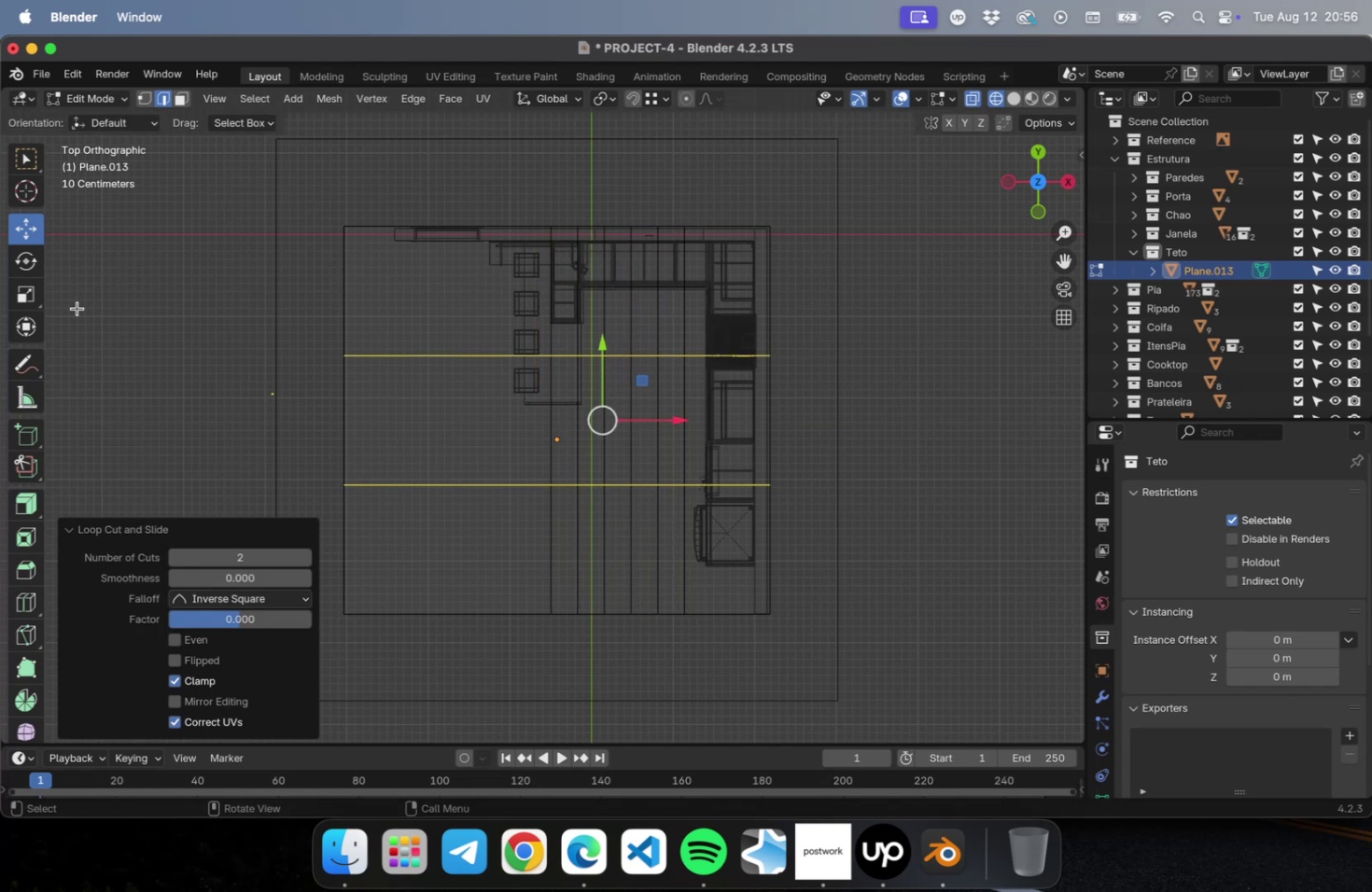 
left_click([38, 296])
 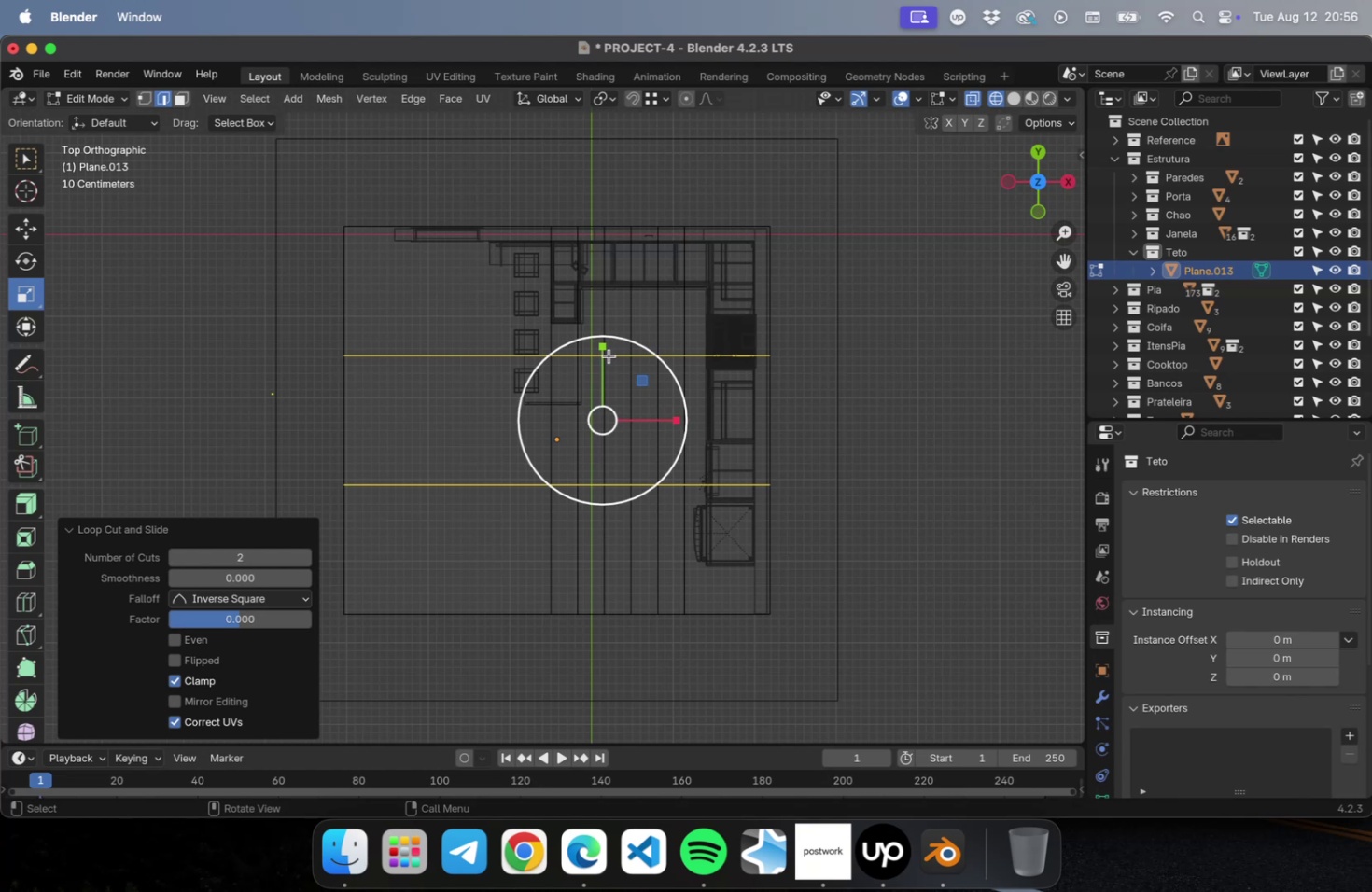 
left_click_drag(start_coordinate=[604, 353], to_coordinate=[599, 290])
 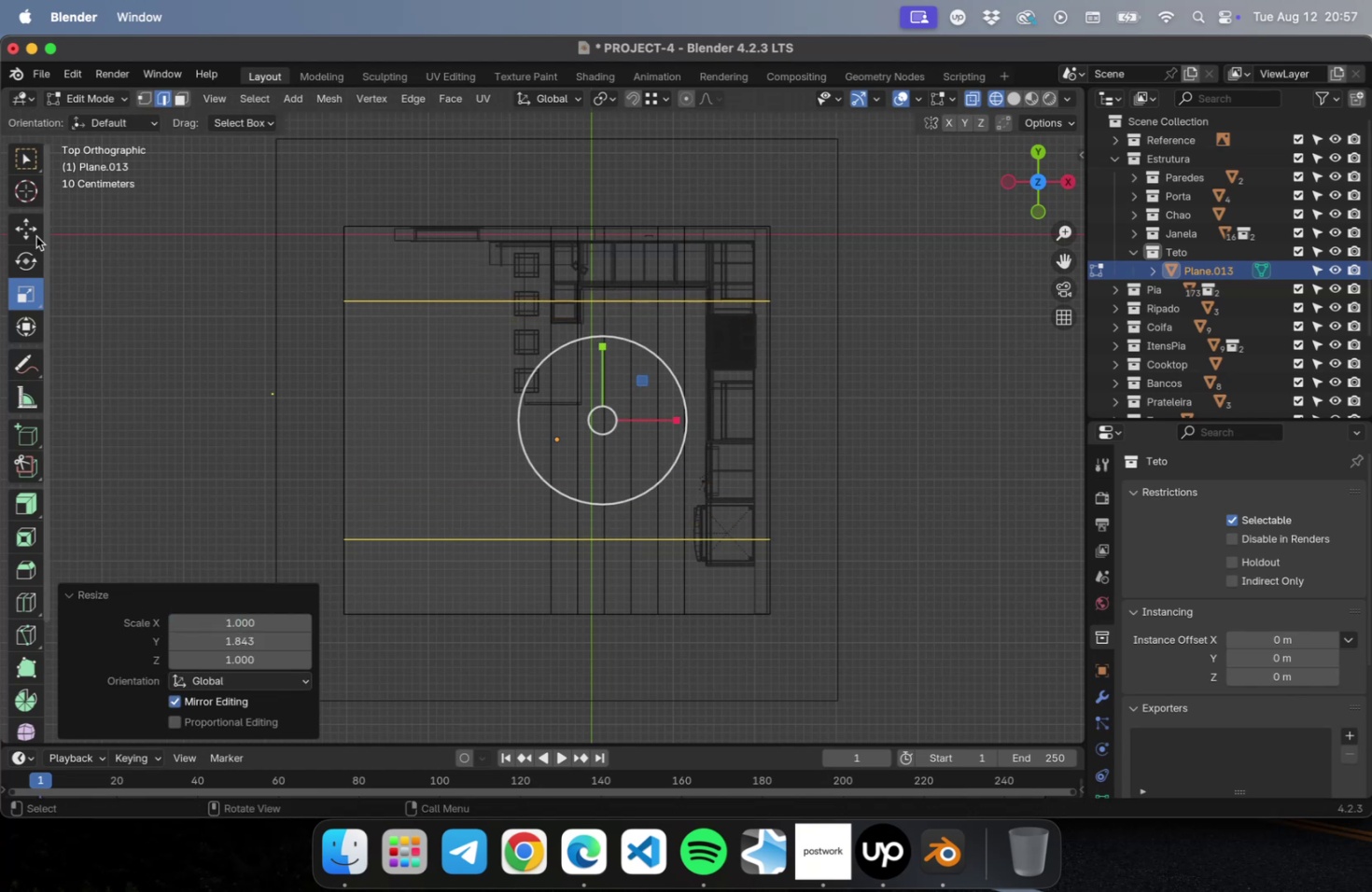 
left_click([35, 235])
 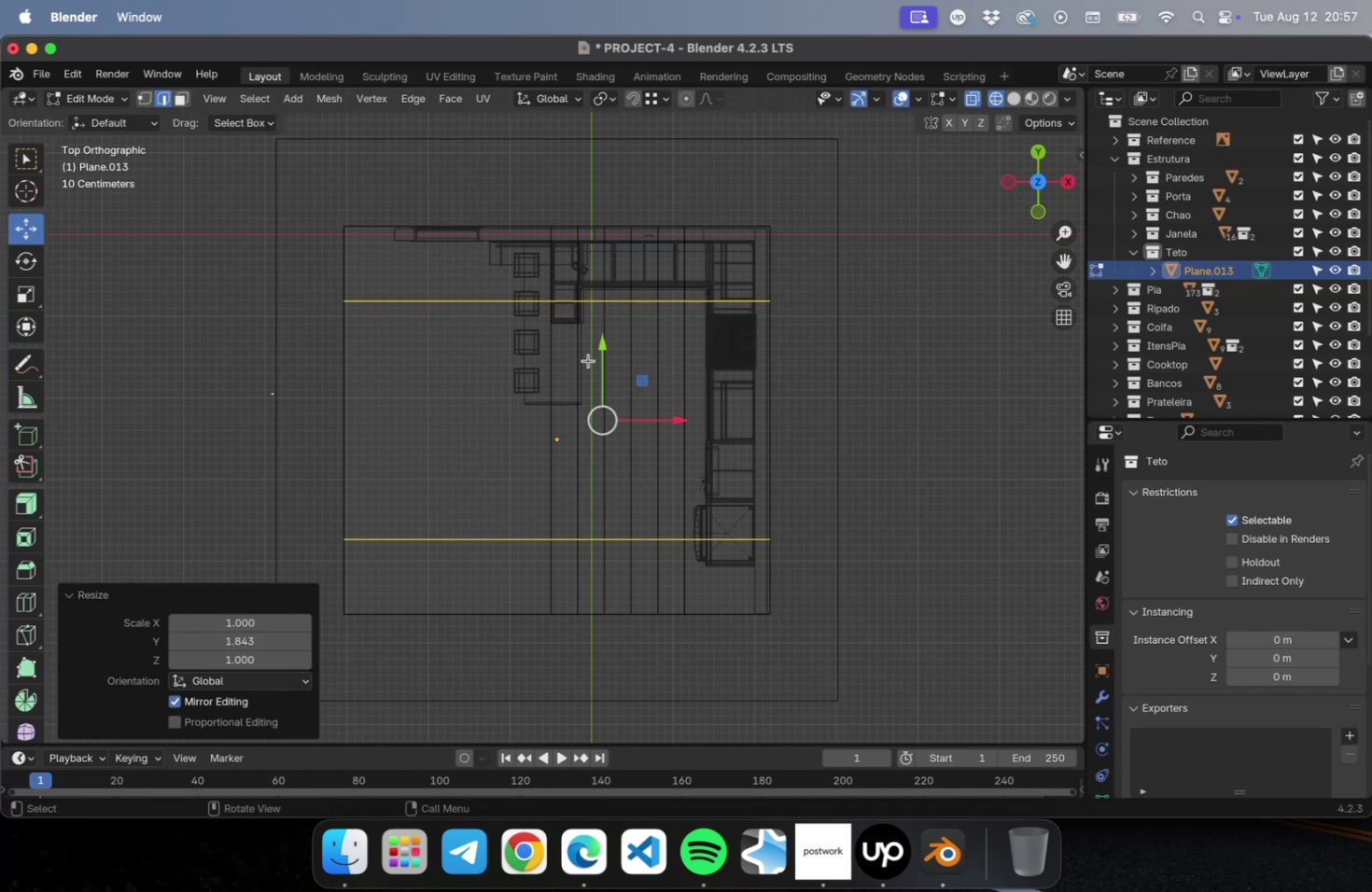 
left_click_drag(start_coordinate=[594, 355], to_coordinate=[599, 321])
 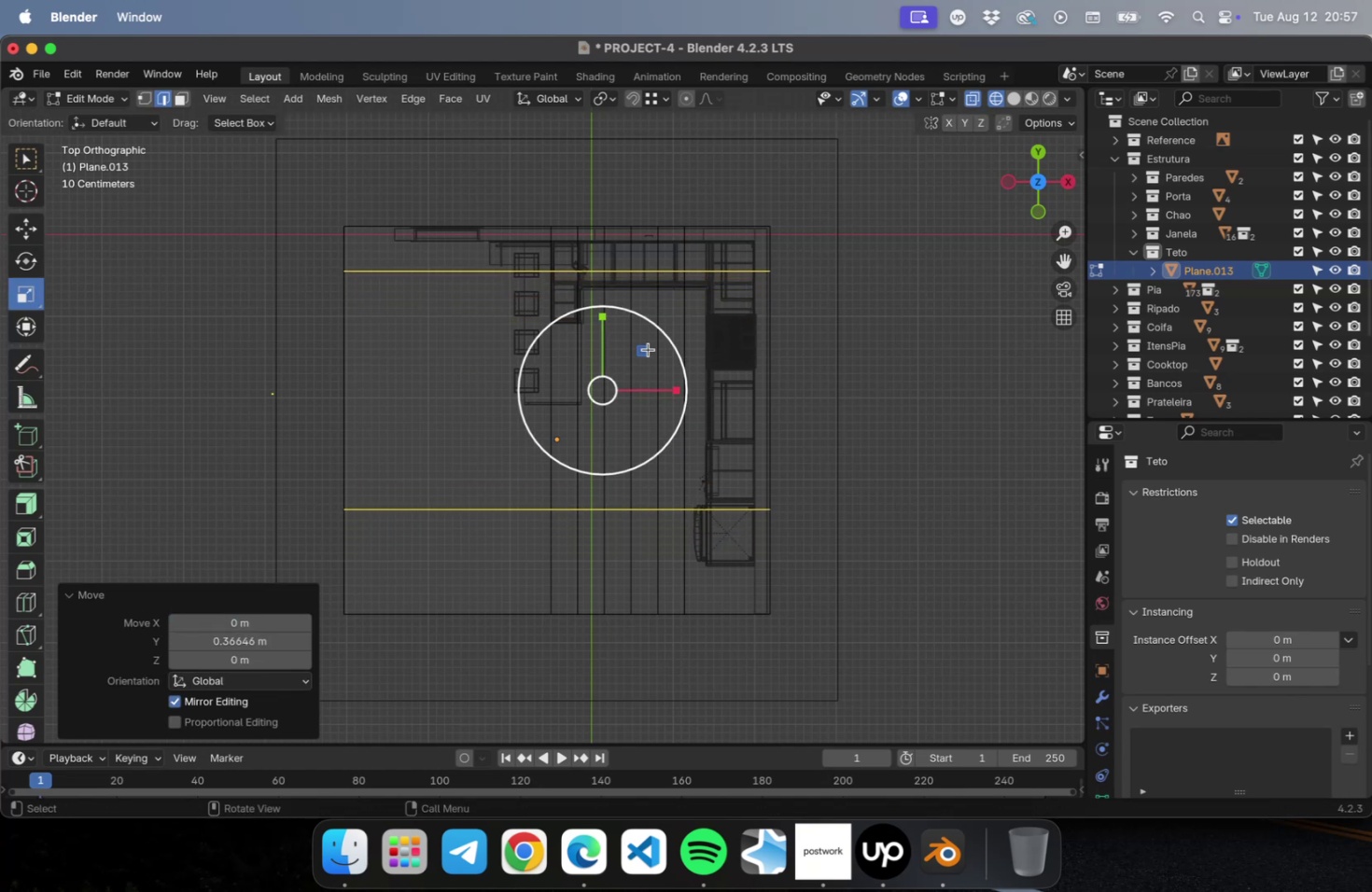 
left_click_drag(start_coordinate=[601, 322], to_coordinate=[601, 328])
 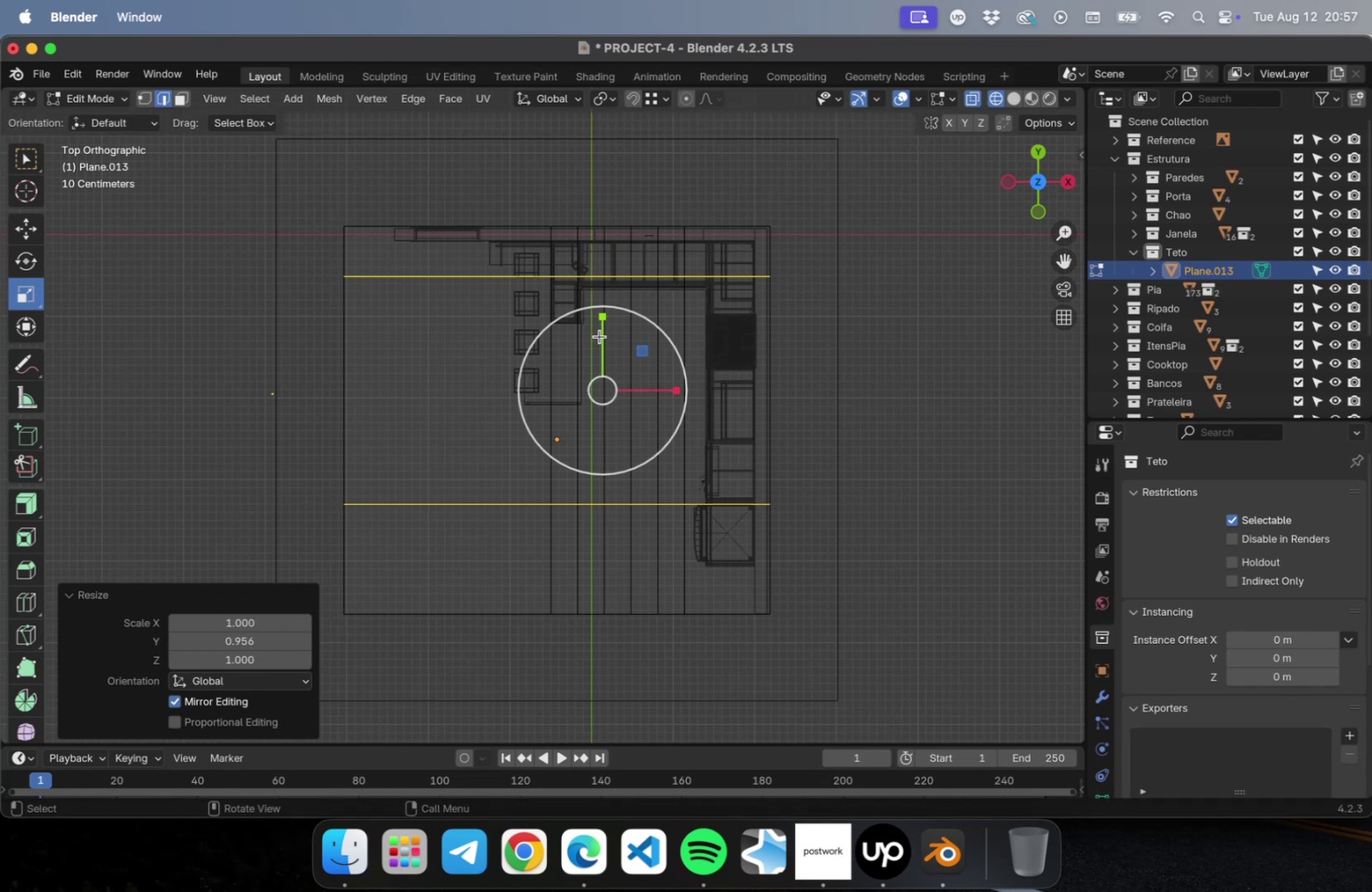 
key(Meta+S)
 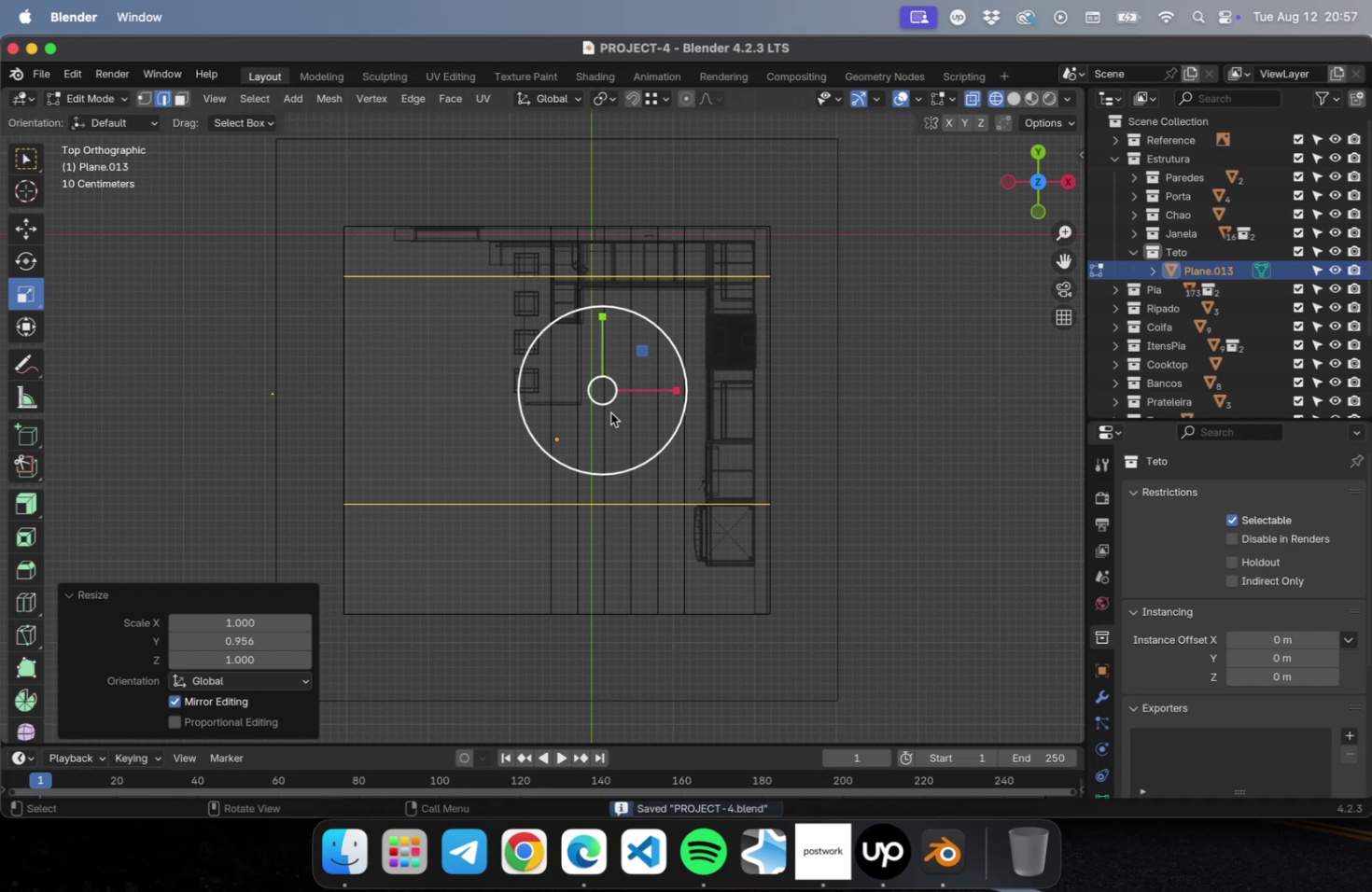 
scroll: coordinate [757, 448], scroll_direction: down, amount: 39.0
 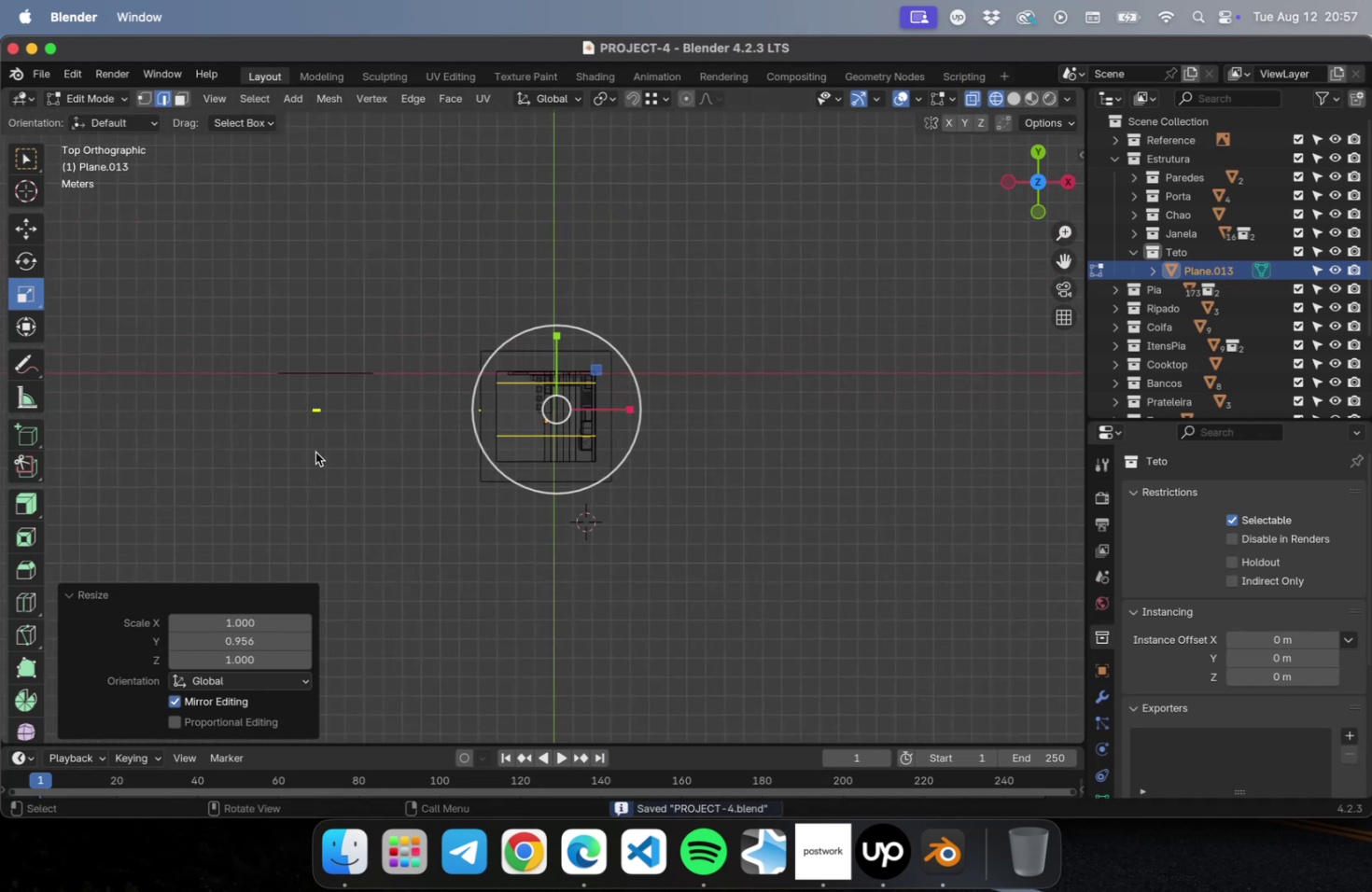 
hold_key(key=ShiftLeft, duration=1.26)
 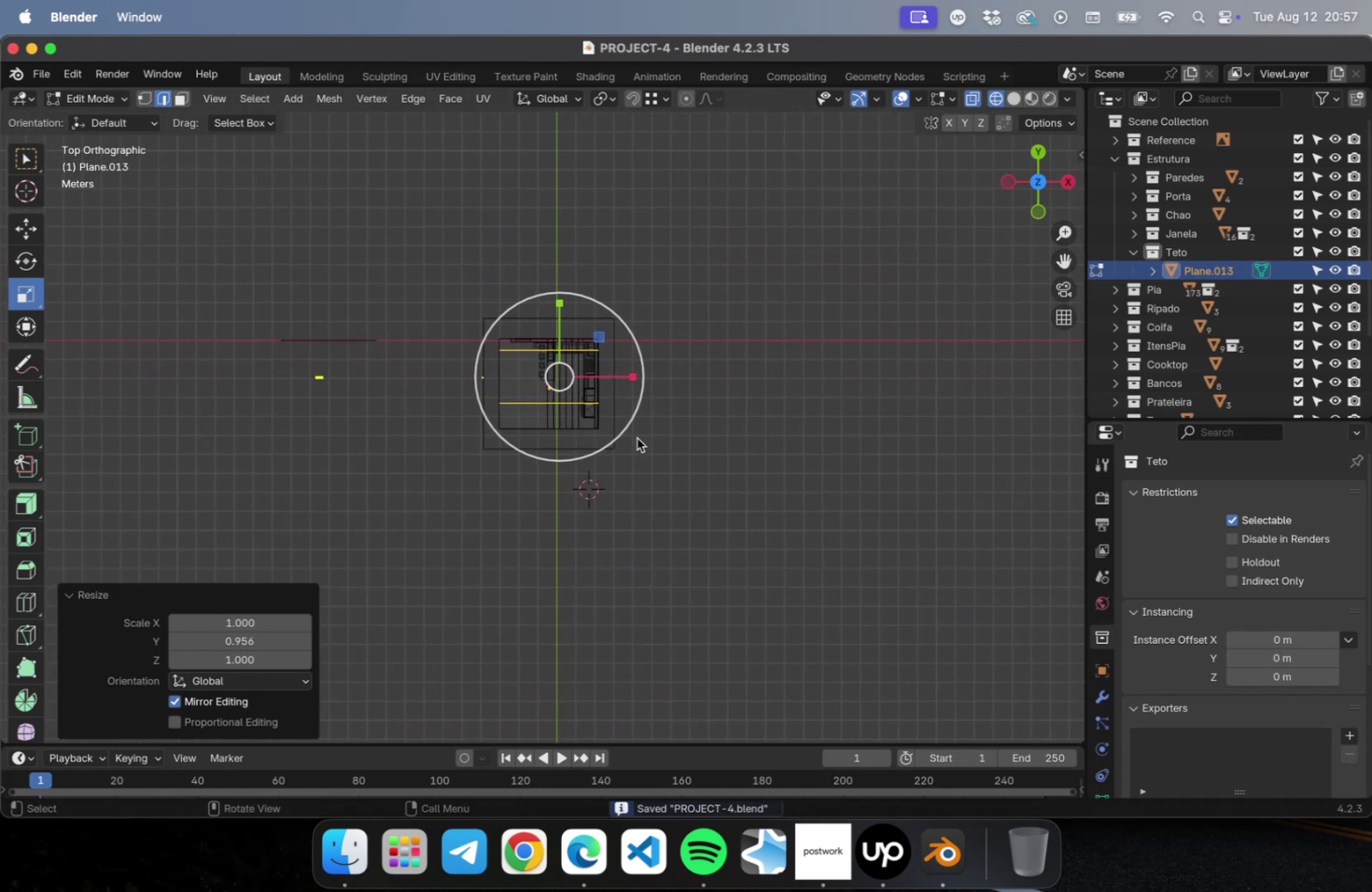 
key(Tab)
 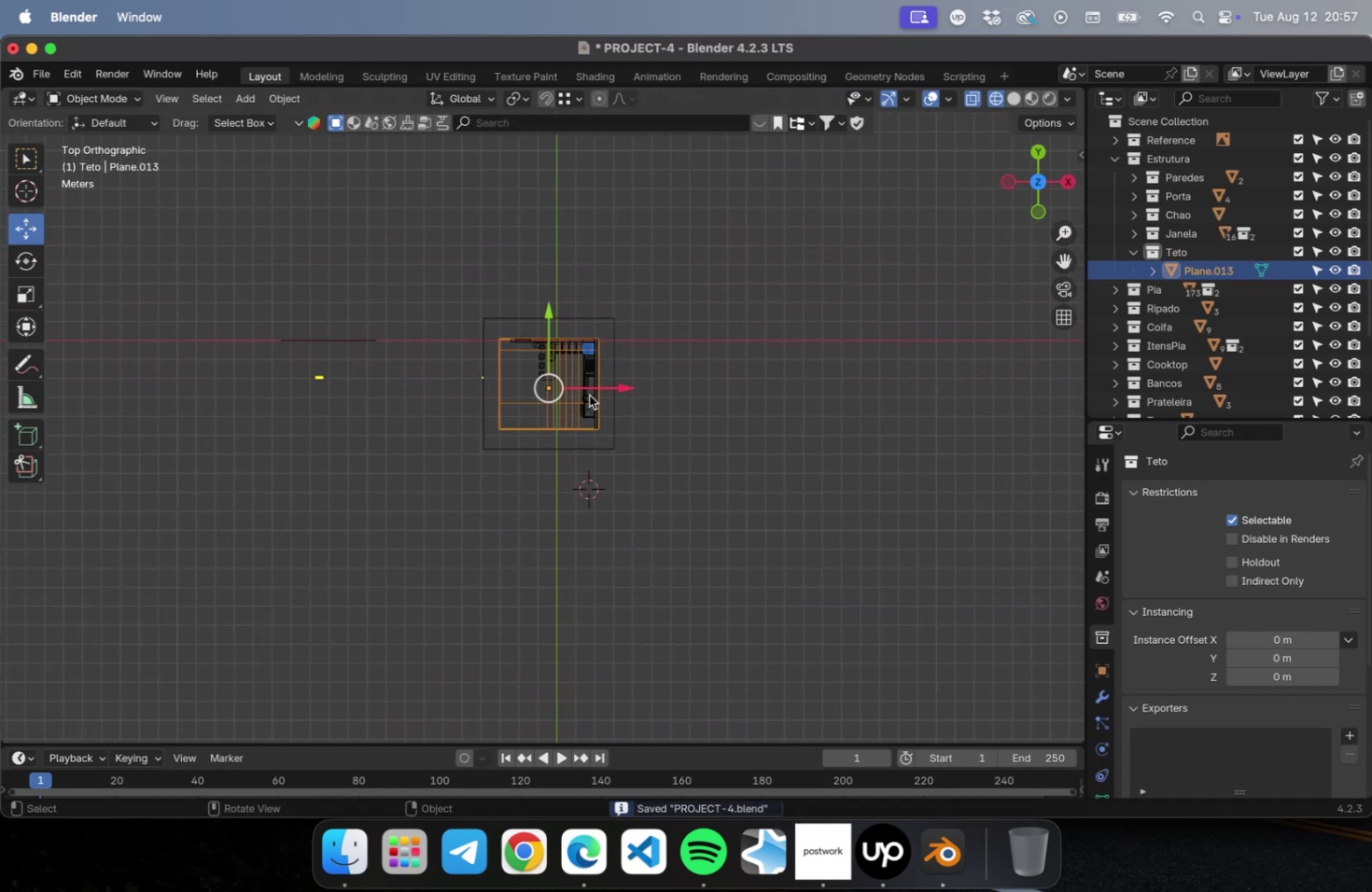 
scroll: coordinate [635, 263], scroll_direction: up, amount: 36.0
 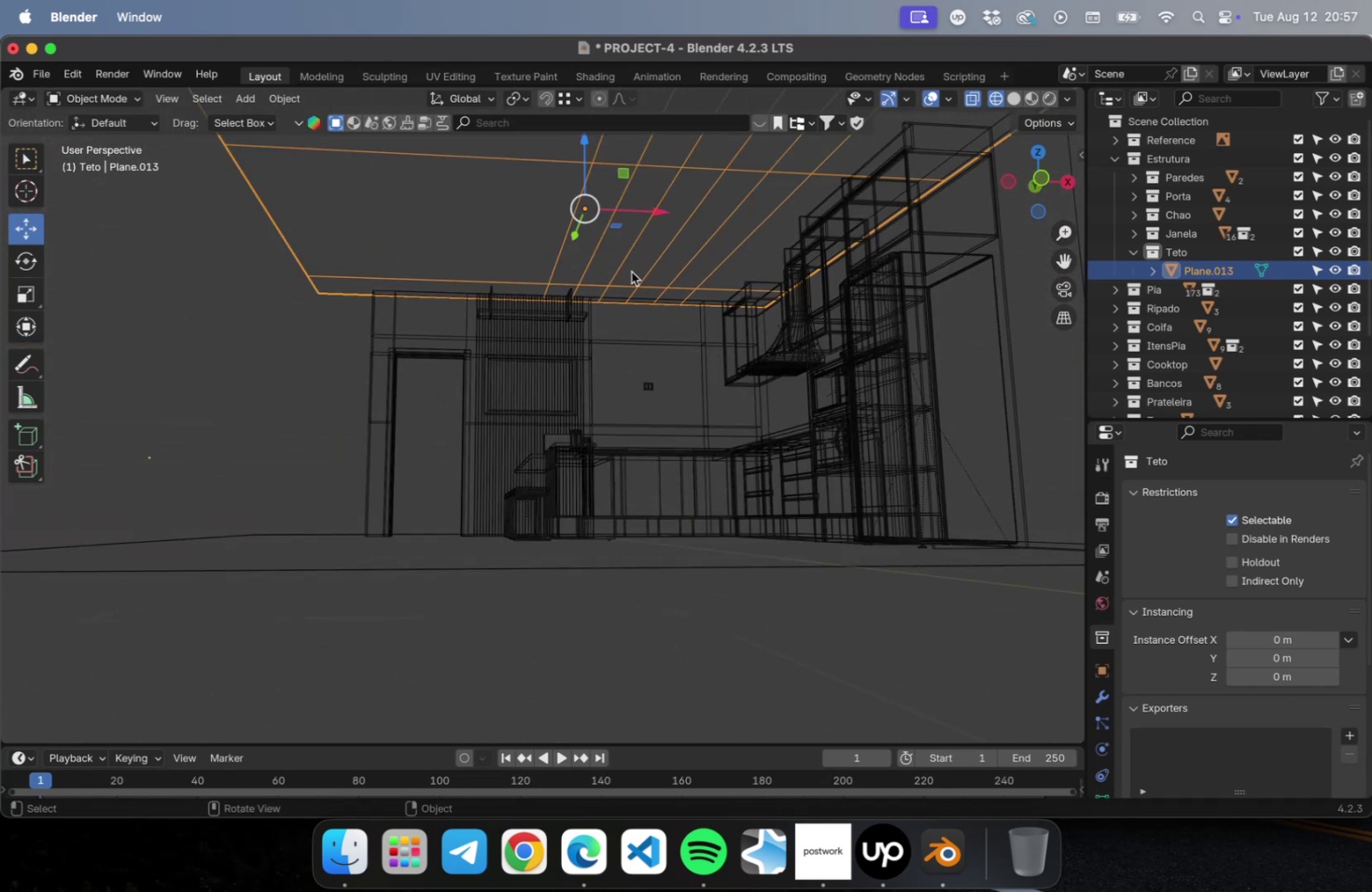 
hold_key(key=ShiftLeft, duration=0.46)
 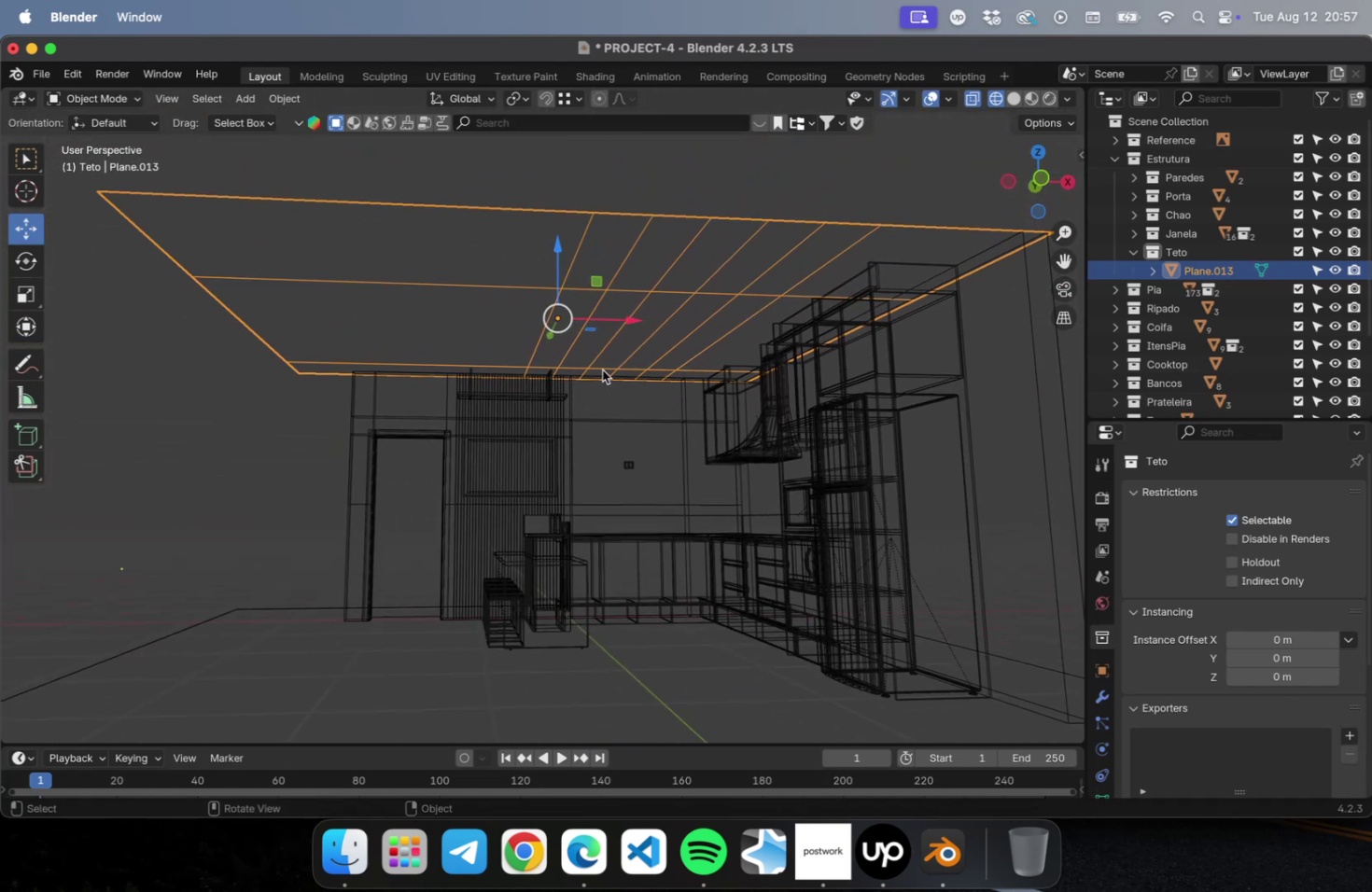 
key(3)
 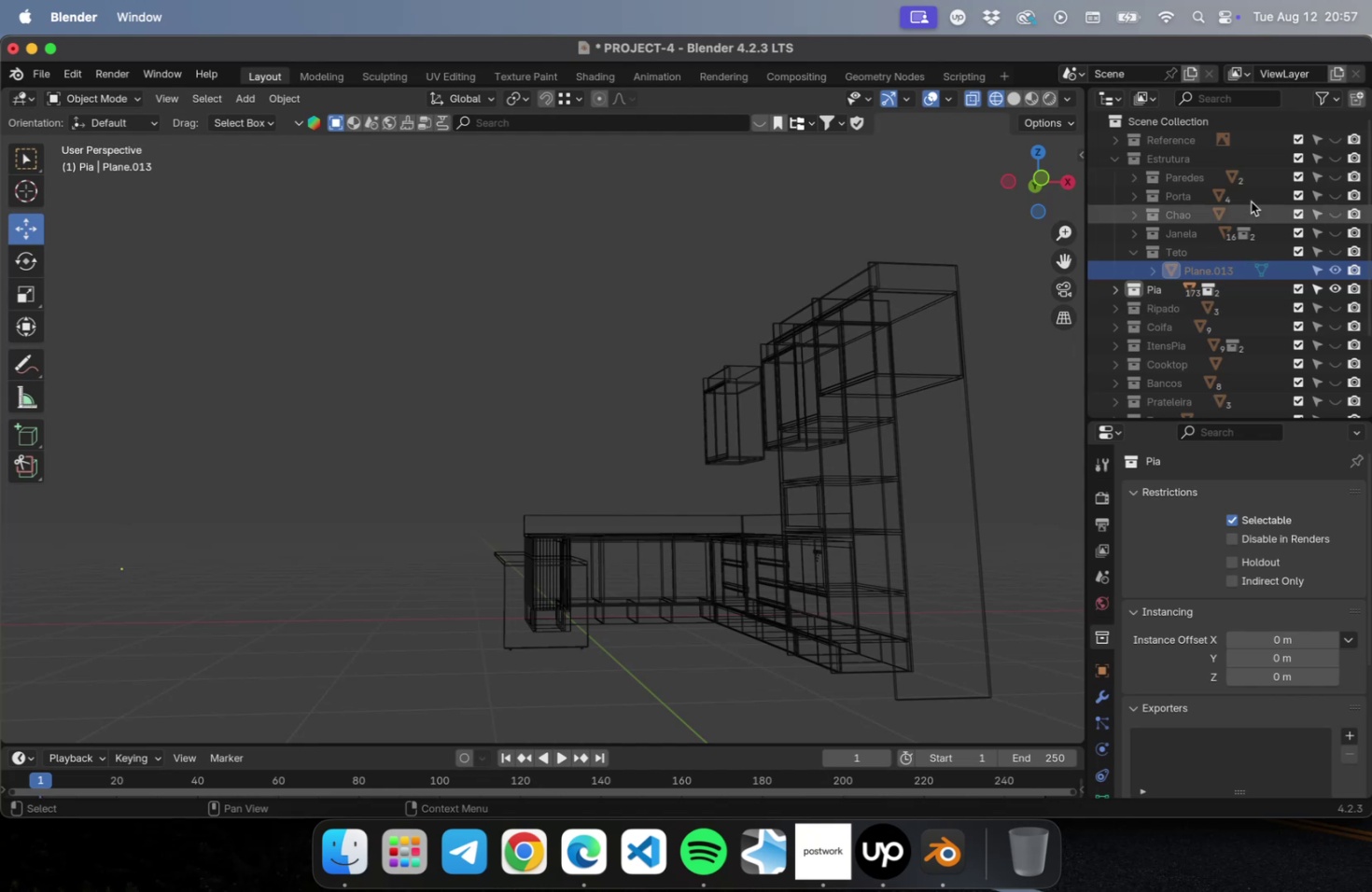 
left_click_drag(start_coordinate=[1327, 140], to_coordinate=[1333, 490])
 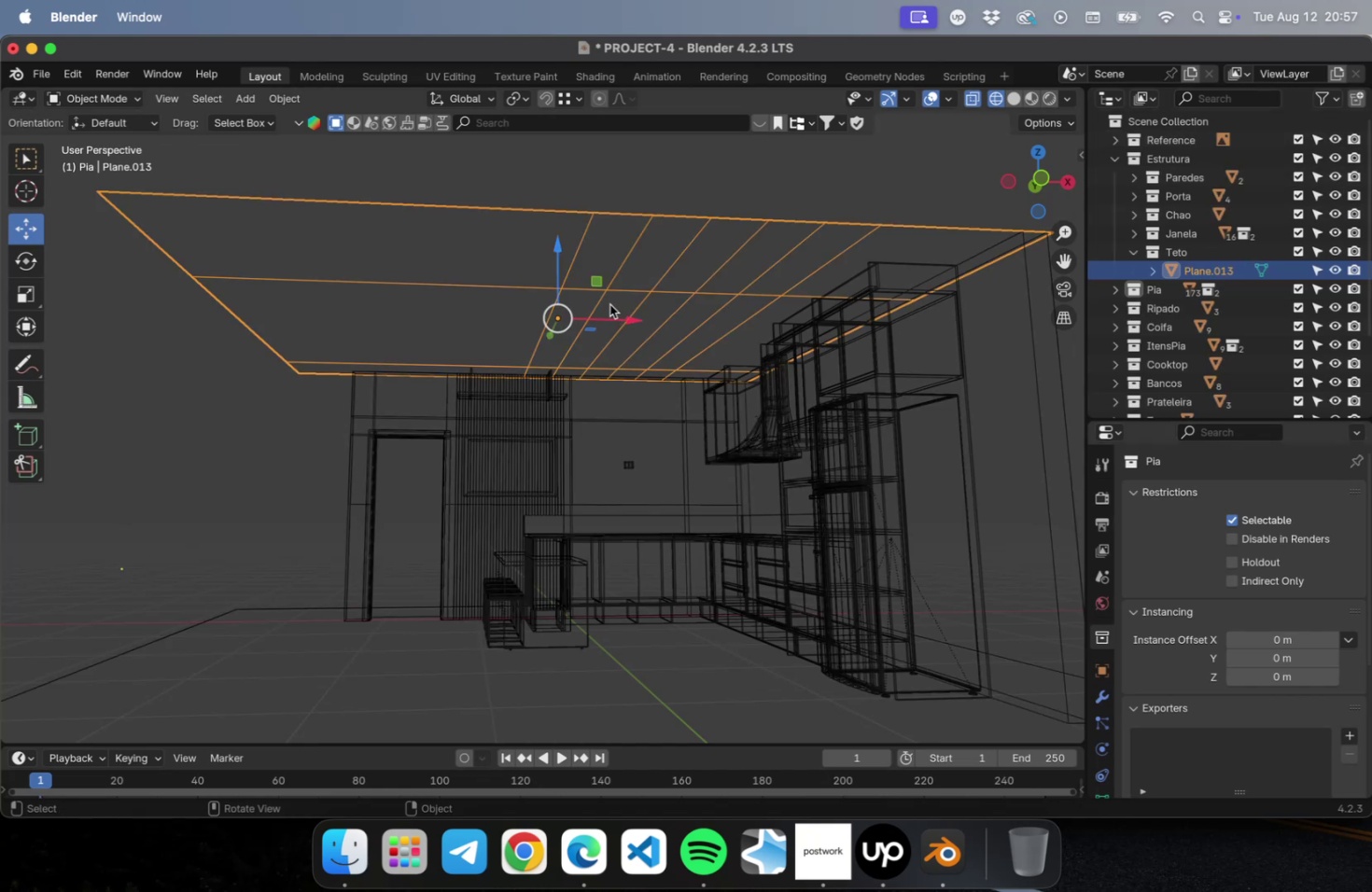 
key(Tab)
 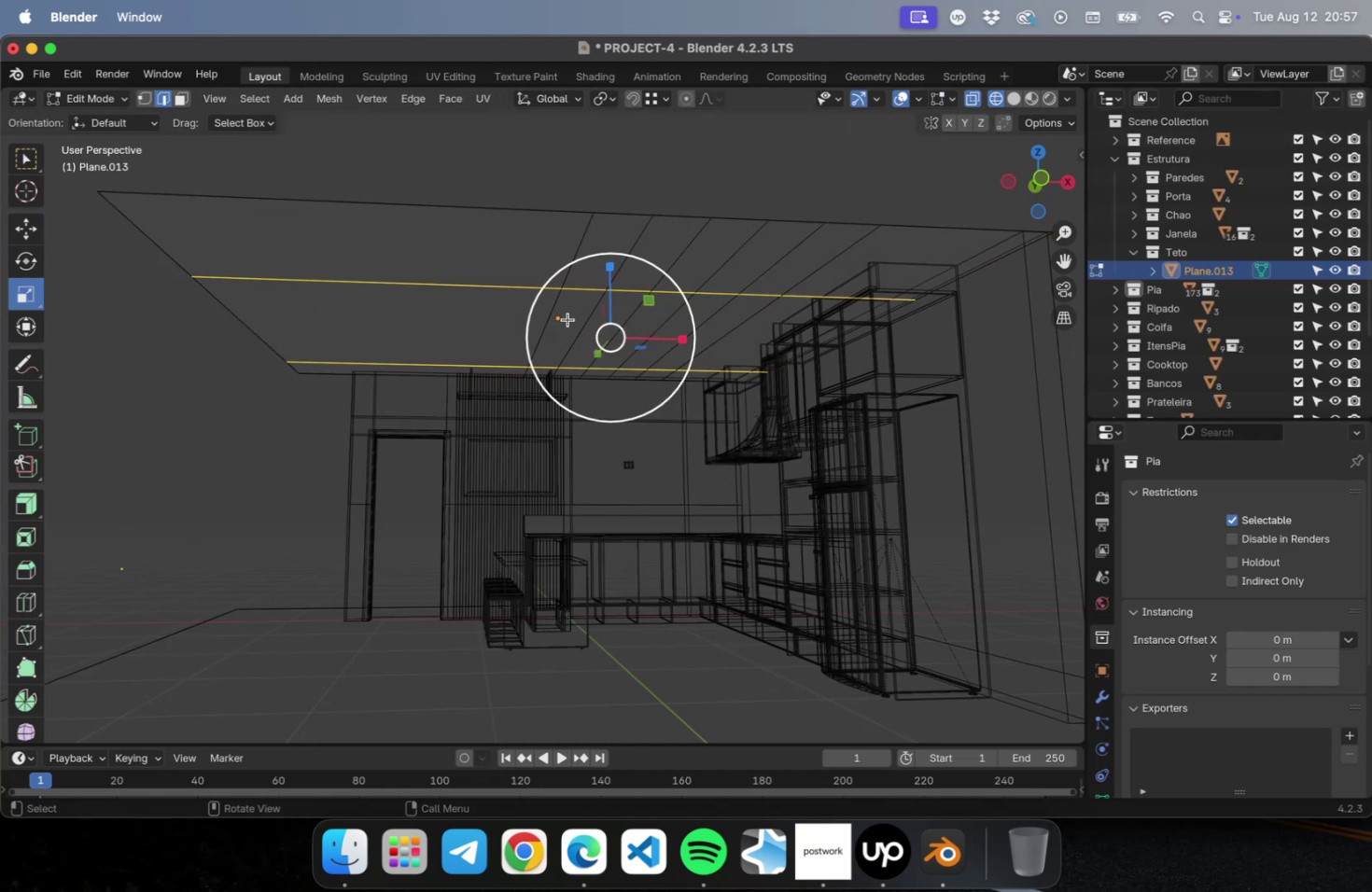 
left_click([566, 319])
 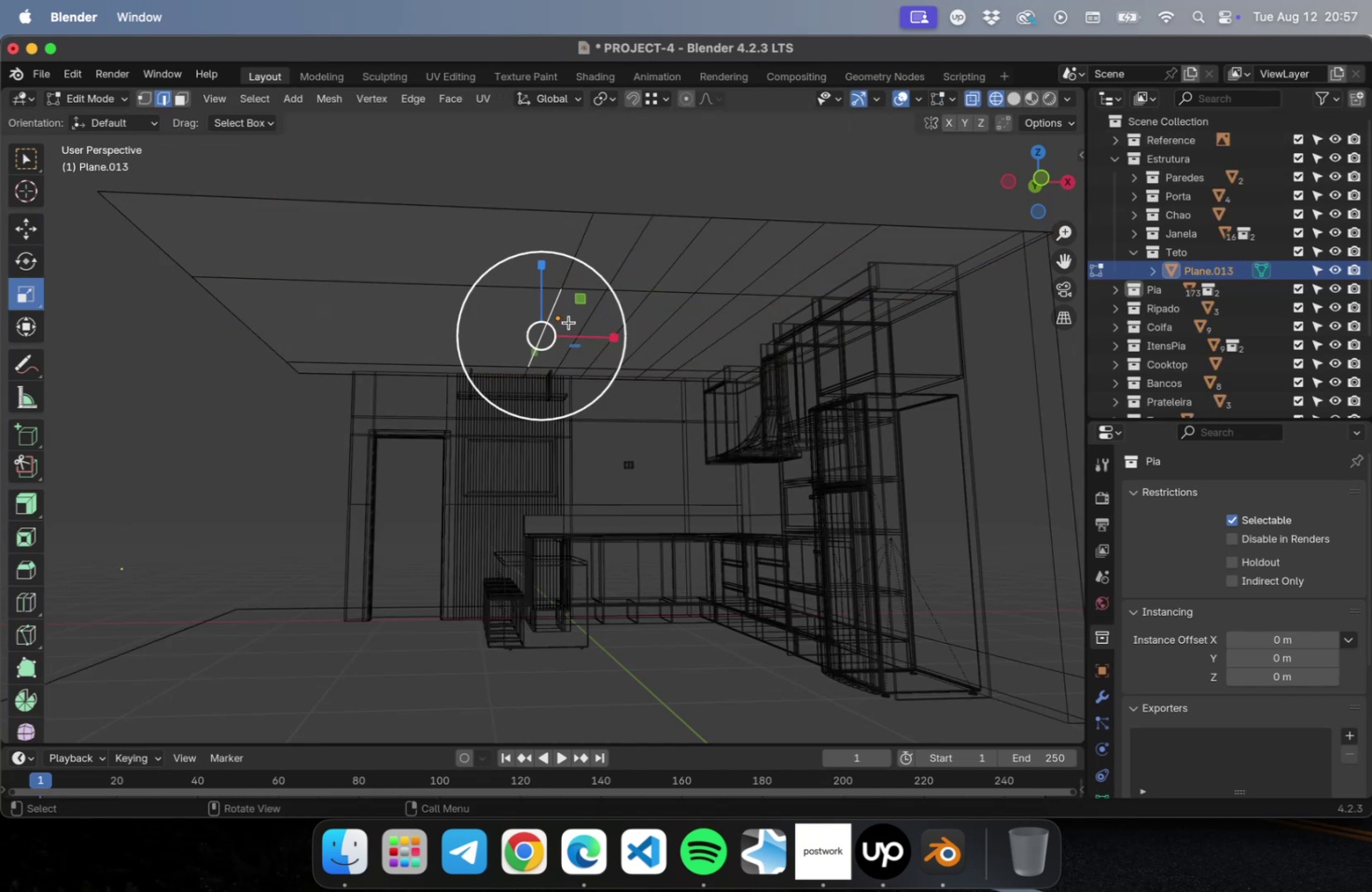 
key(3)
 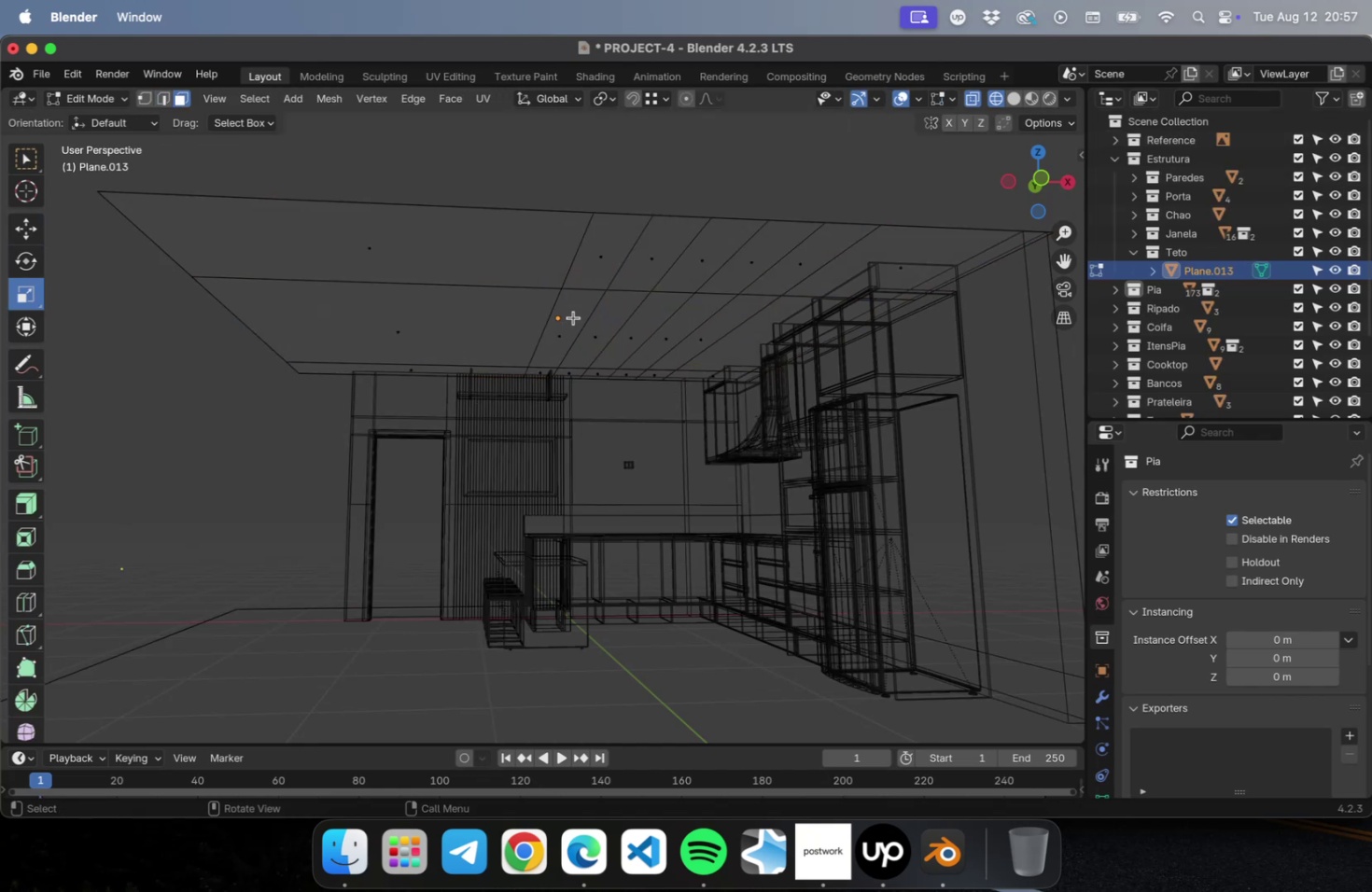 
left_click([573, 317])
 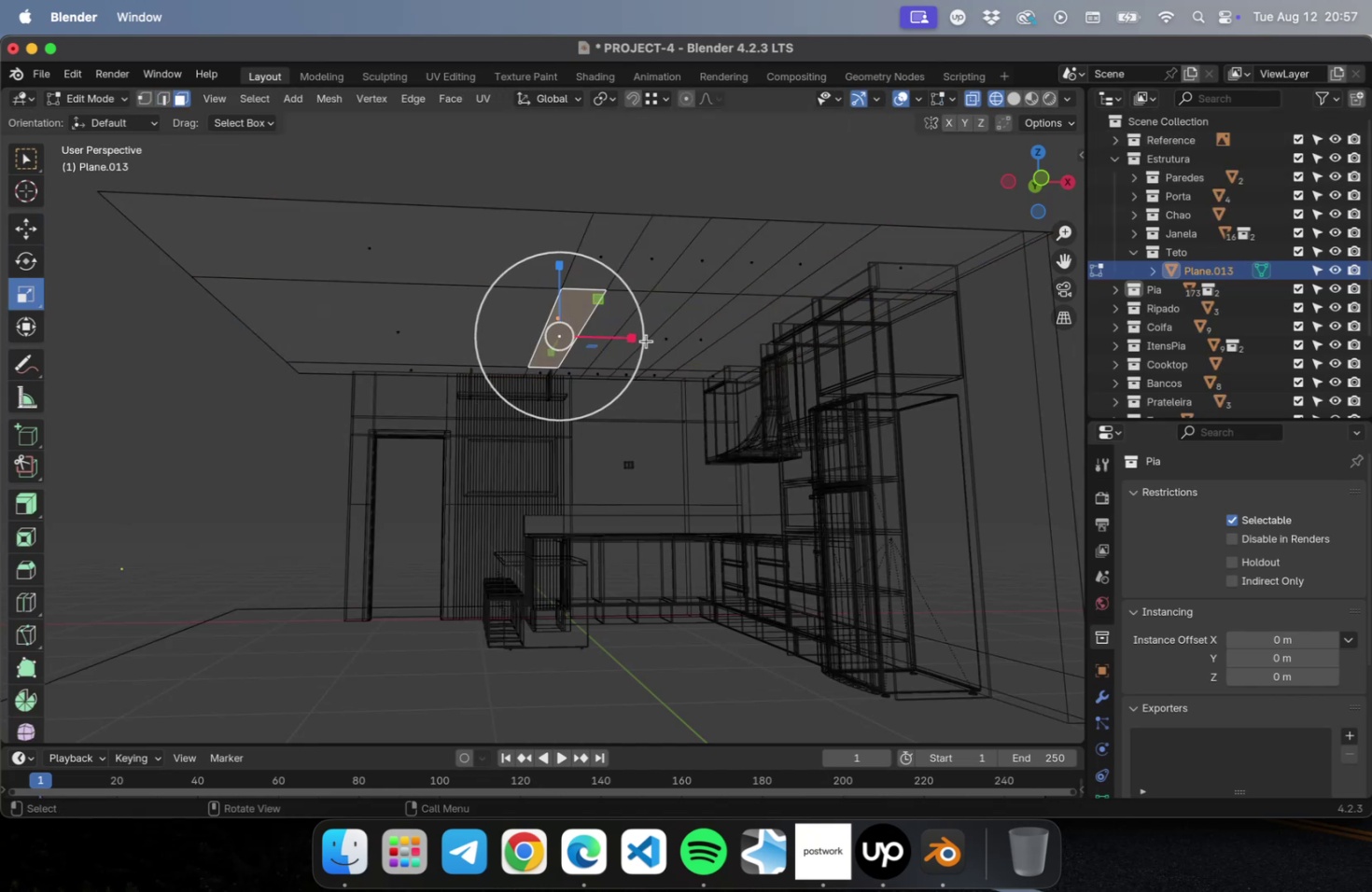 
hold_key(key=ShiftLeft, duration=0.31)
 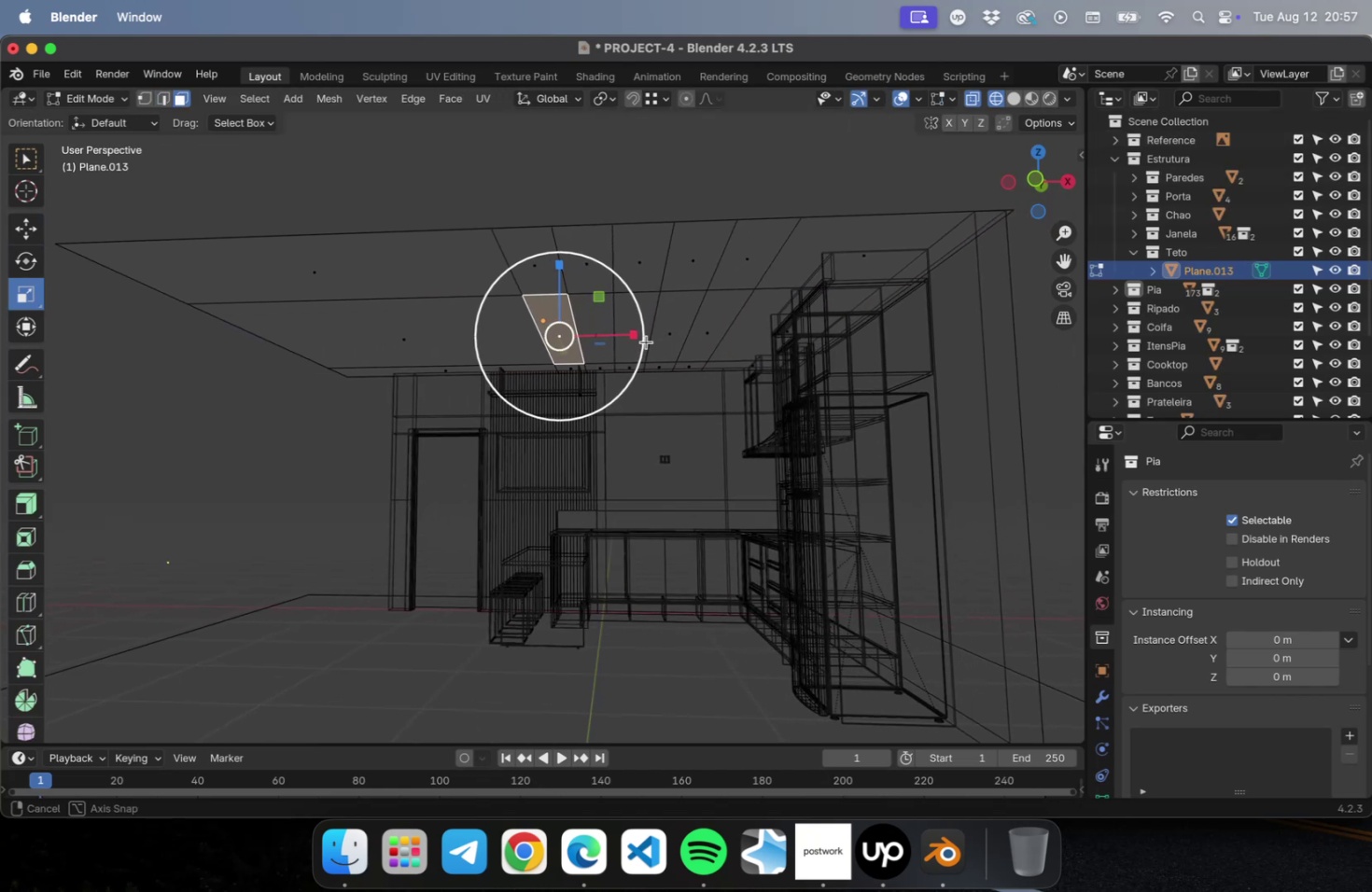 
hold_key(key=ShiftLeft, duration=1.36)
left_click([634, 341])
 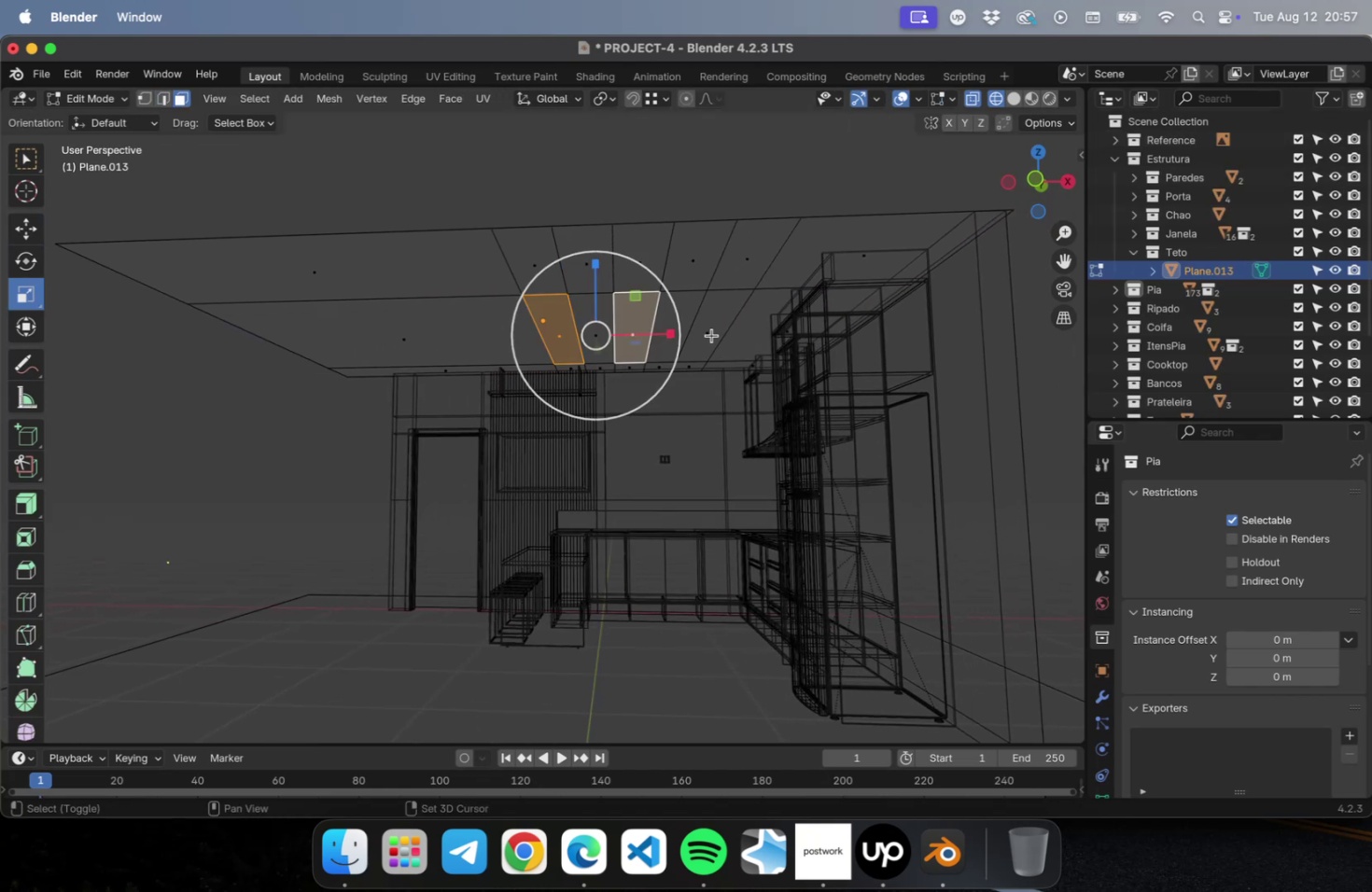 
left_click([712, 334])
 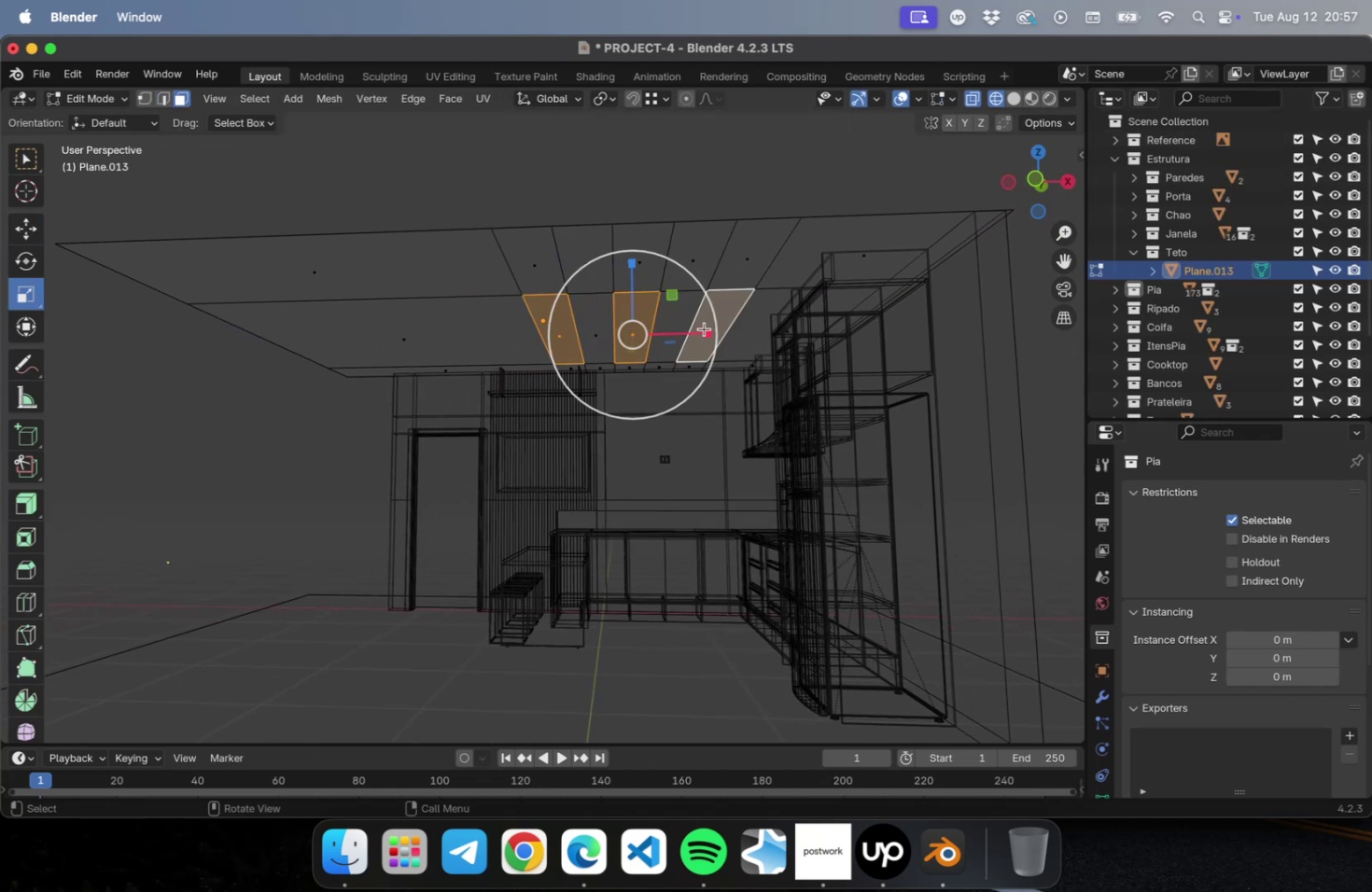 
scroll: coordinate [703, 326], scroll_direction: up, amount: 4.0
 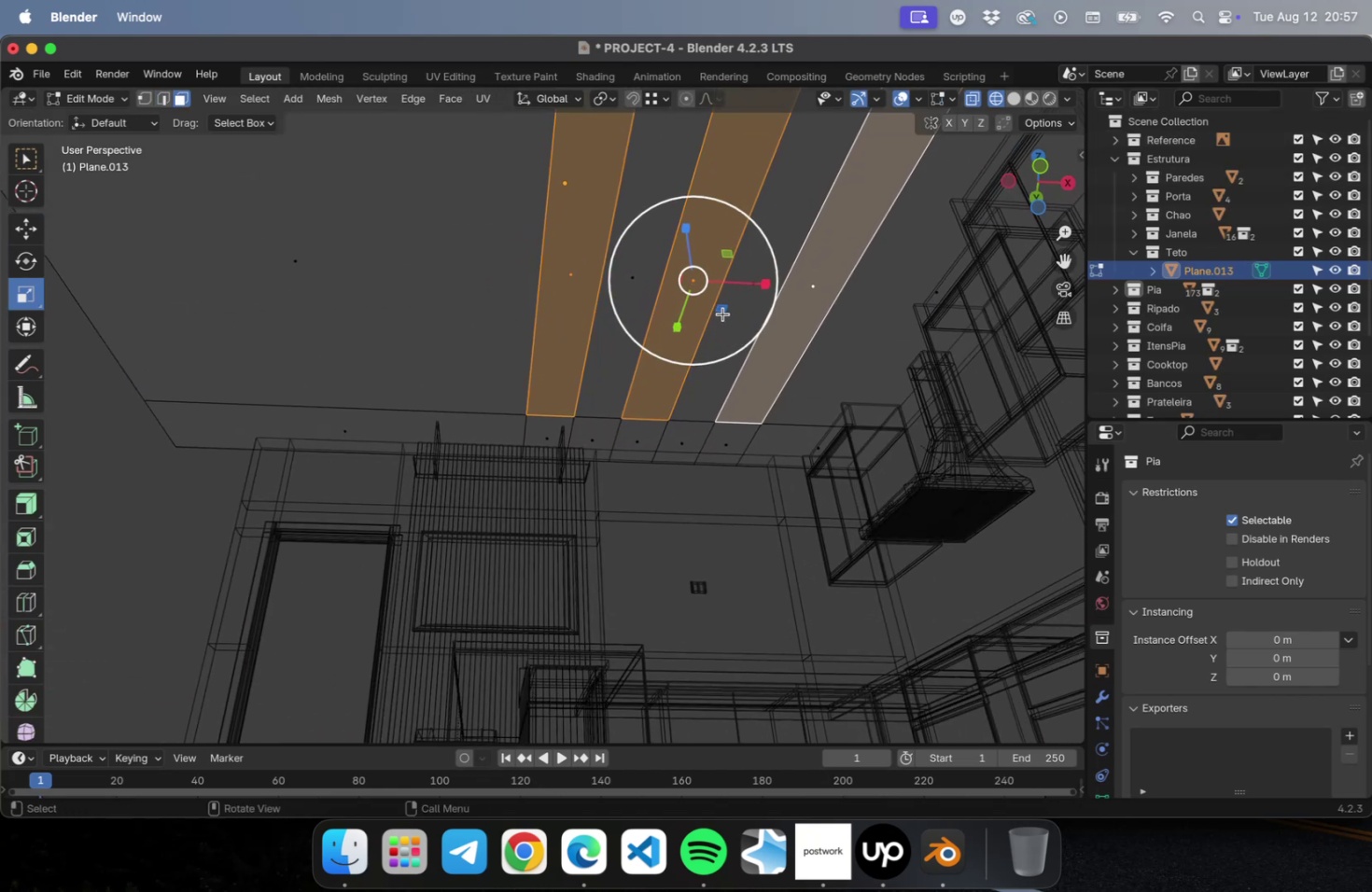 
hold_key(key=ShiftLeft, duration=0.48)
 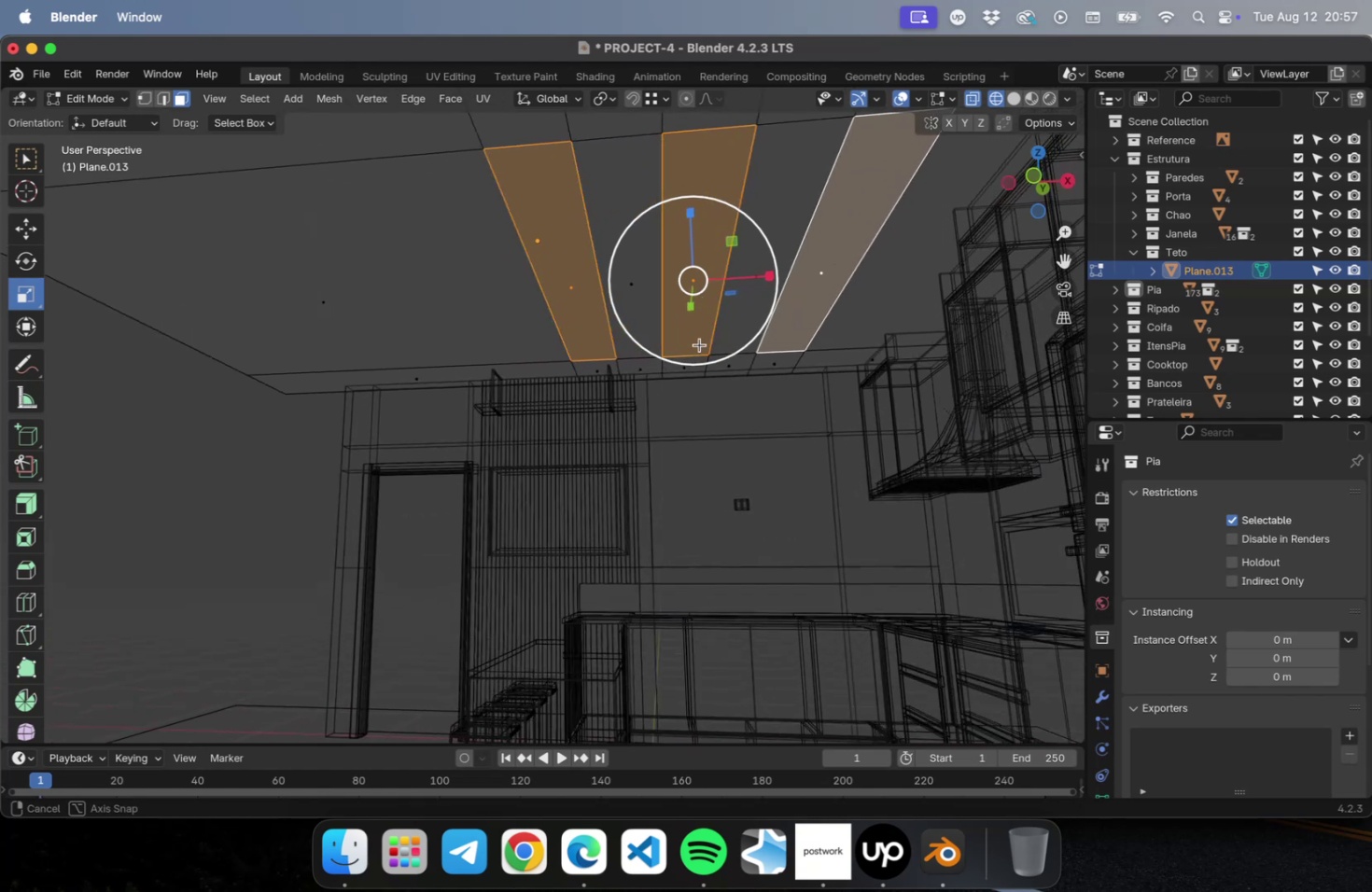 
hold_key(key=ShiftLeft, duration=0.47)
 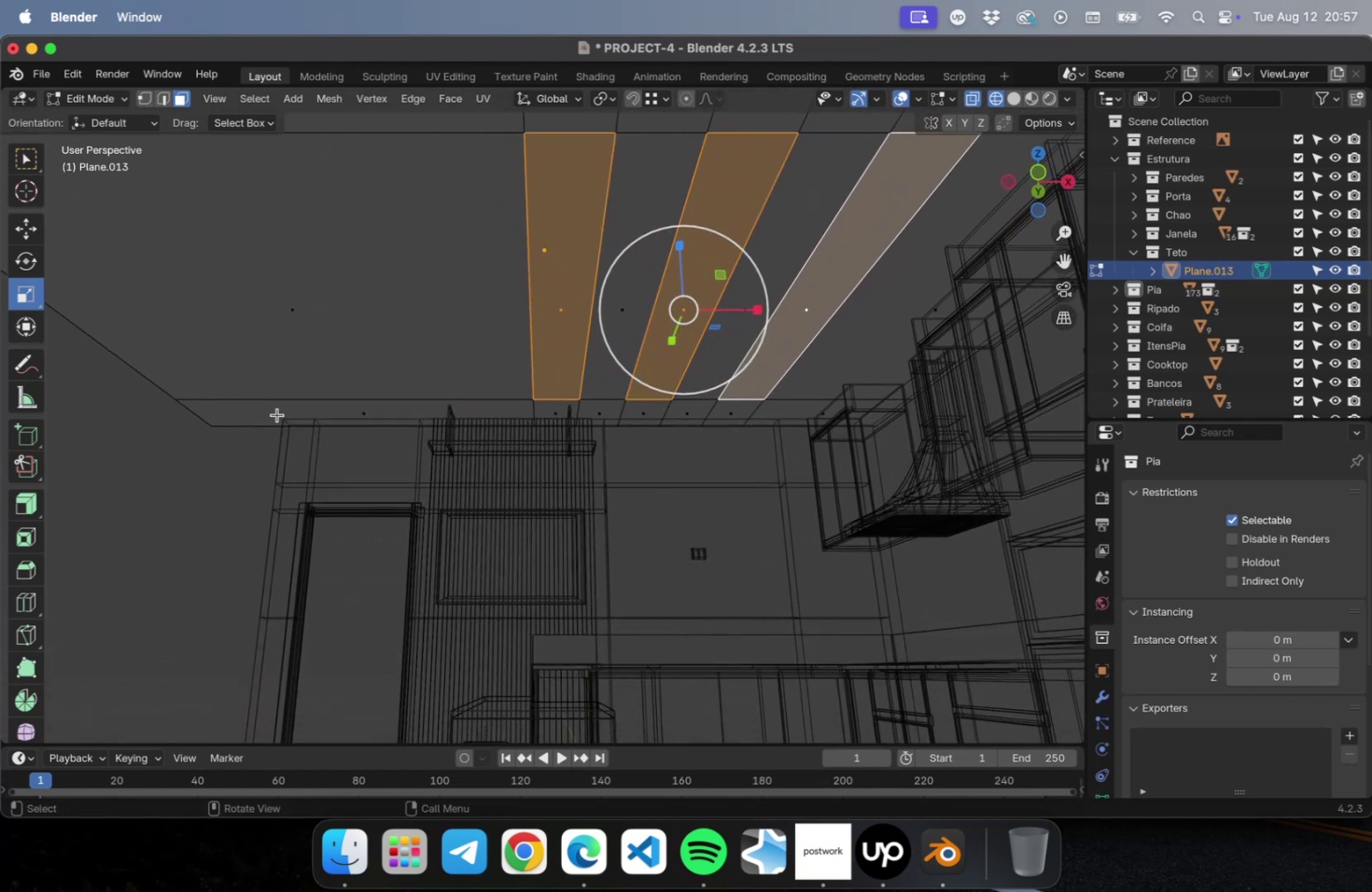 
key(E)
 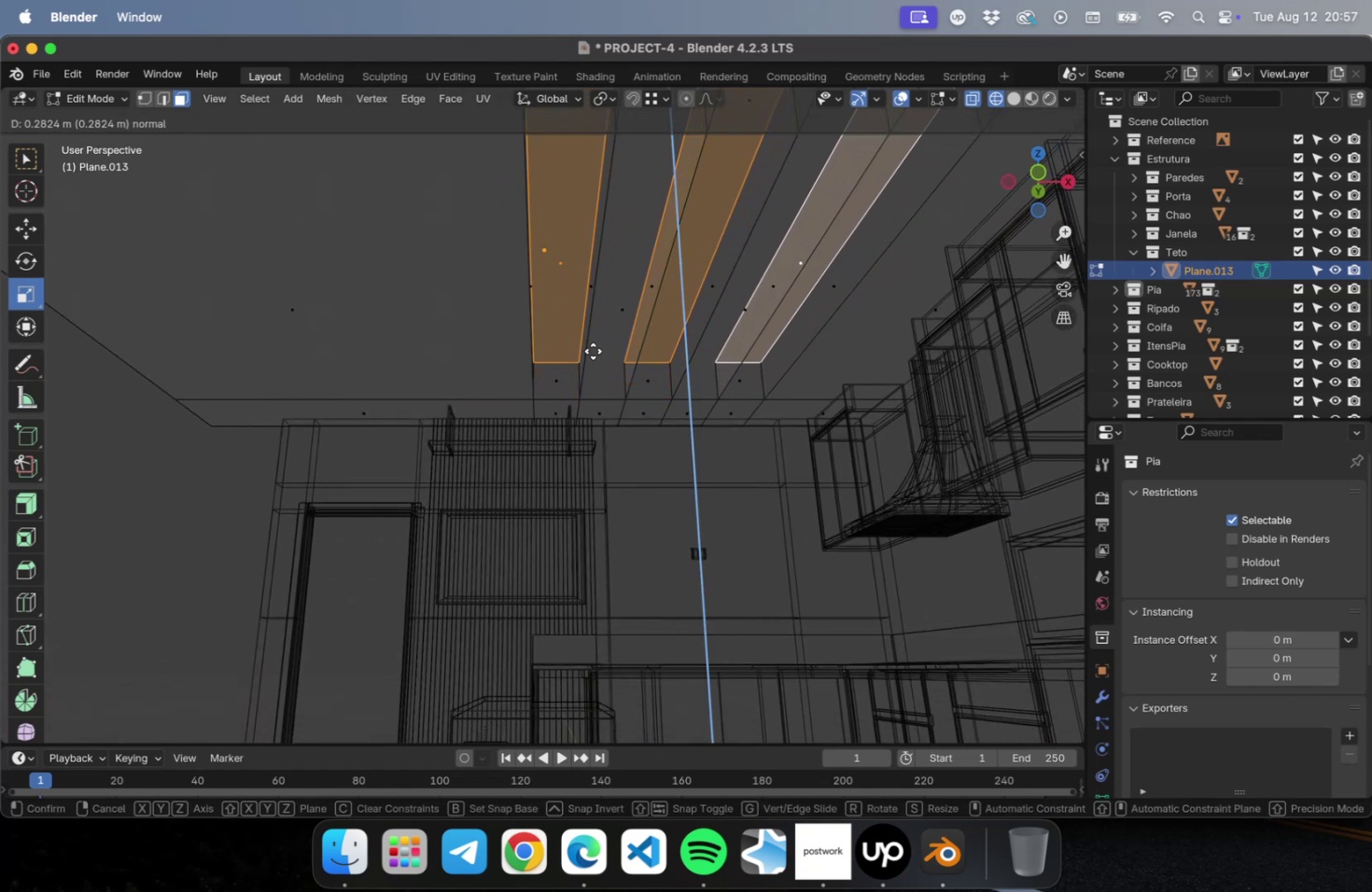 
left_click([593, 351])
 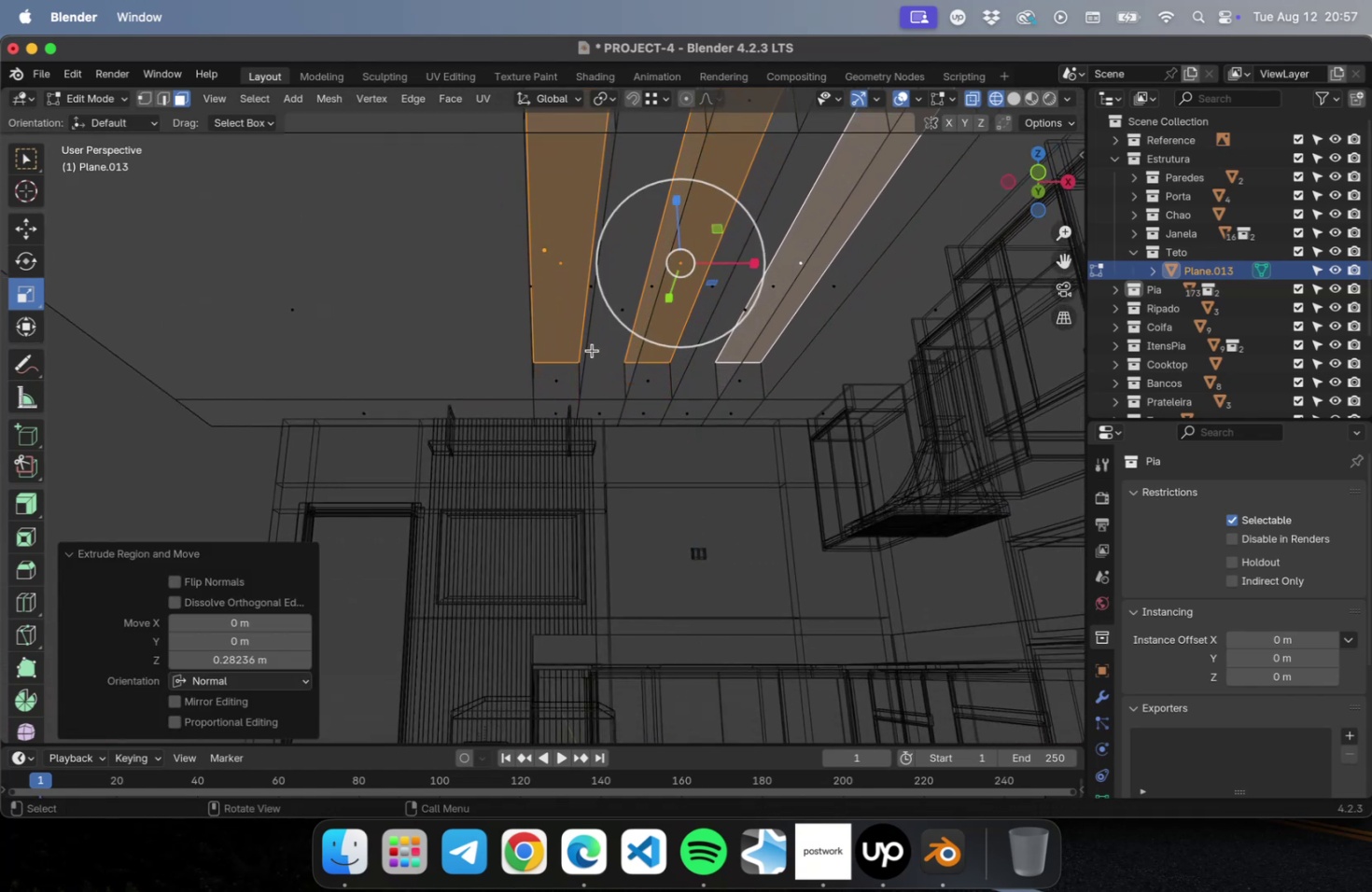 
scroll: coordinate [593, 353], scroll_direction: down, amount: 16.0
 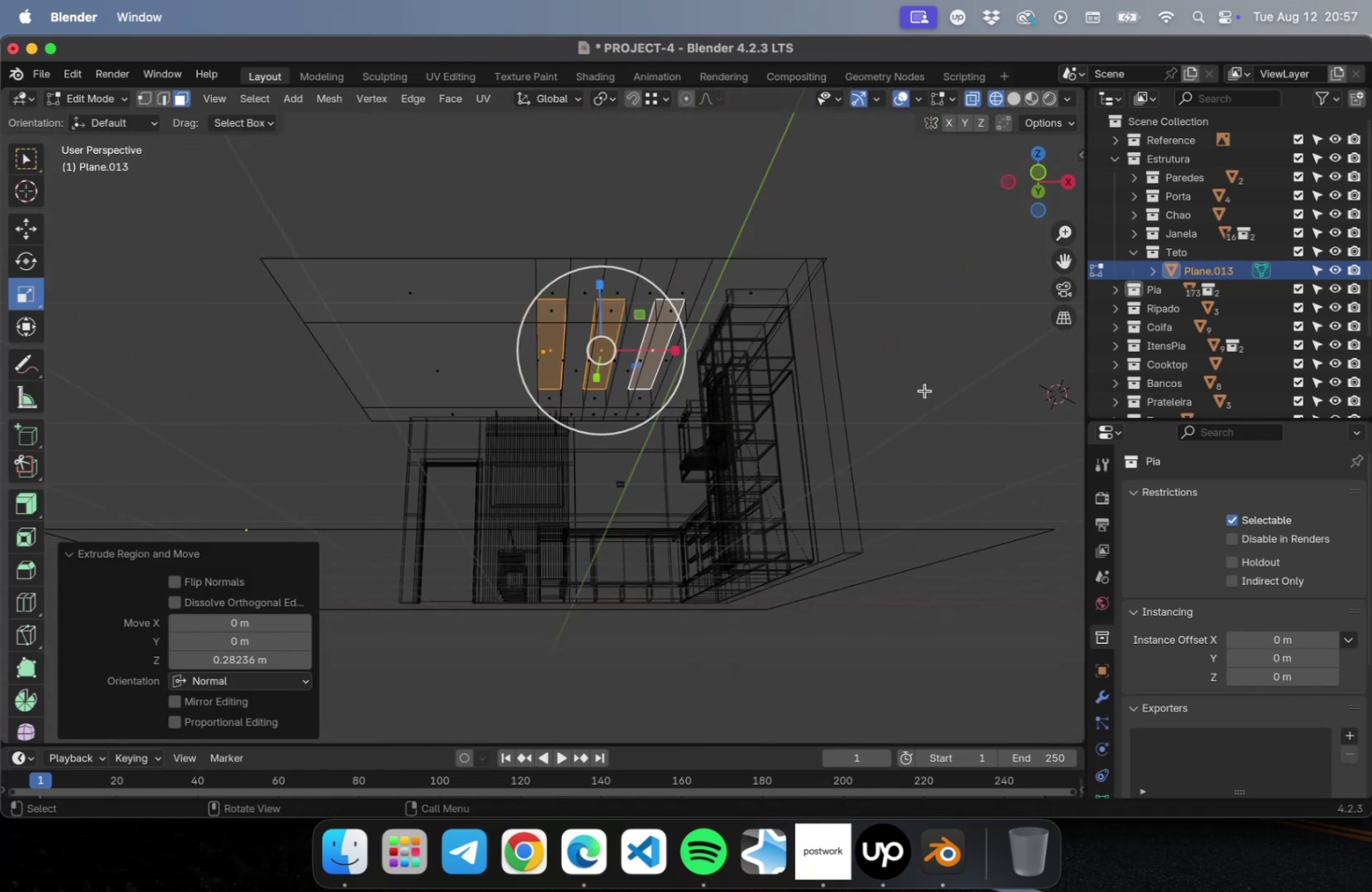 
key(Tab)
 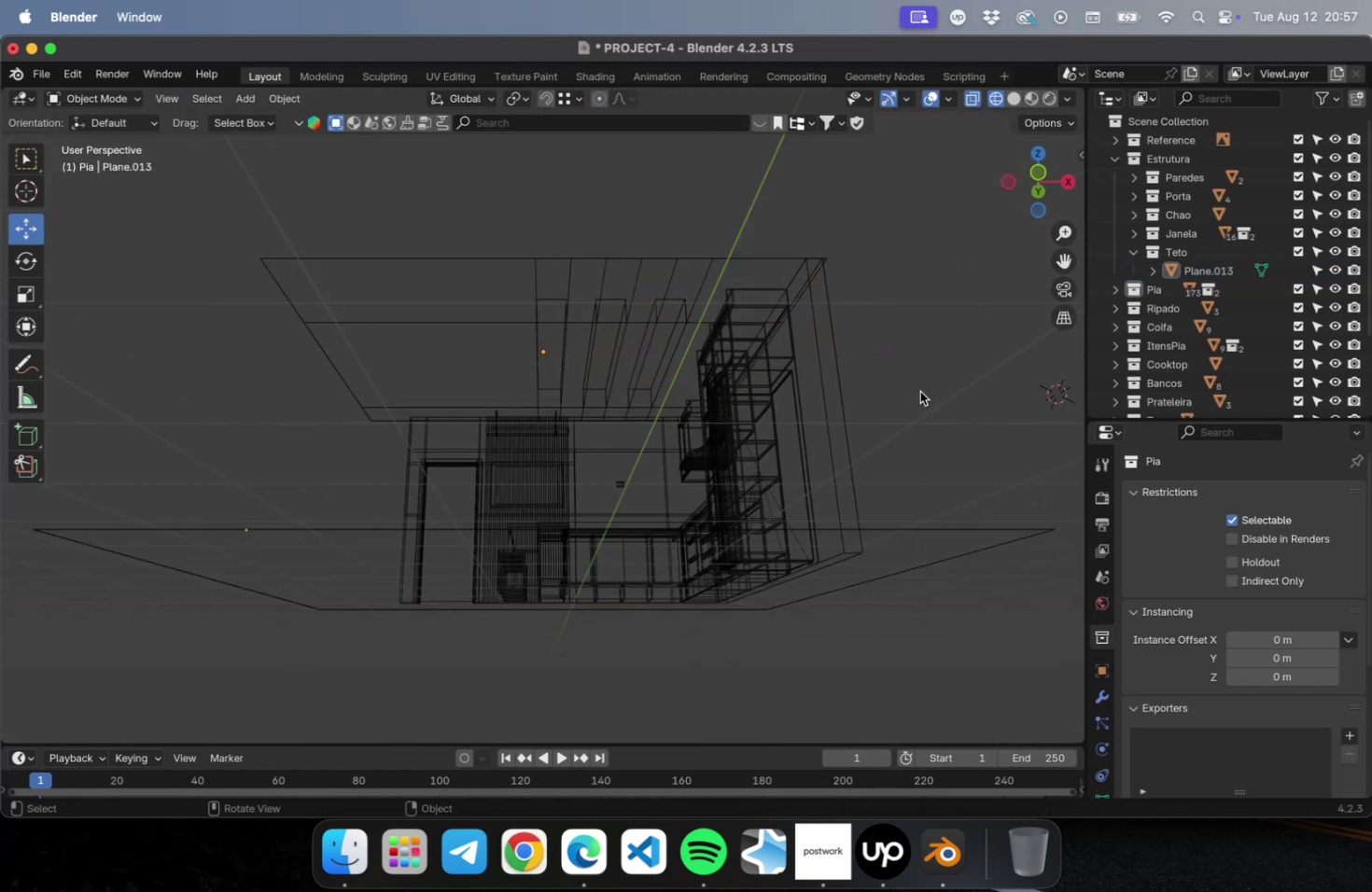 
key(Meta+CommandLeft)
 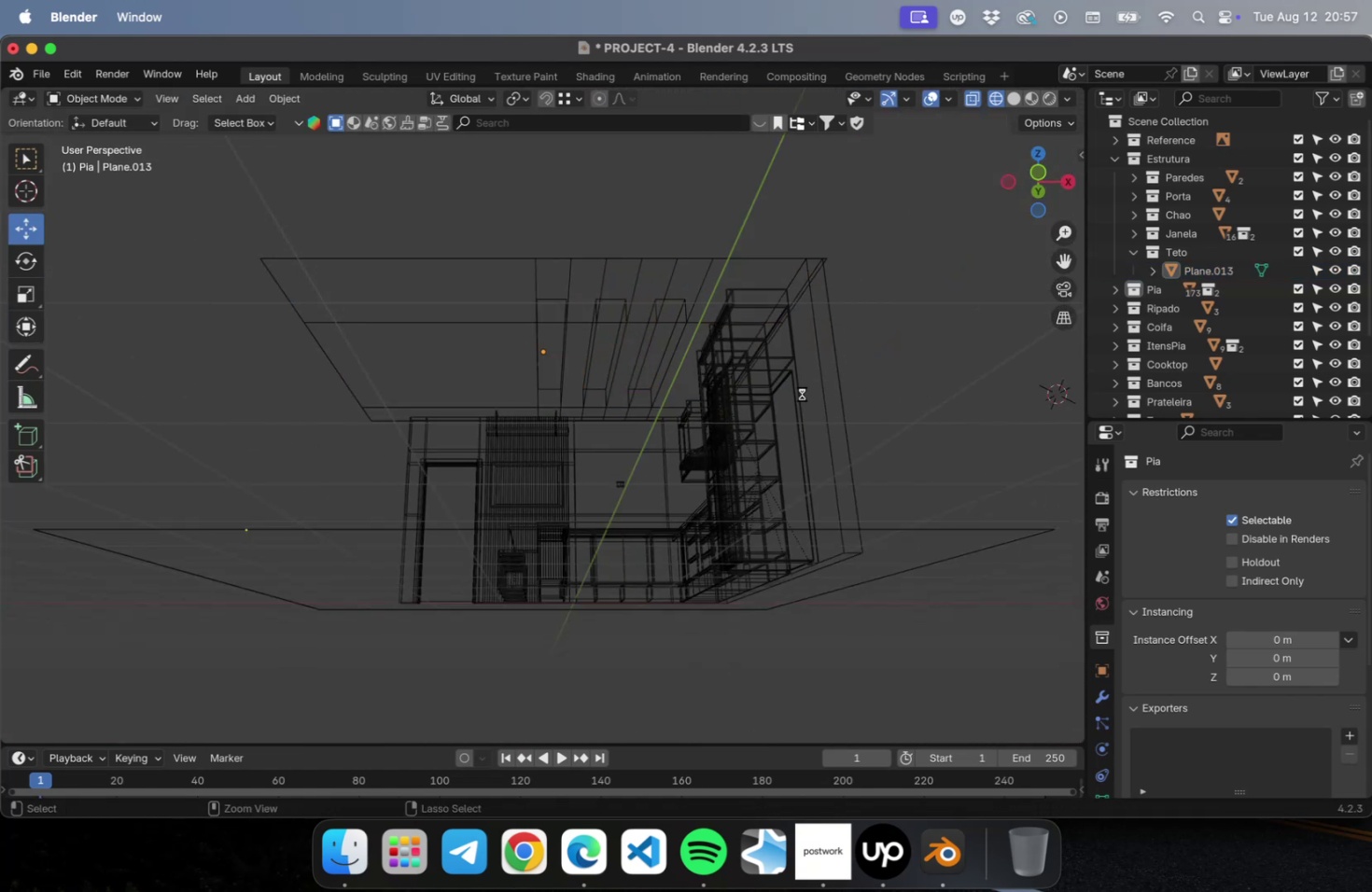 
key(Meta+S)
 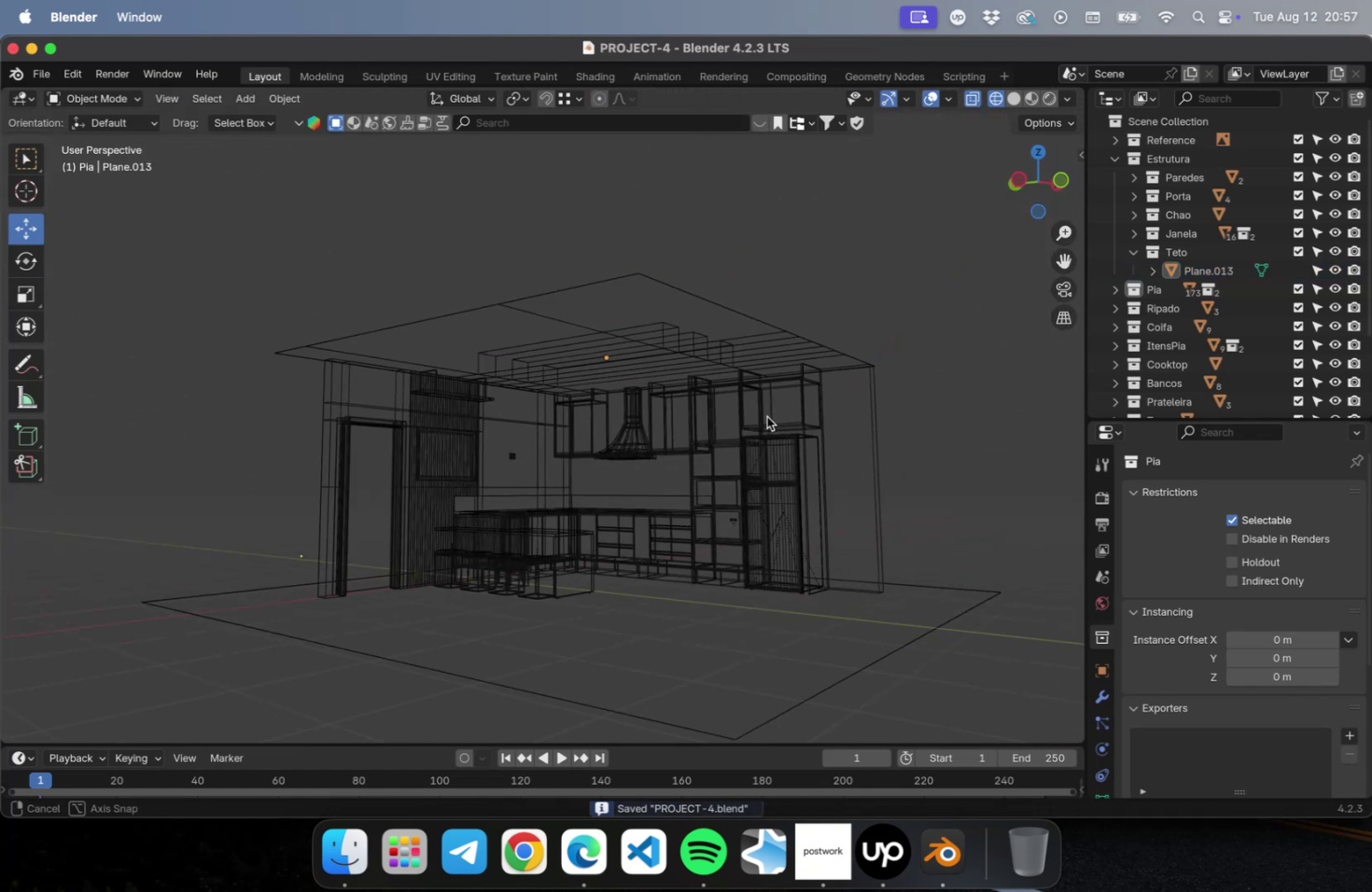 
scroll: coordinate [764, 420], scroll_direction: down, amount: 10.0
 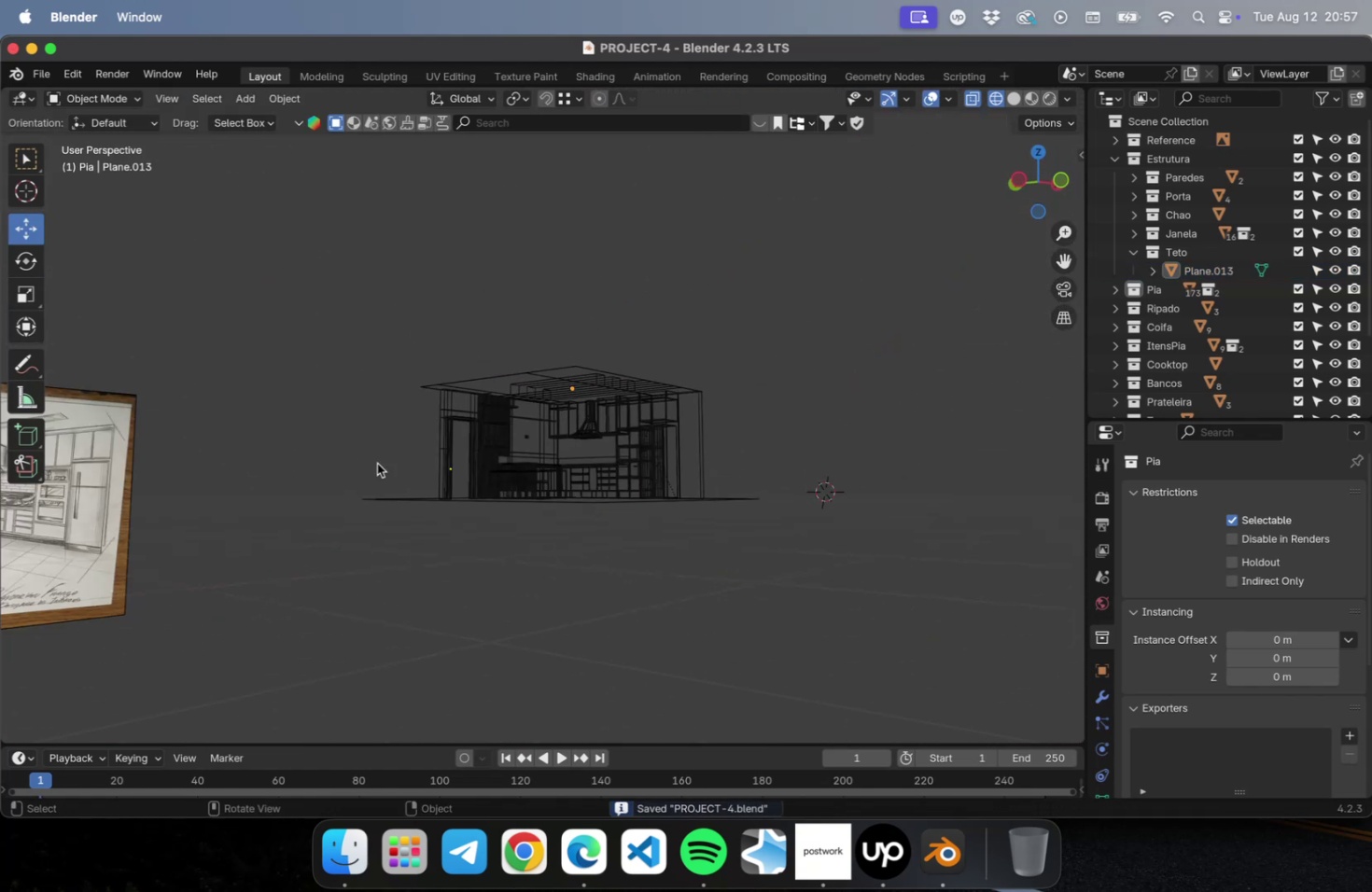 
hold_key(key=ShiftLeft, duration=0.68)
 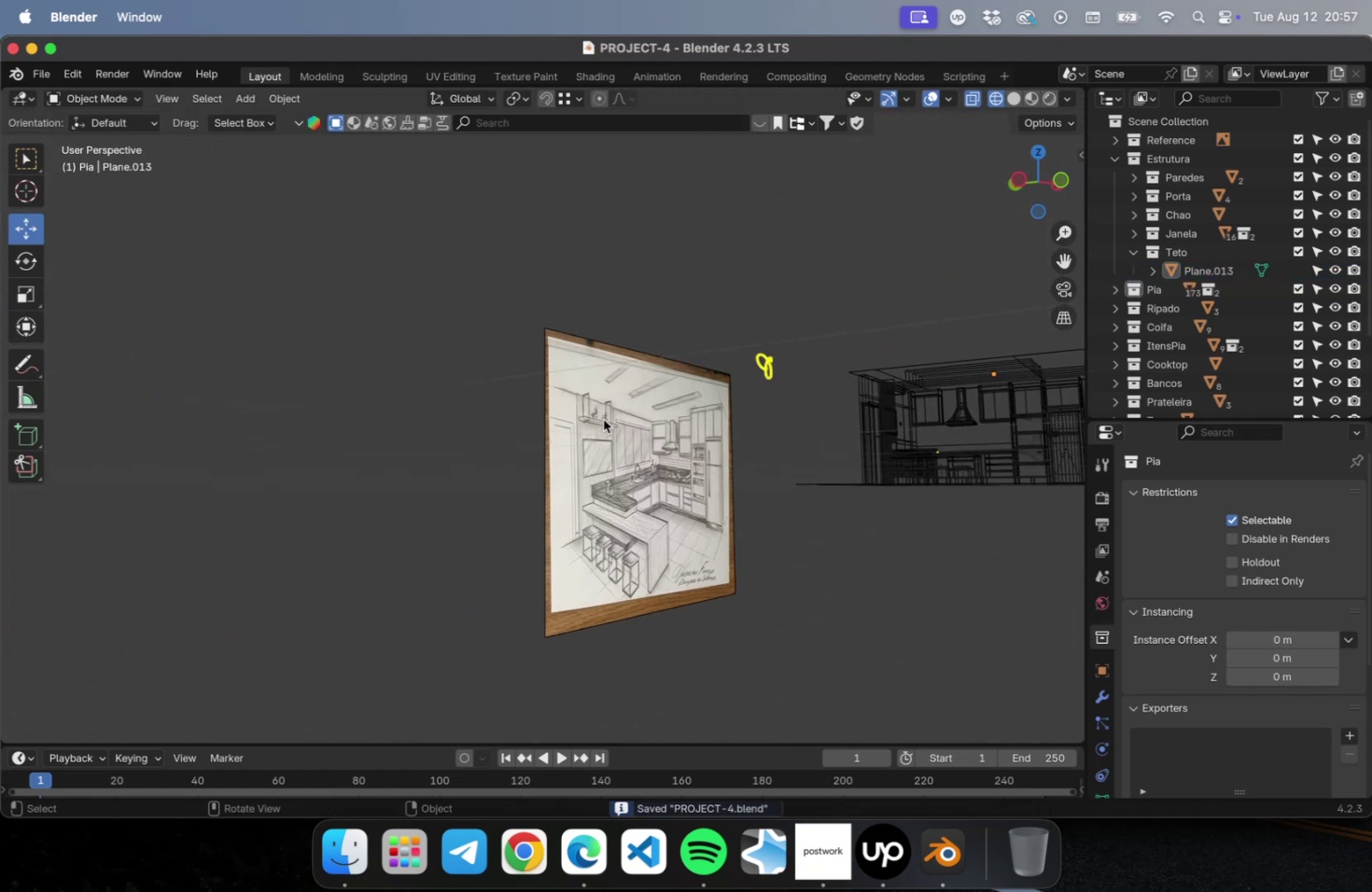 
scroll: coordinate [682, 415], scroll_direction: up, amount: 5.0
 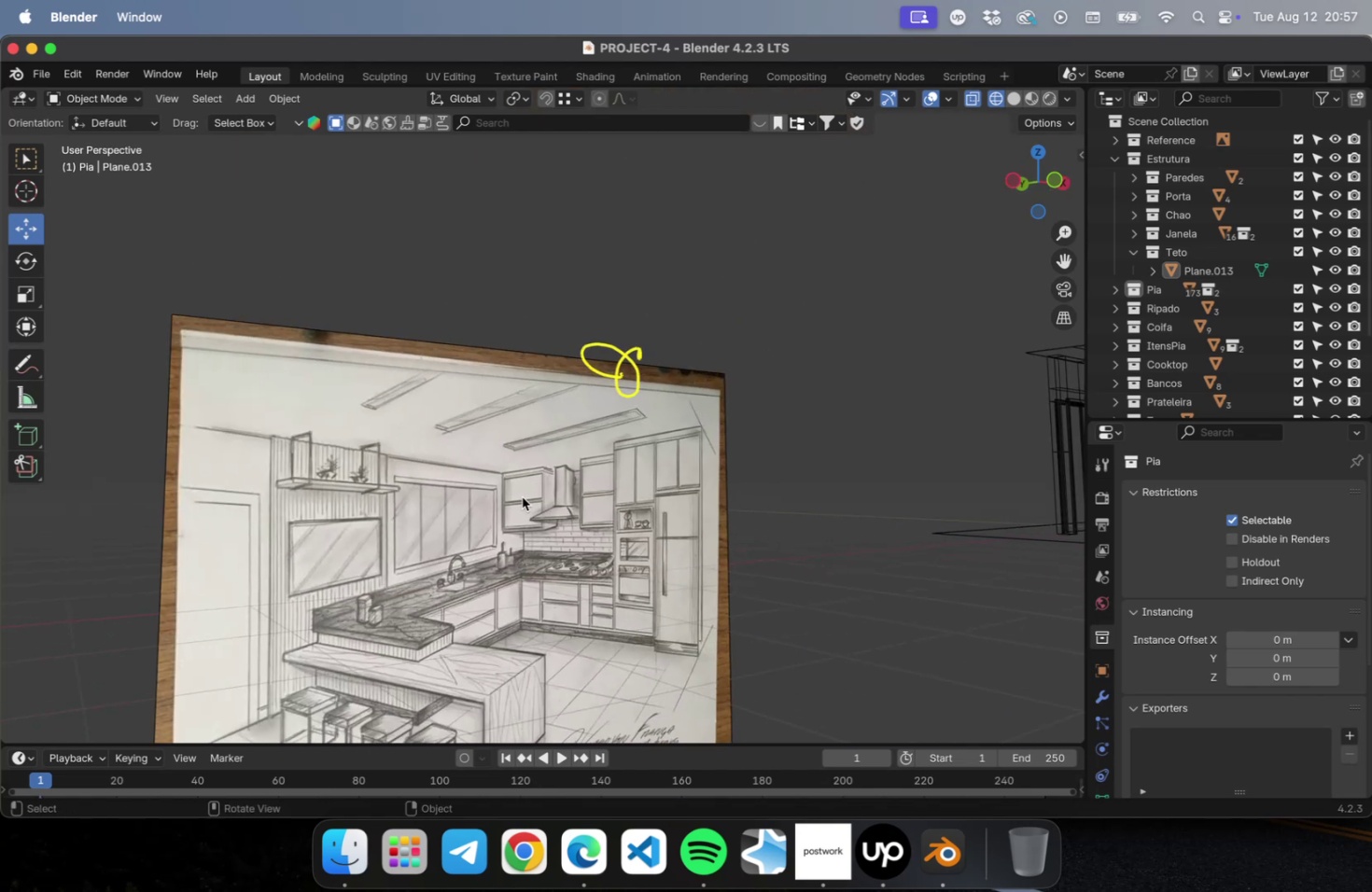 
key(NumLock)
 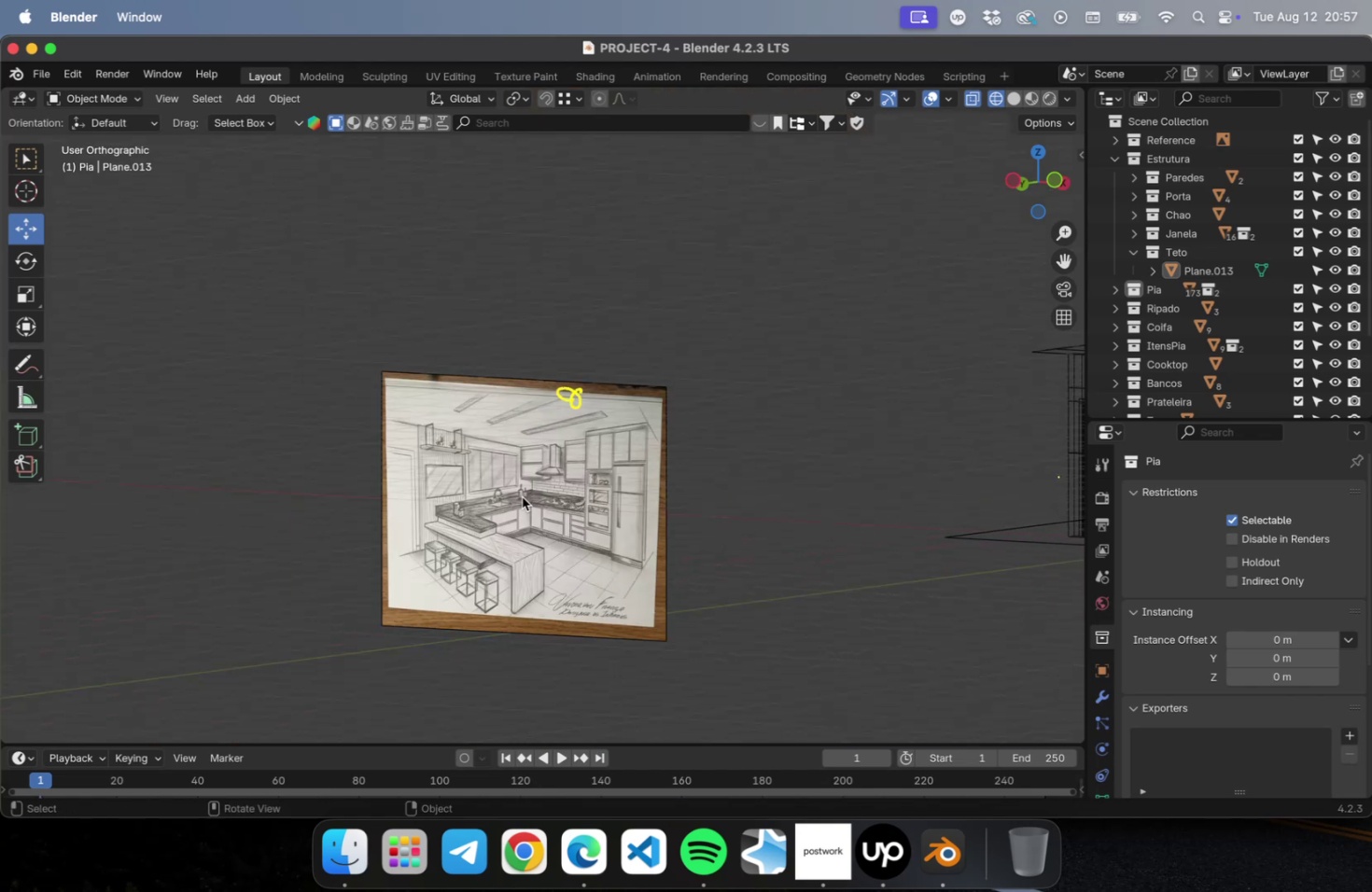 
key(Numpad7)
 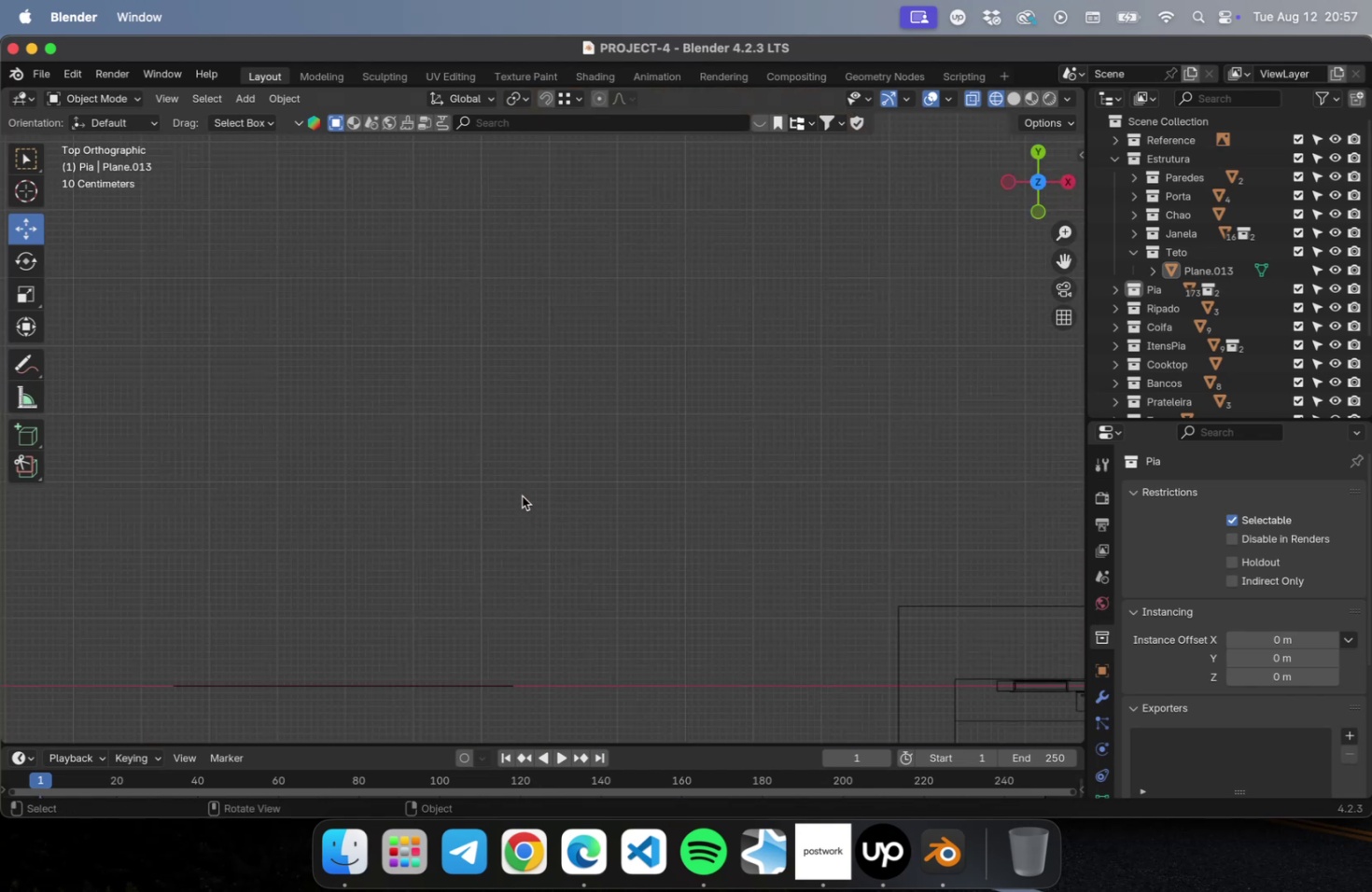 
scroll: coordinate [527, 494], scroll_direction: down, amount: 14.0
 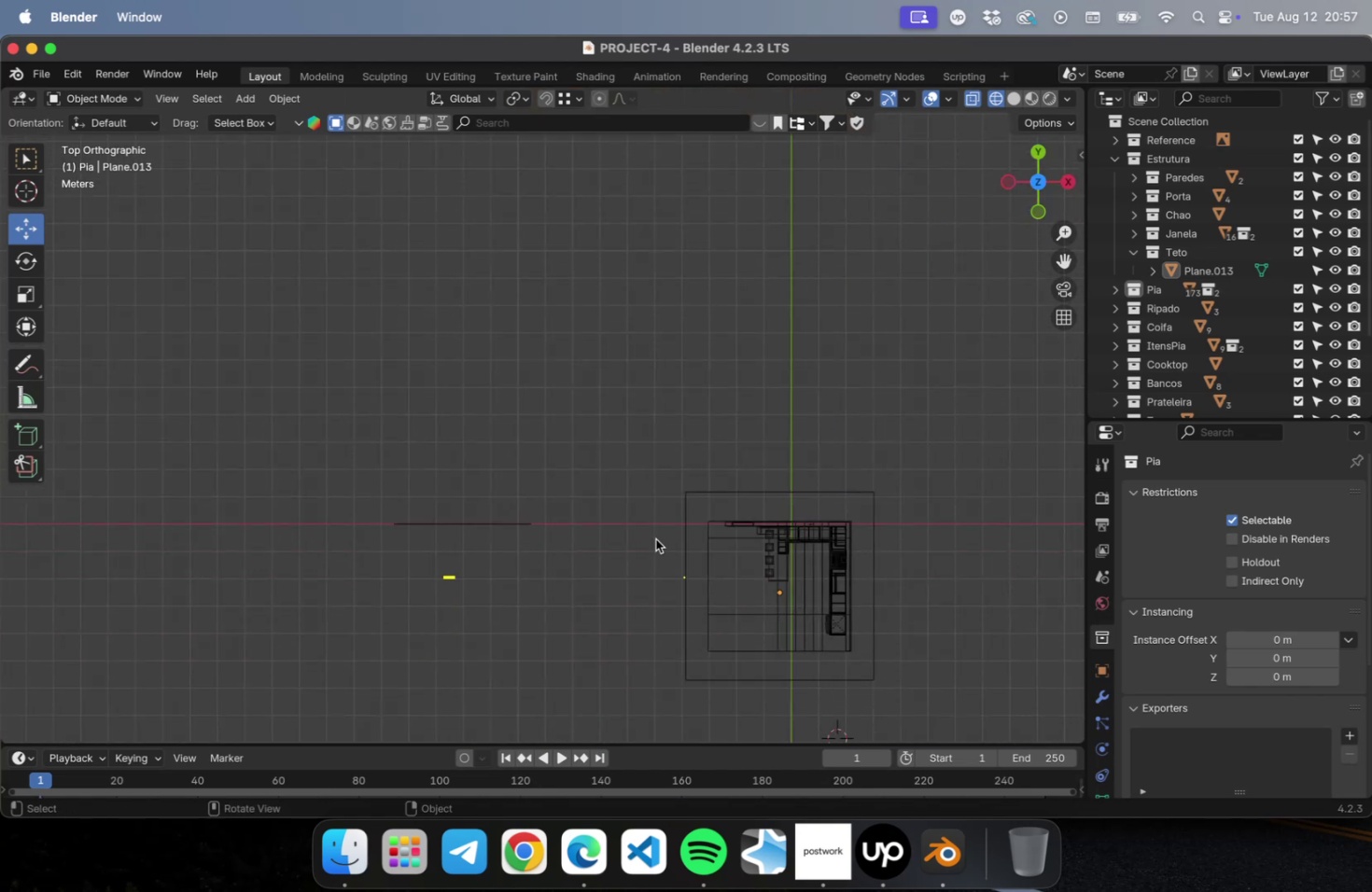 
hold_key(key=ShiftLeft, duration=0.43)
 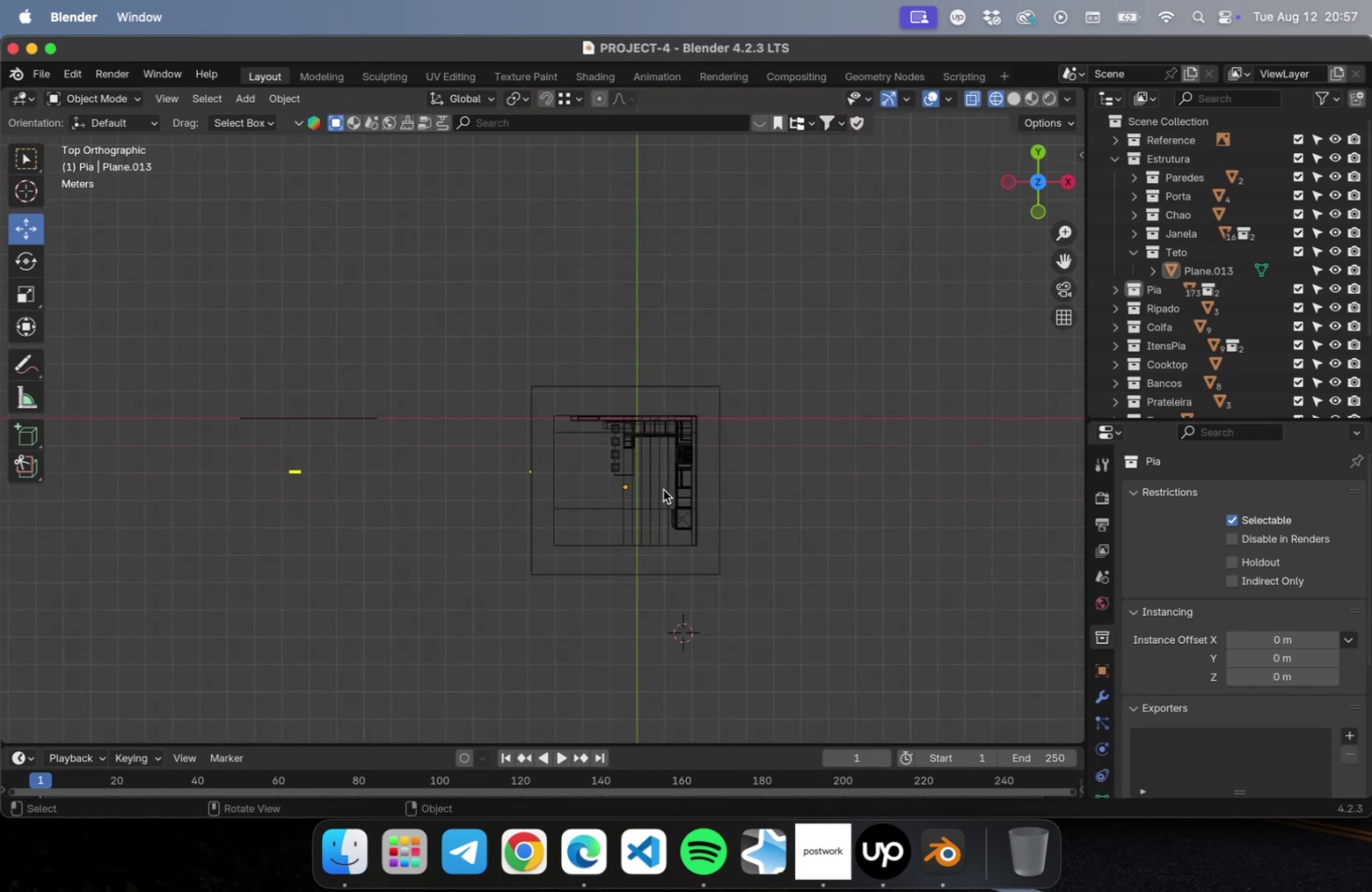 
scroll: coordinate [664, 488], scroll_direction: up, amount: 16.0
 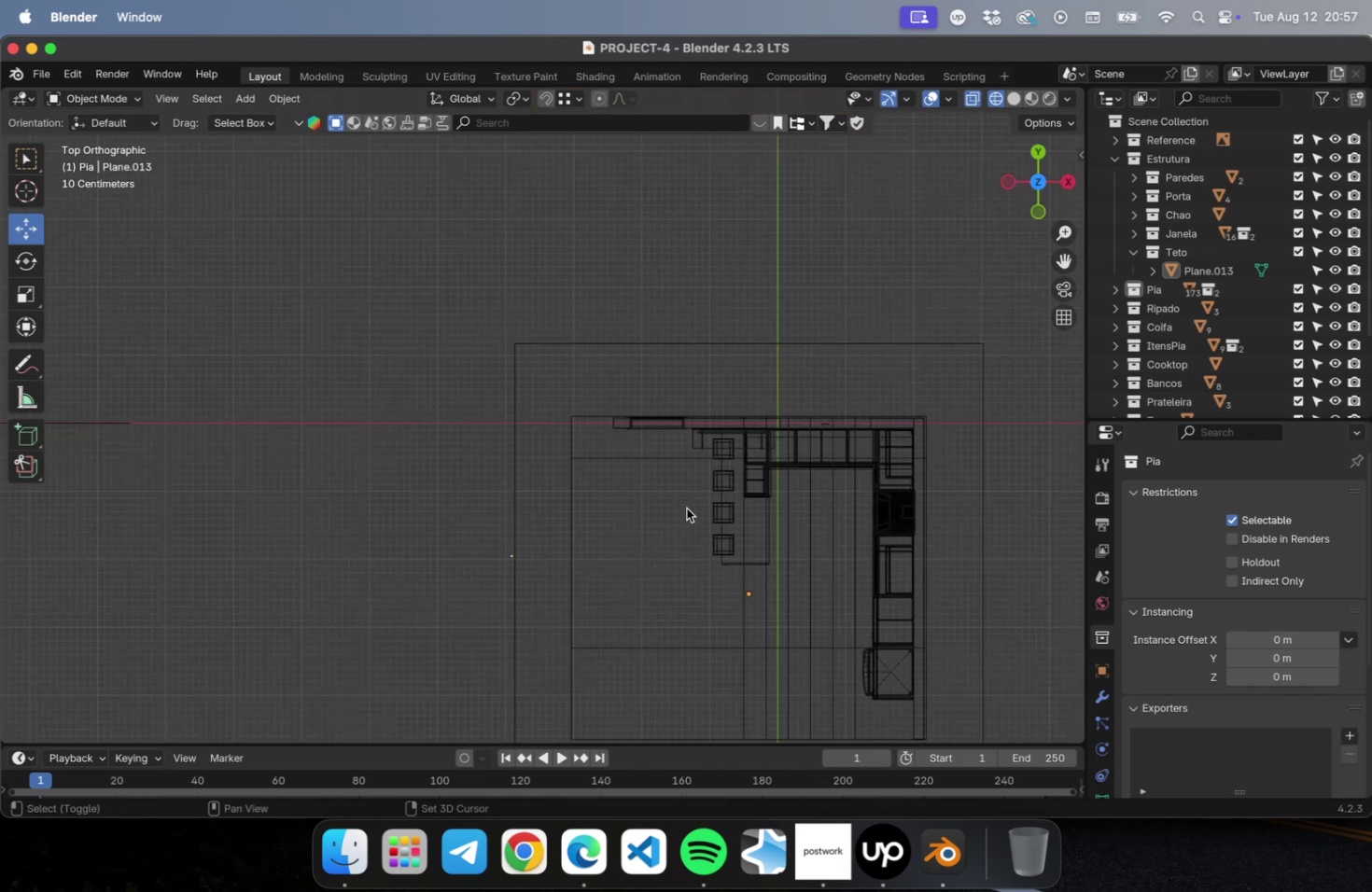 
hold_key(key=ShiftLeft, duration=0.48)
 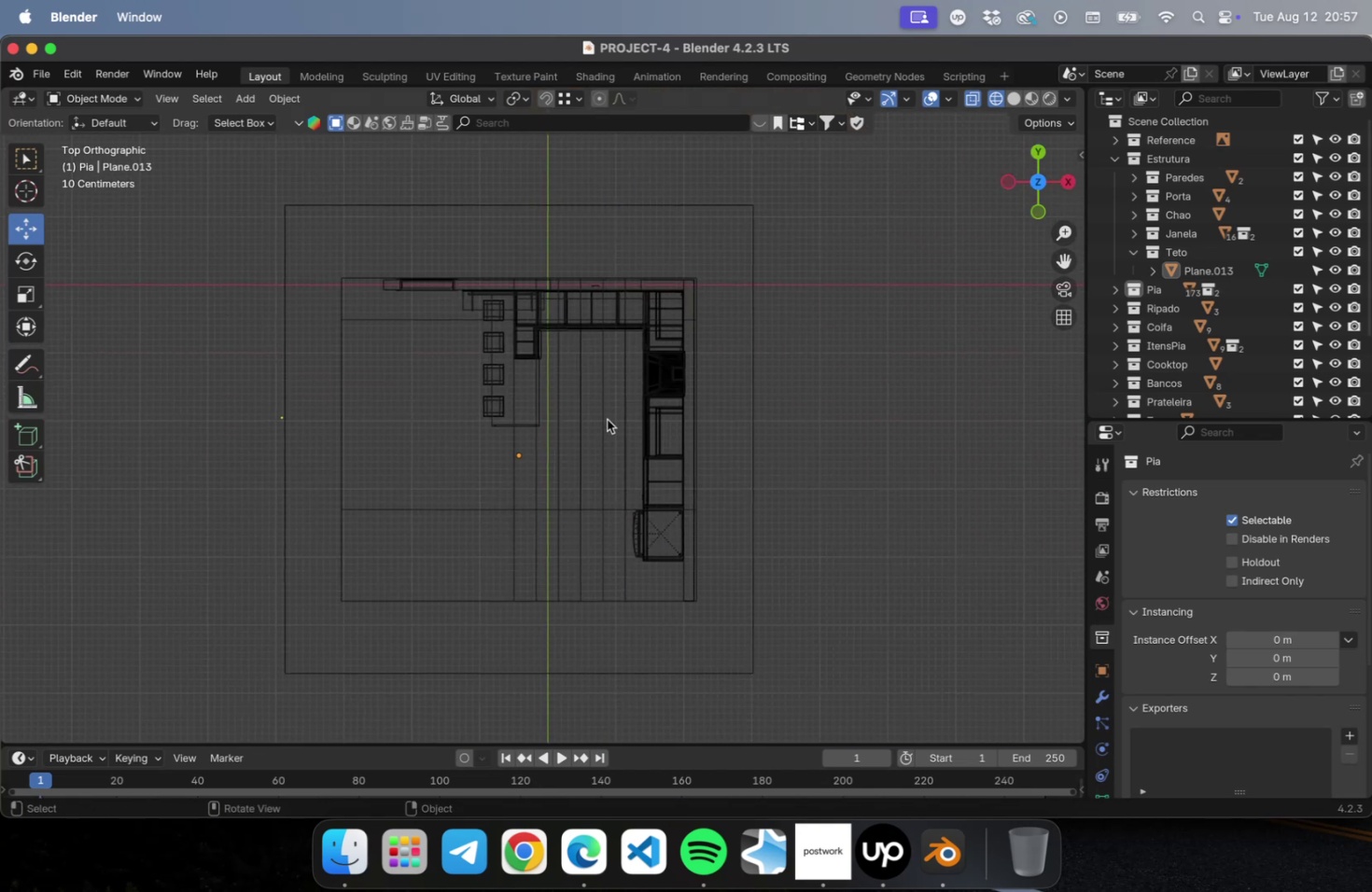 
scroll: coordinate [606, 421], scroll_direction: up, amount: 10.0
 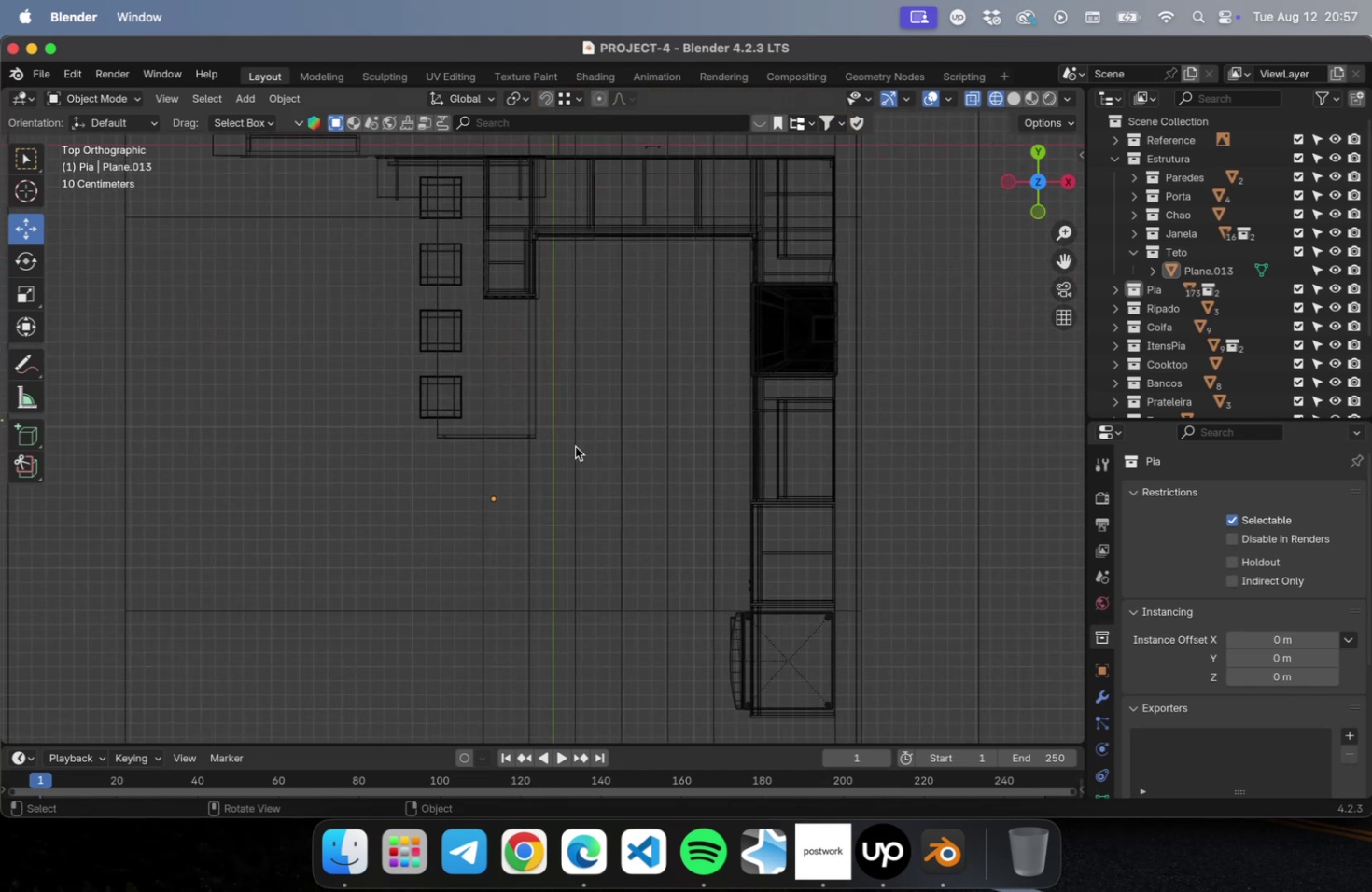 
left_click([574, 446])
 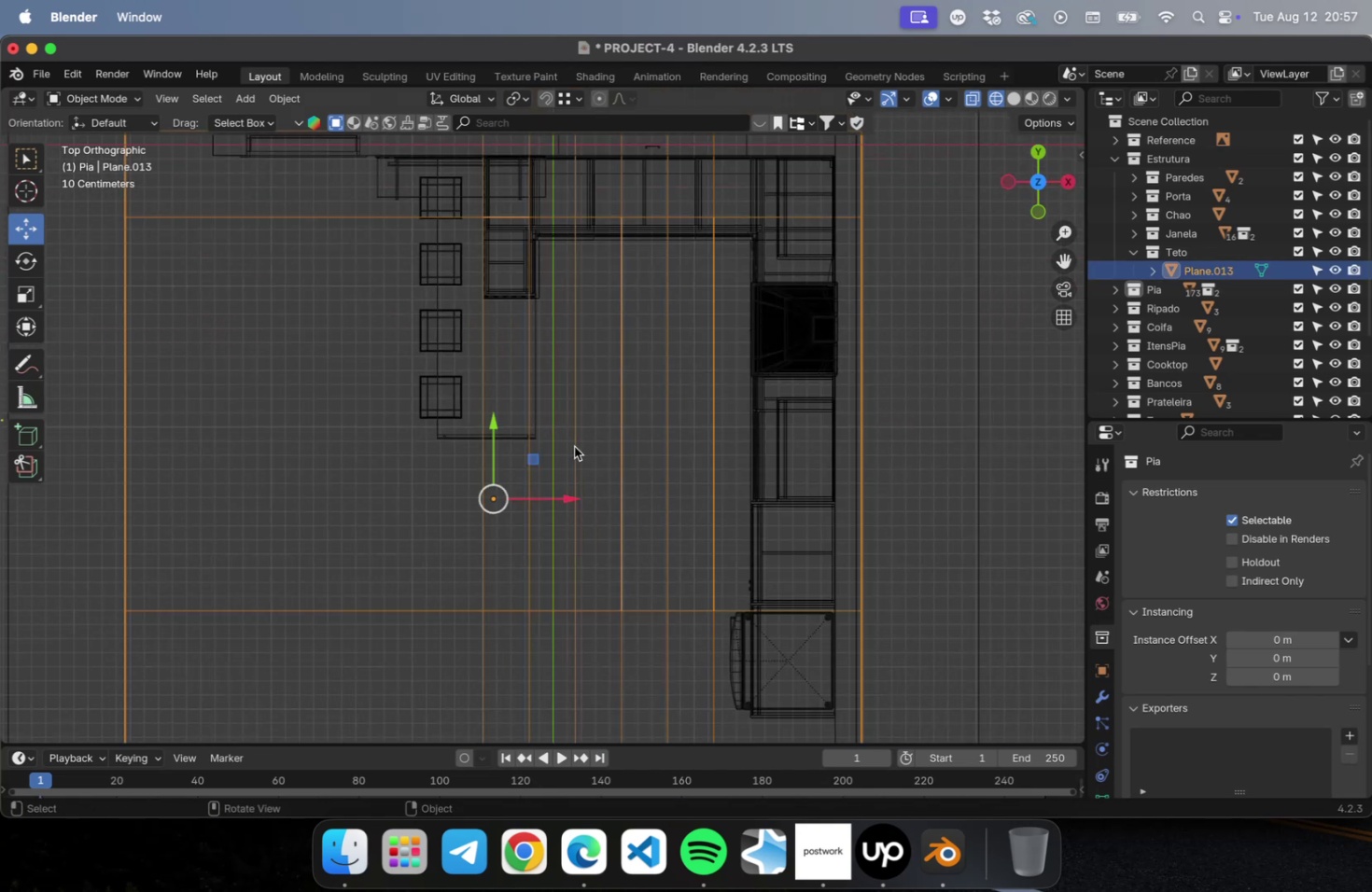 
key(Tab)
 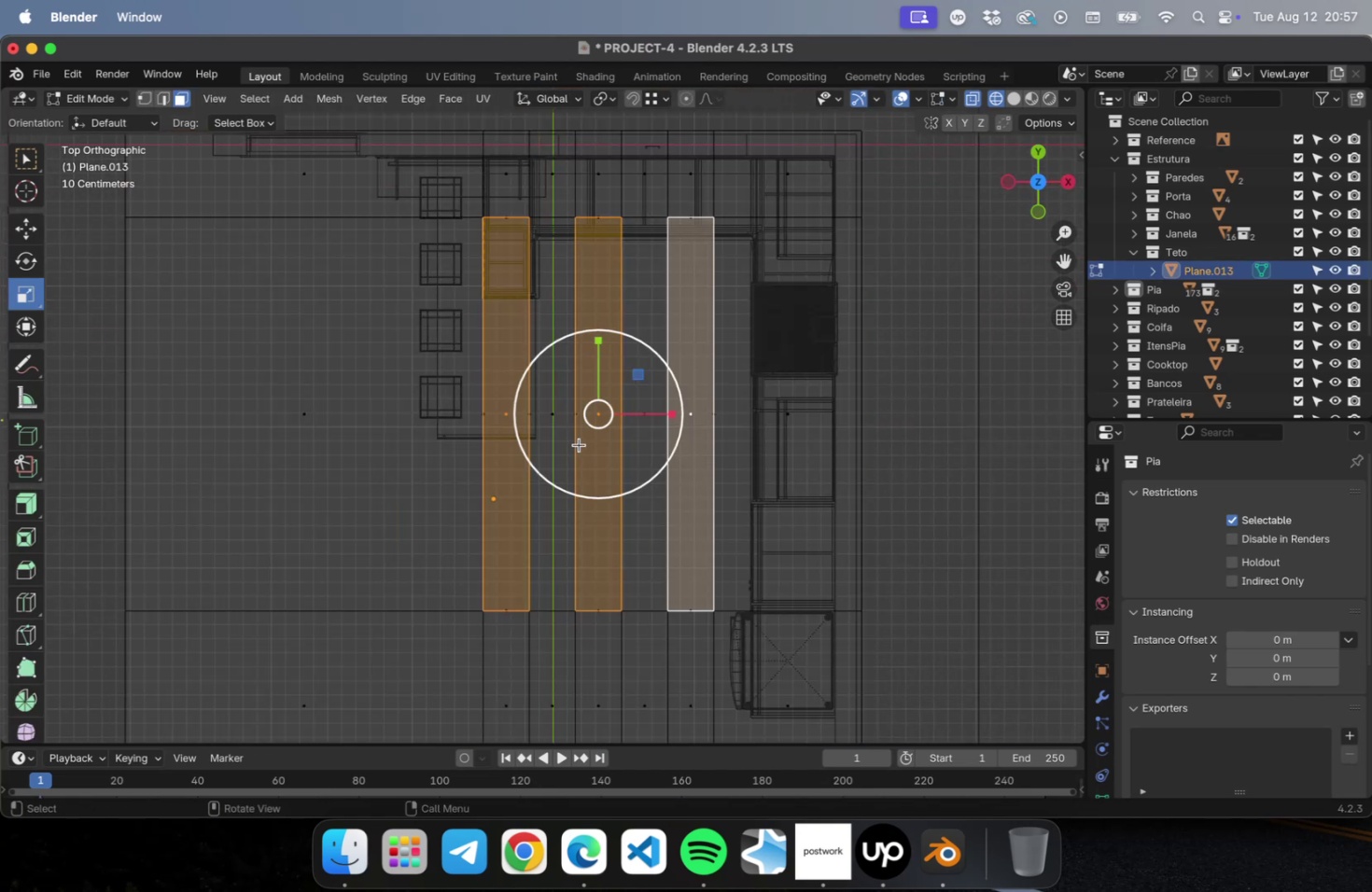 
scroll: coordinate [589, 444], scroll_direction: down, amount: 4.0
 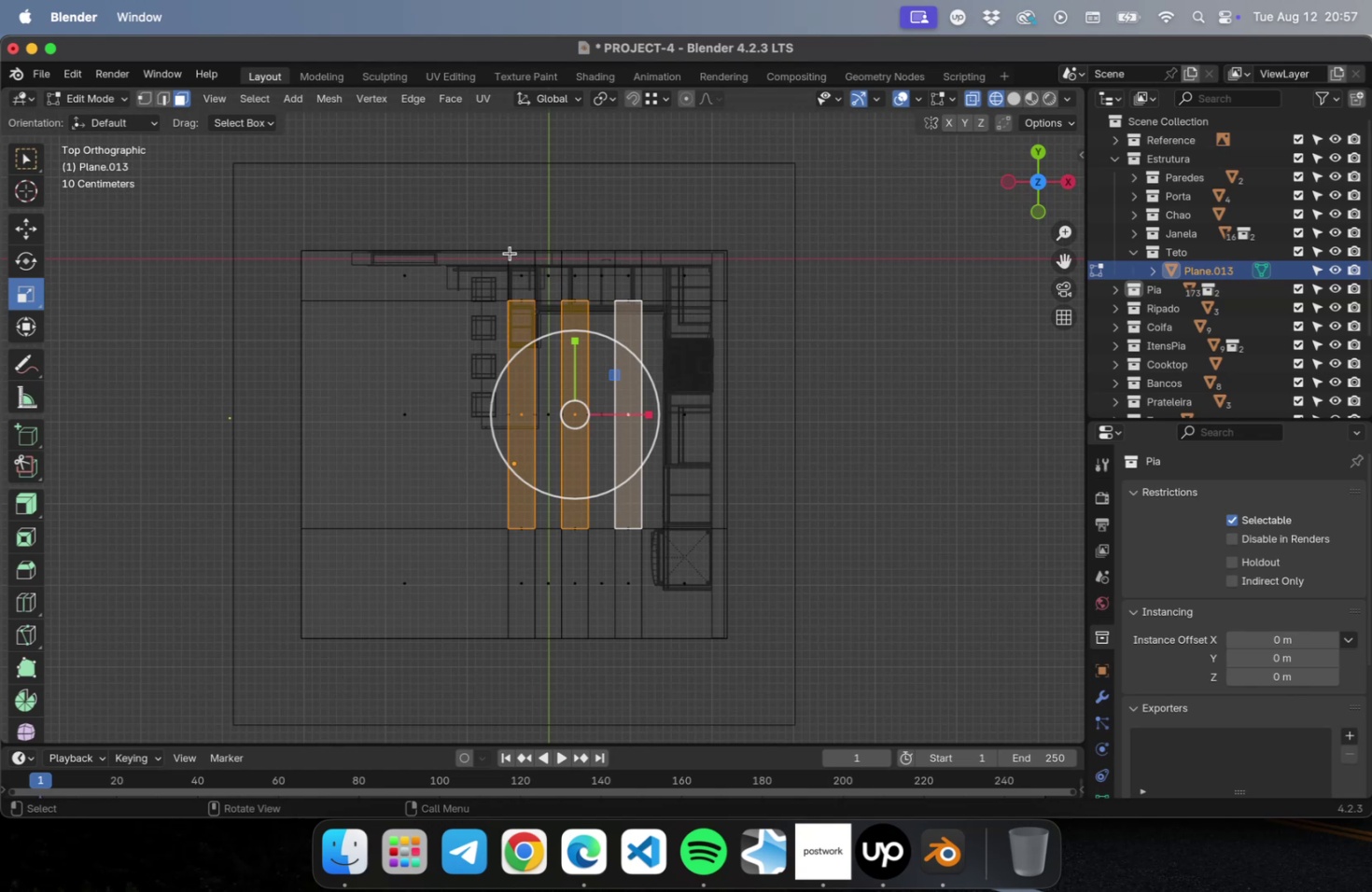 
key(1)
 